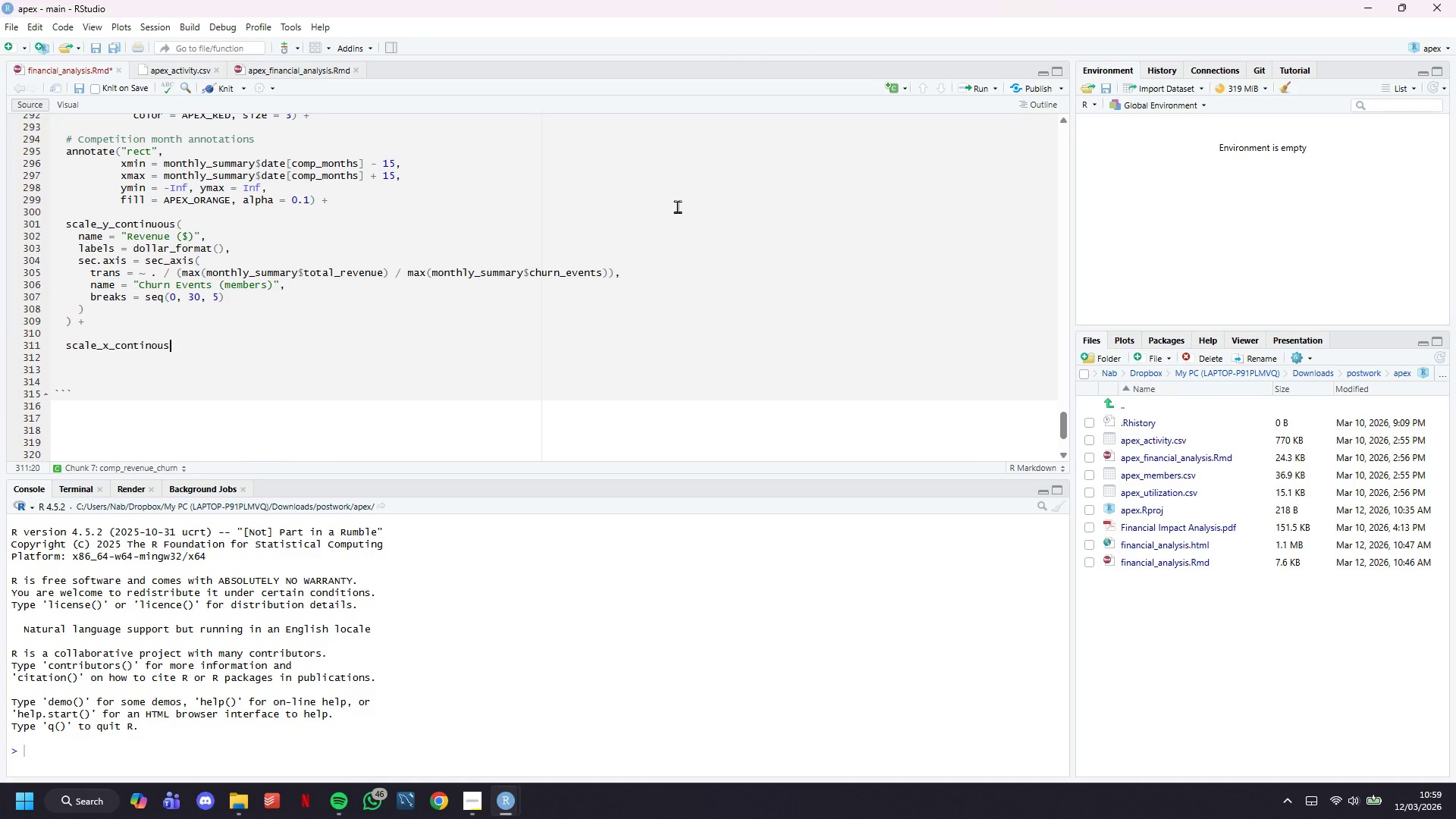 
key(Shift+ShiftLeft)
 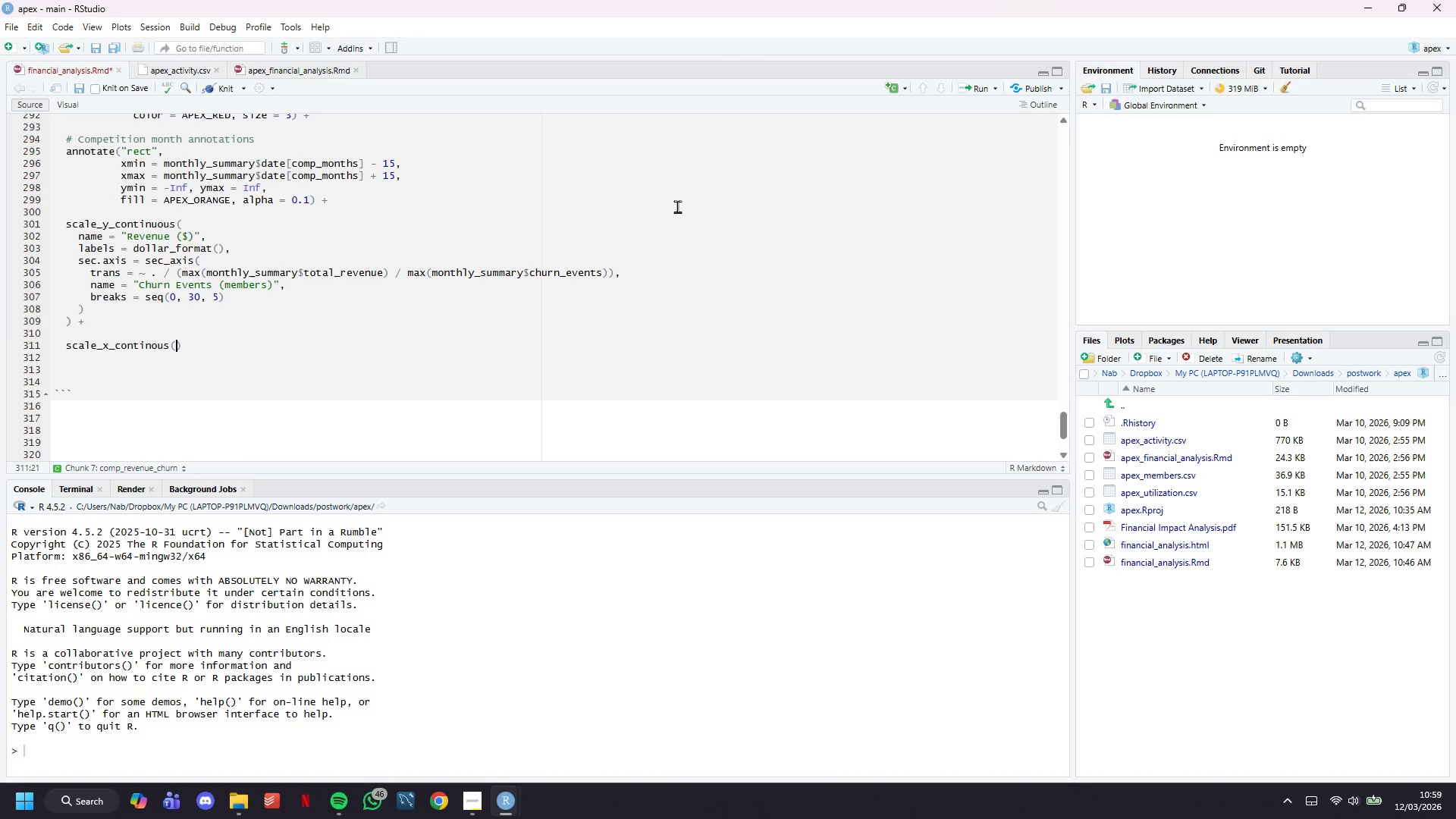 
key(Shift+9)
 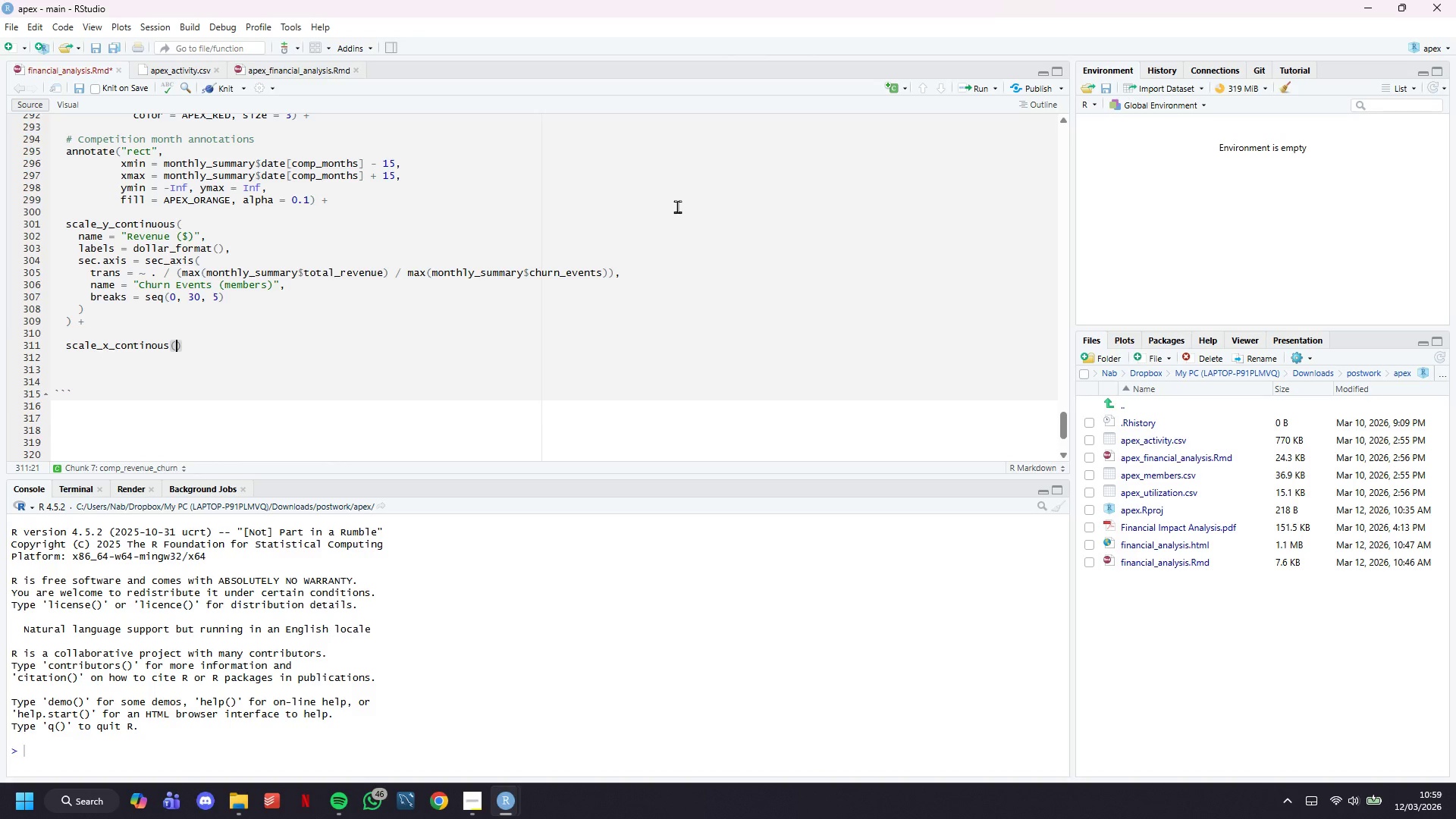 
key(Enter)
 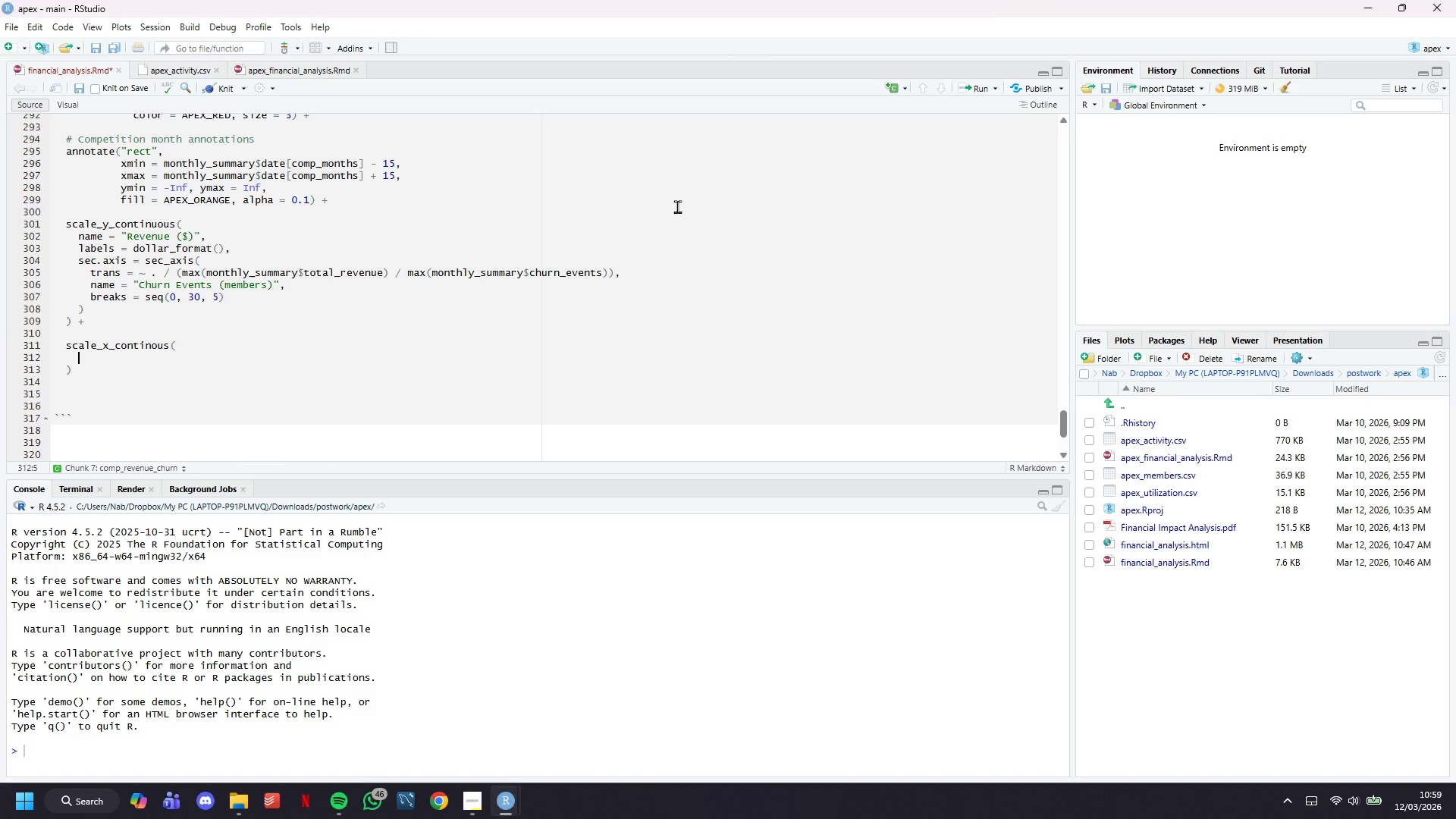 
wait(19.14)
 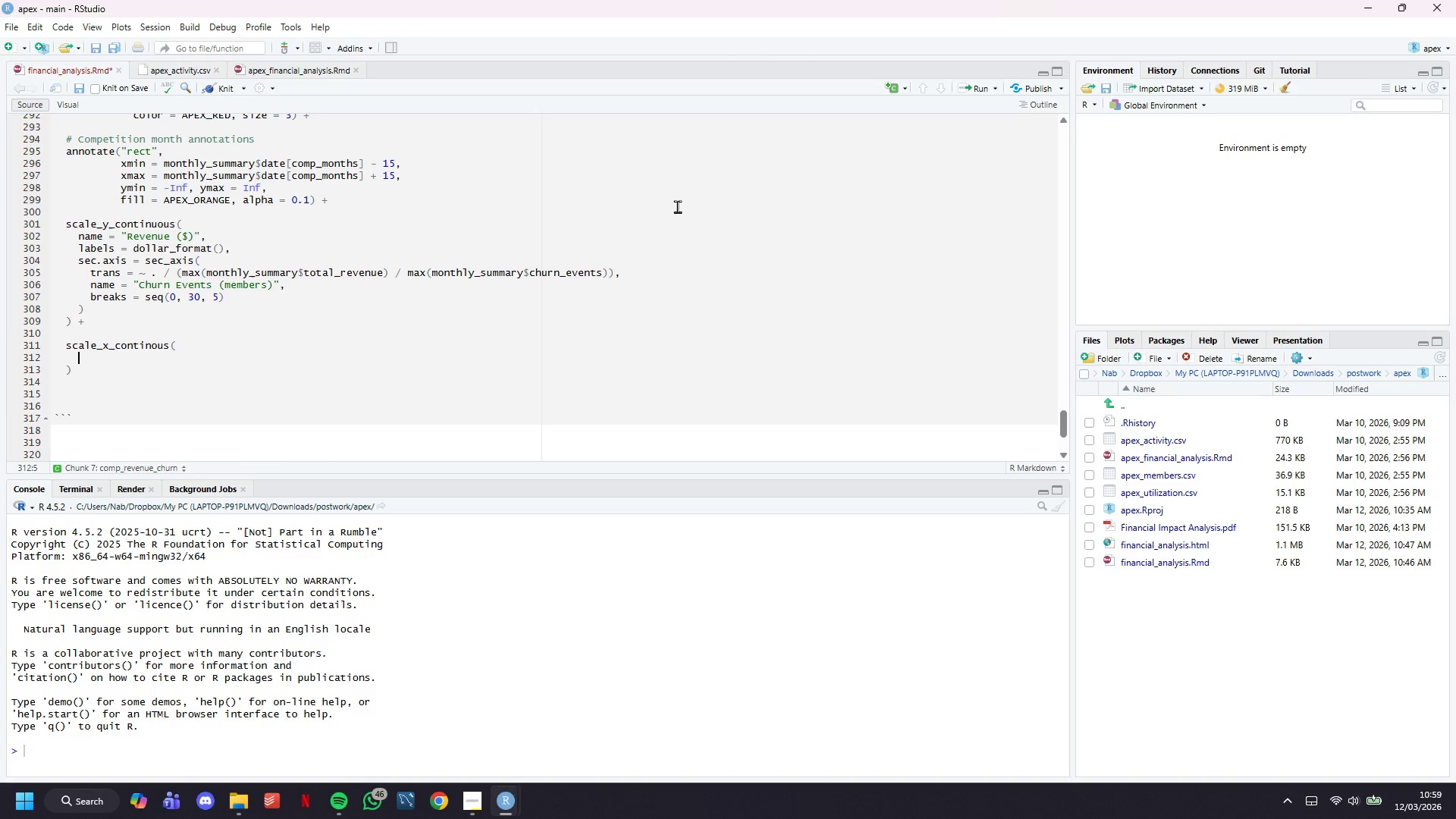 
hold_key(key=ArrowLeft, duration=0.77)
 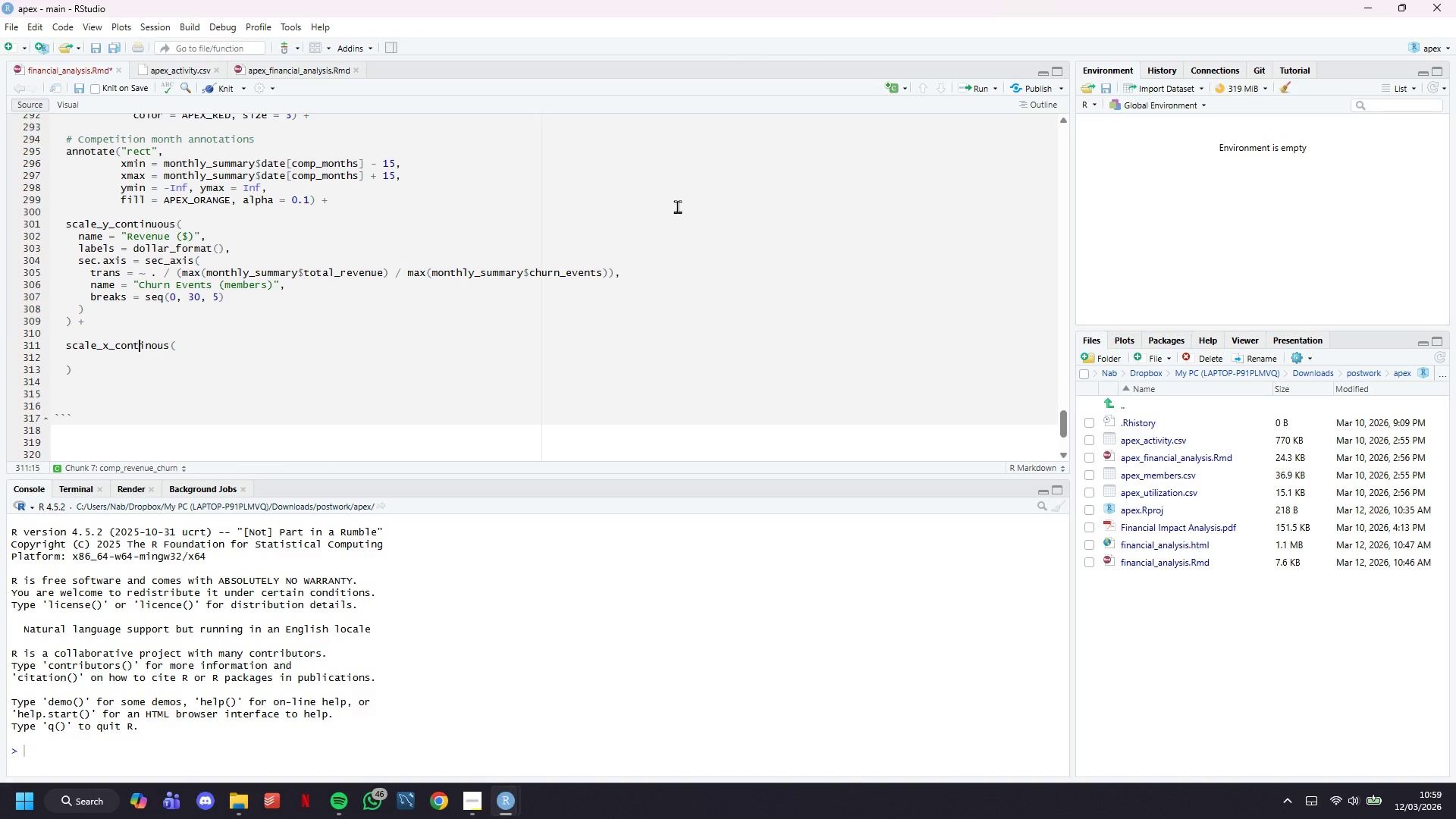 
hold_key(key=ArrowRight, duration=0.58)
 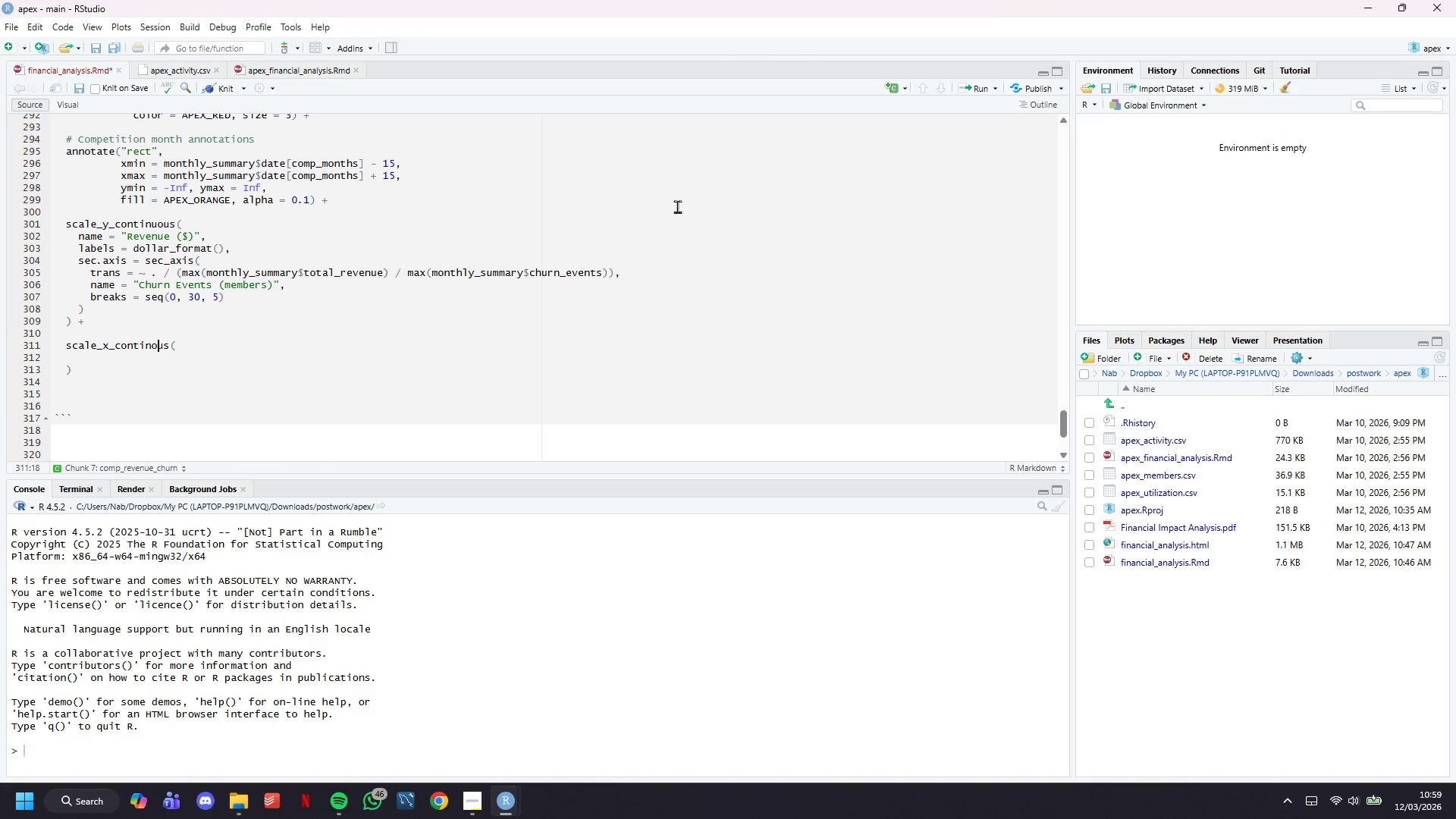 
key(ArrowRight)
 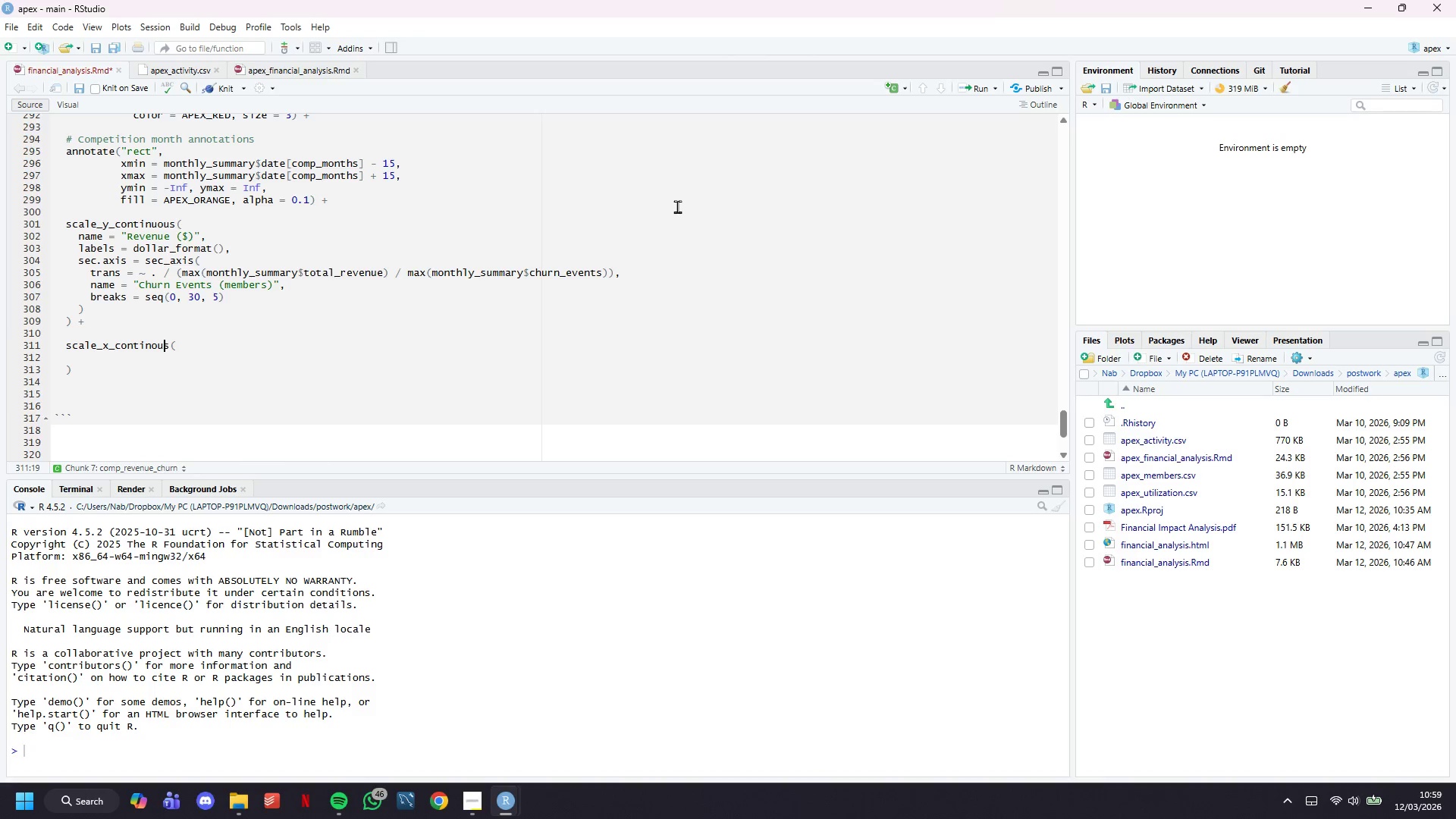 
key(ArrowRight)
 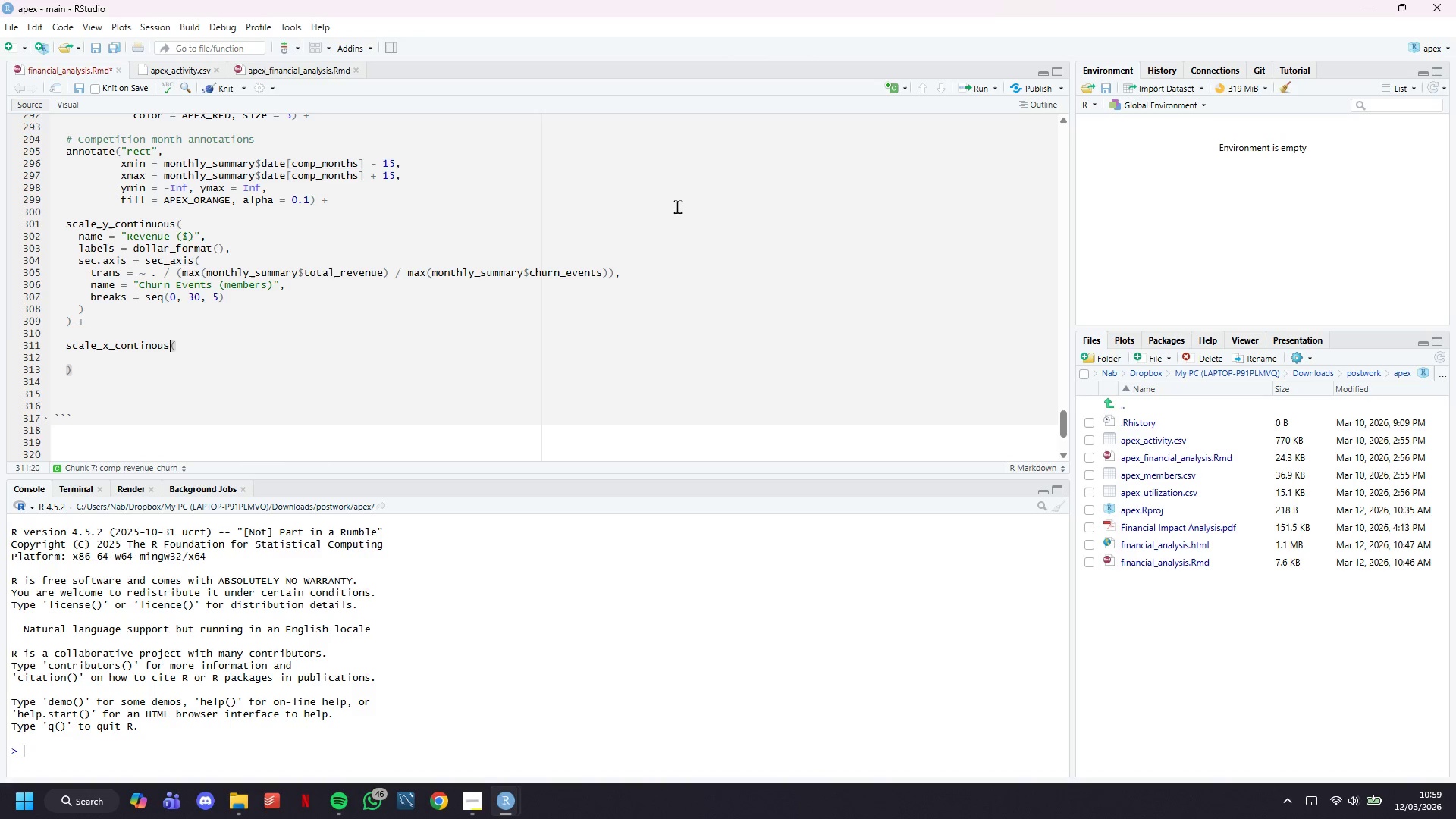 
key(Backspace)
key(Backspace)
key(Backspace)
key(Backspace)
key(Backspace)
key(Backspace)
key(Backspace)
key(Backspace)
key(Backspace)
type(date)
 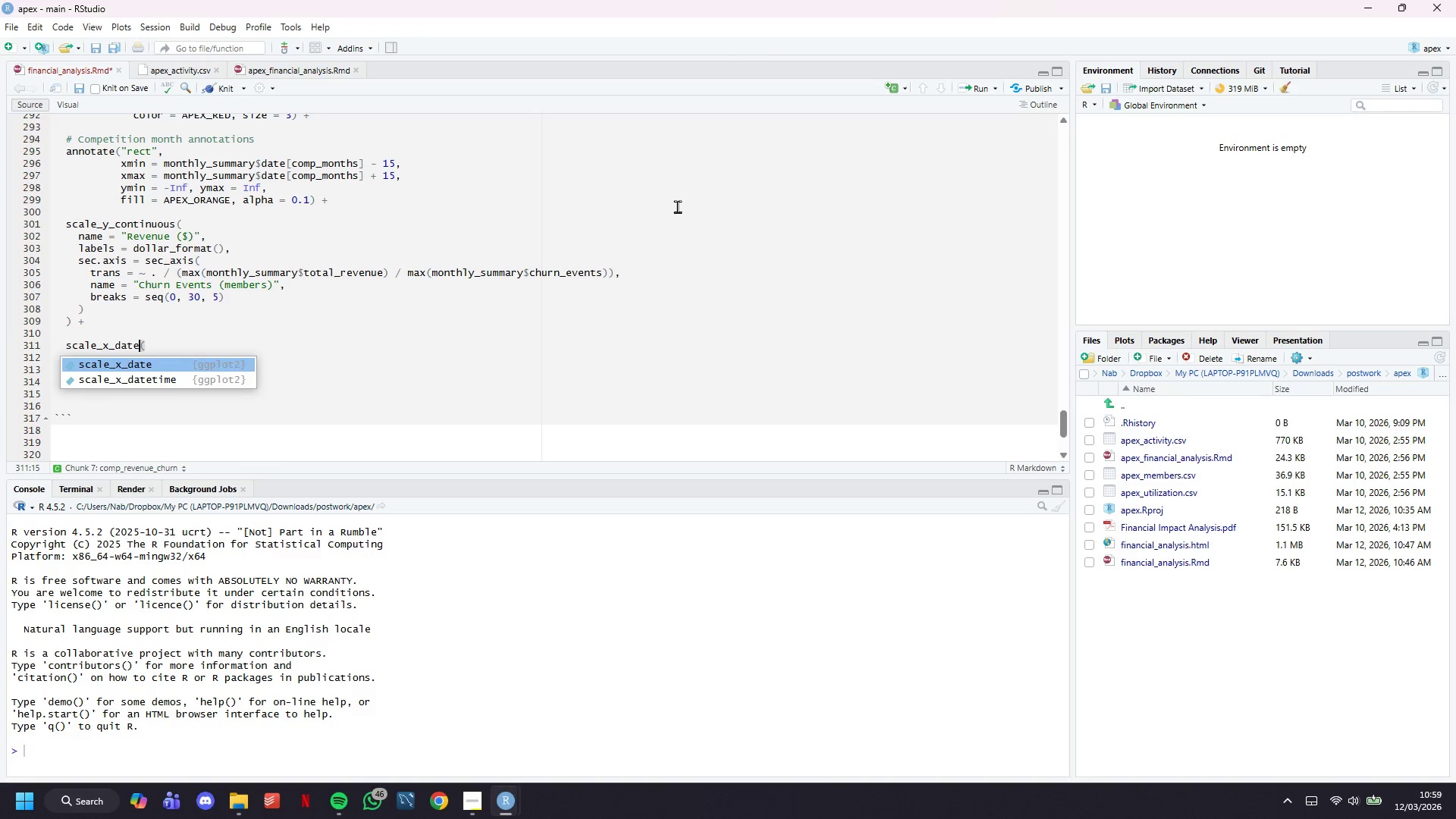 
key(ArrowDown)
 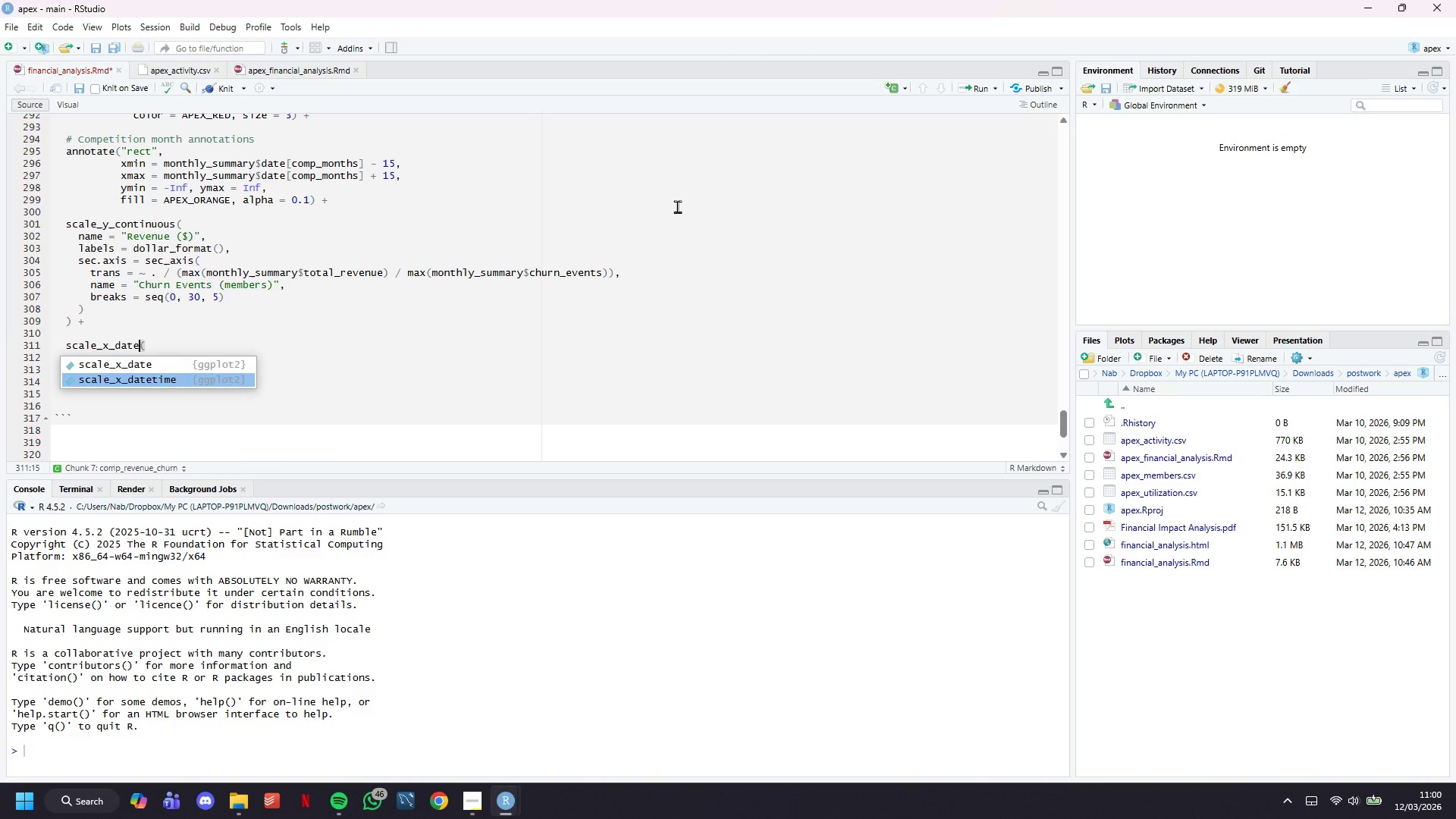 
key(ArrowRight)
 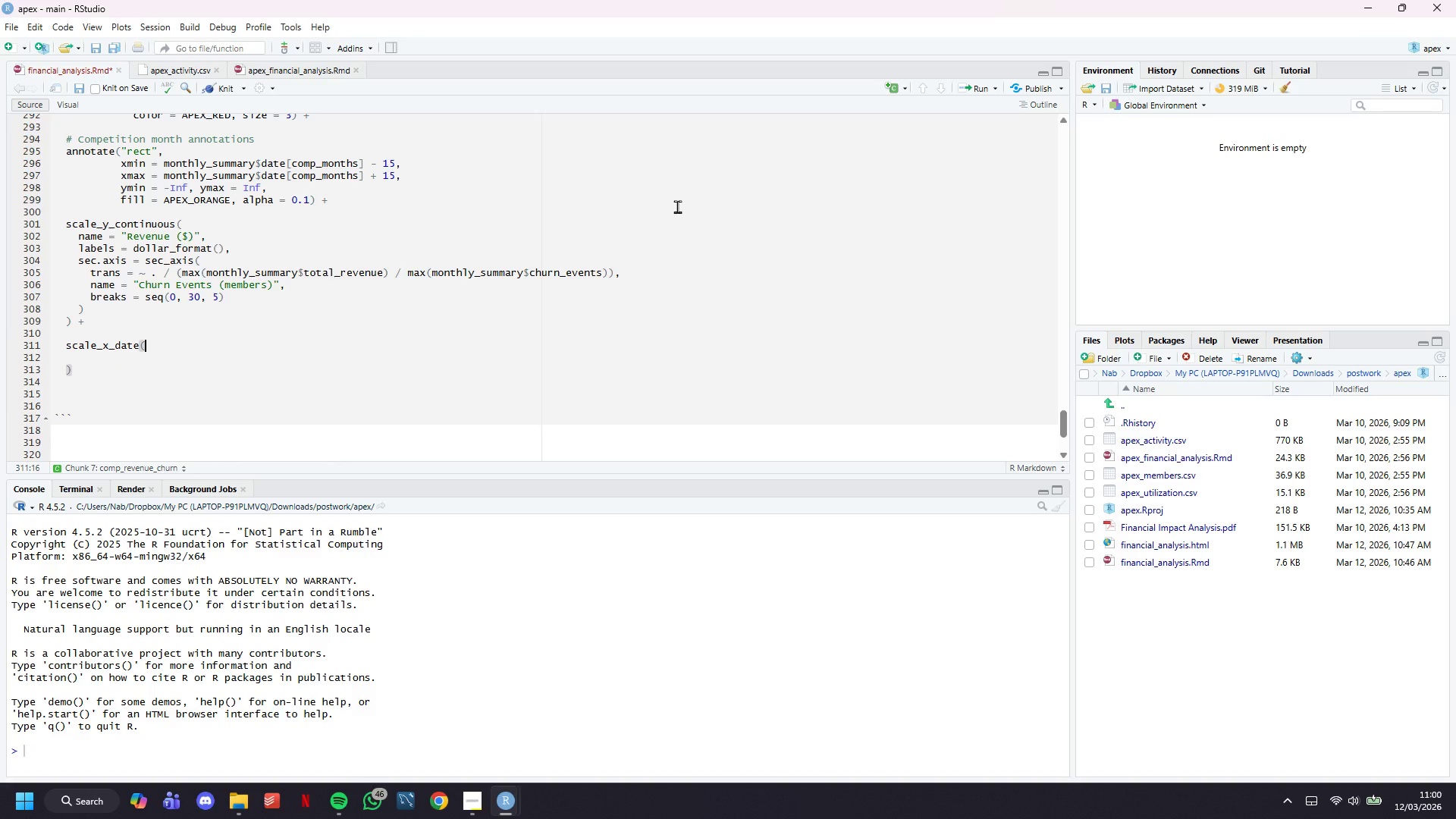 
key(Enter)
 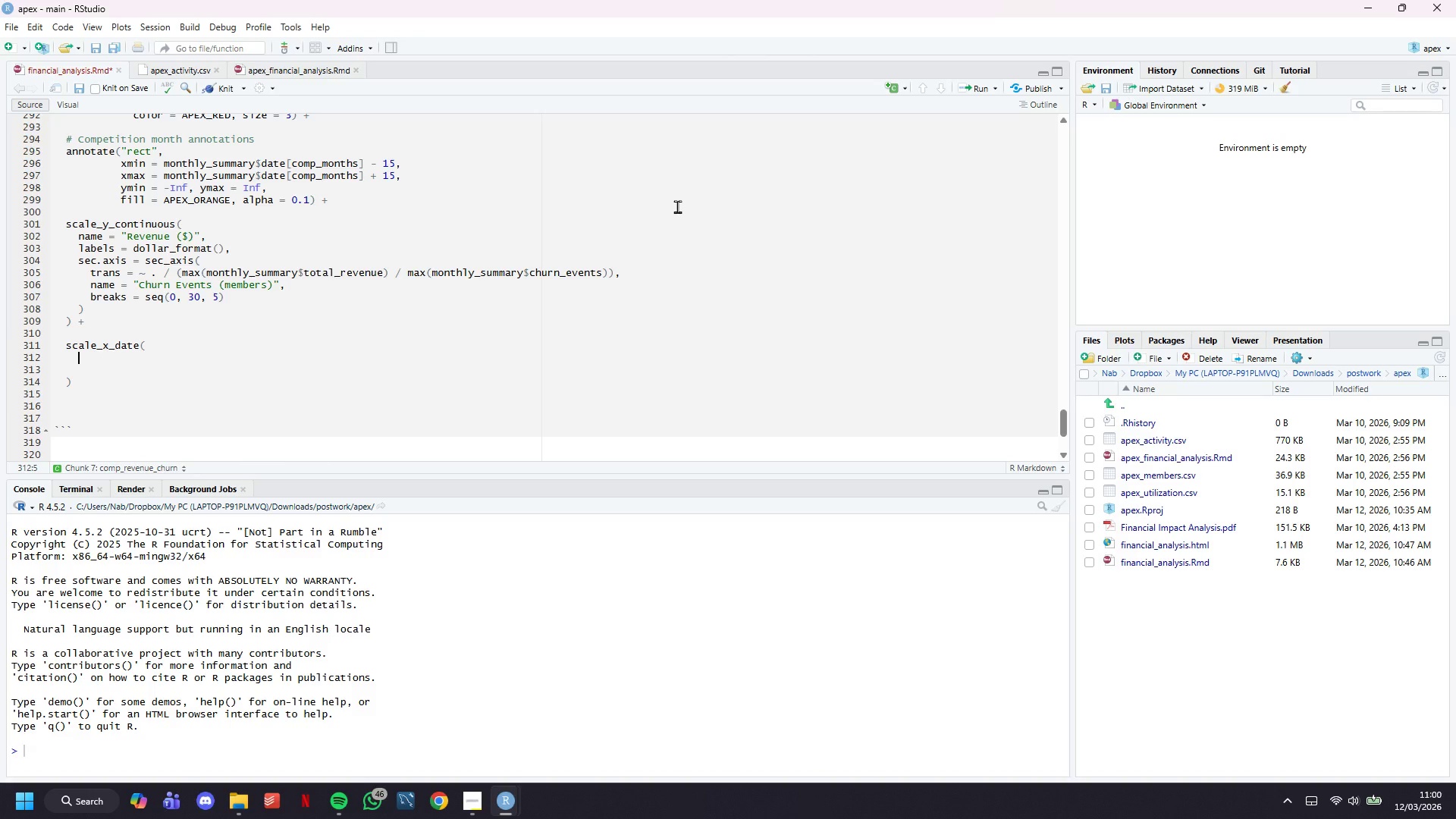 
type(date)
key(Backspace)
key(Backspace)
key(Backspace)
key(Backspace)
key(Backspace)
key(Backspace)
key(Backspace)
 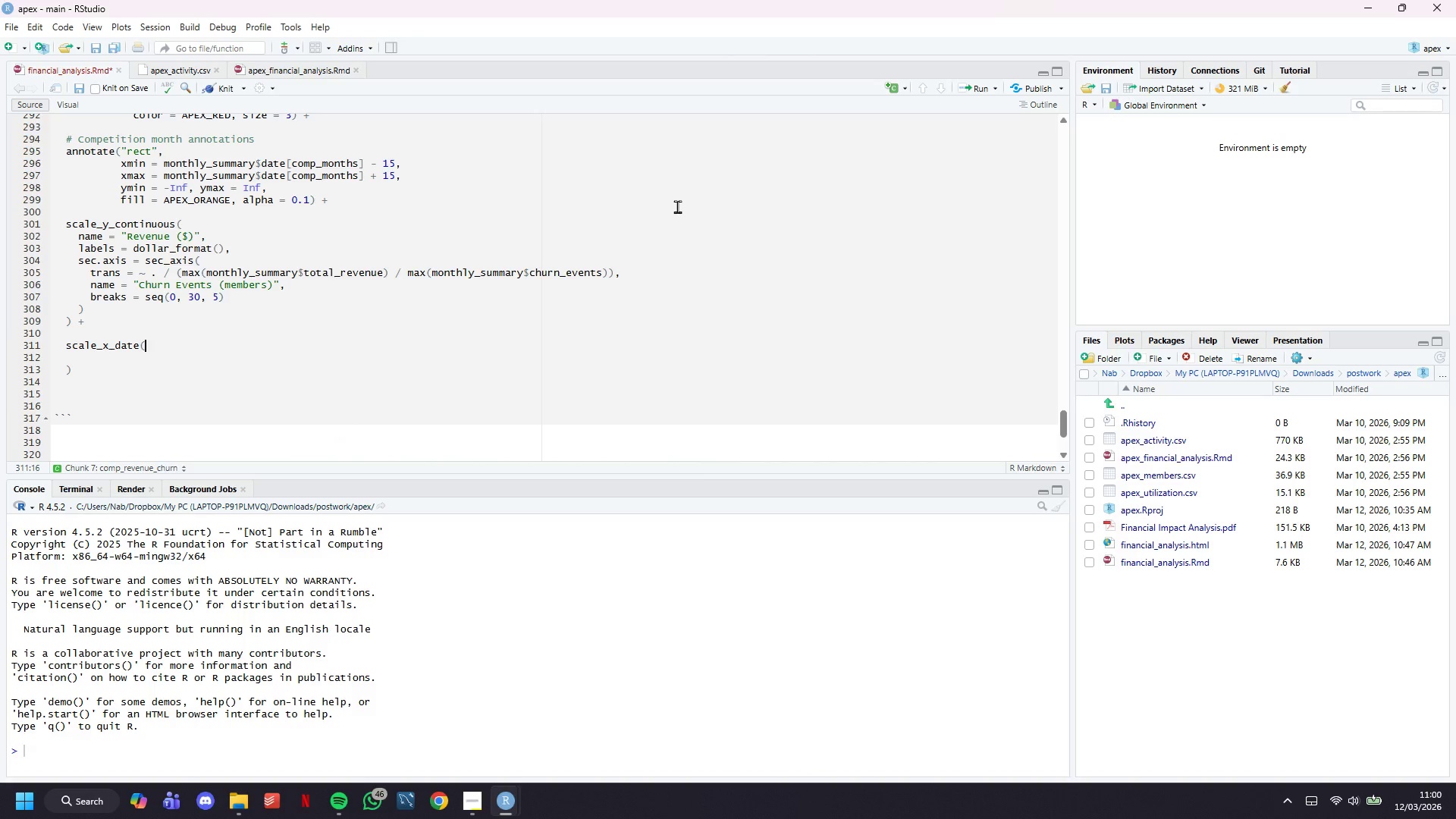 
key(ArrowRight)
 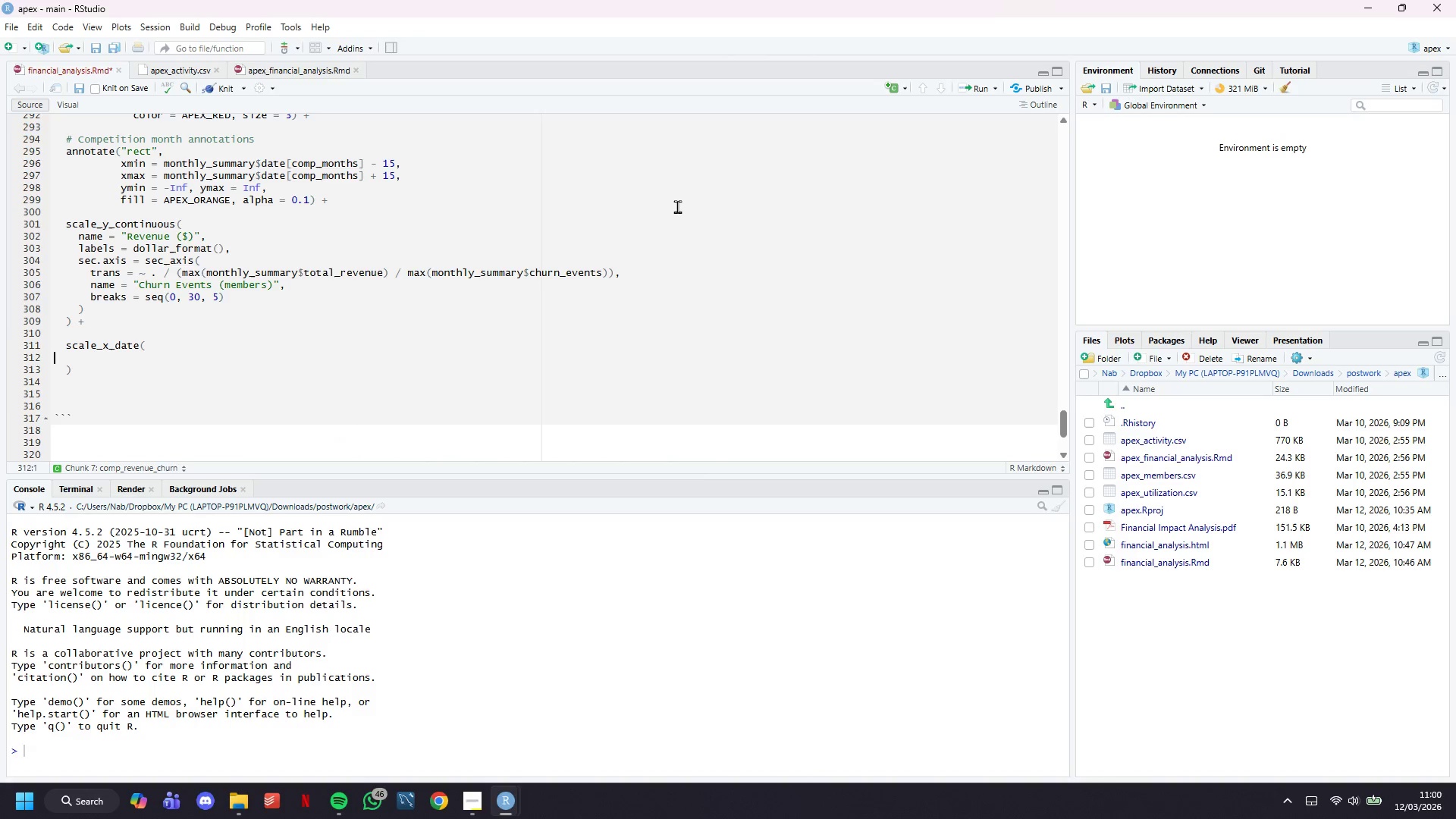 
key(Backspace)
 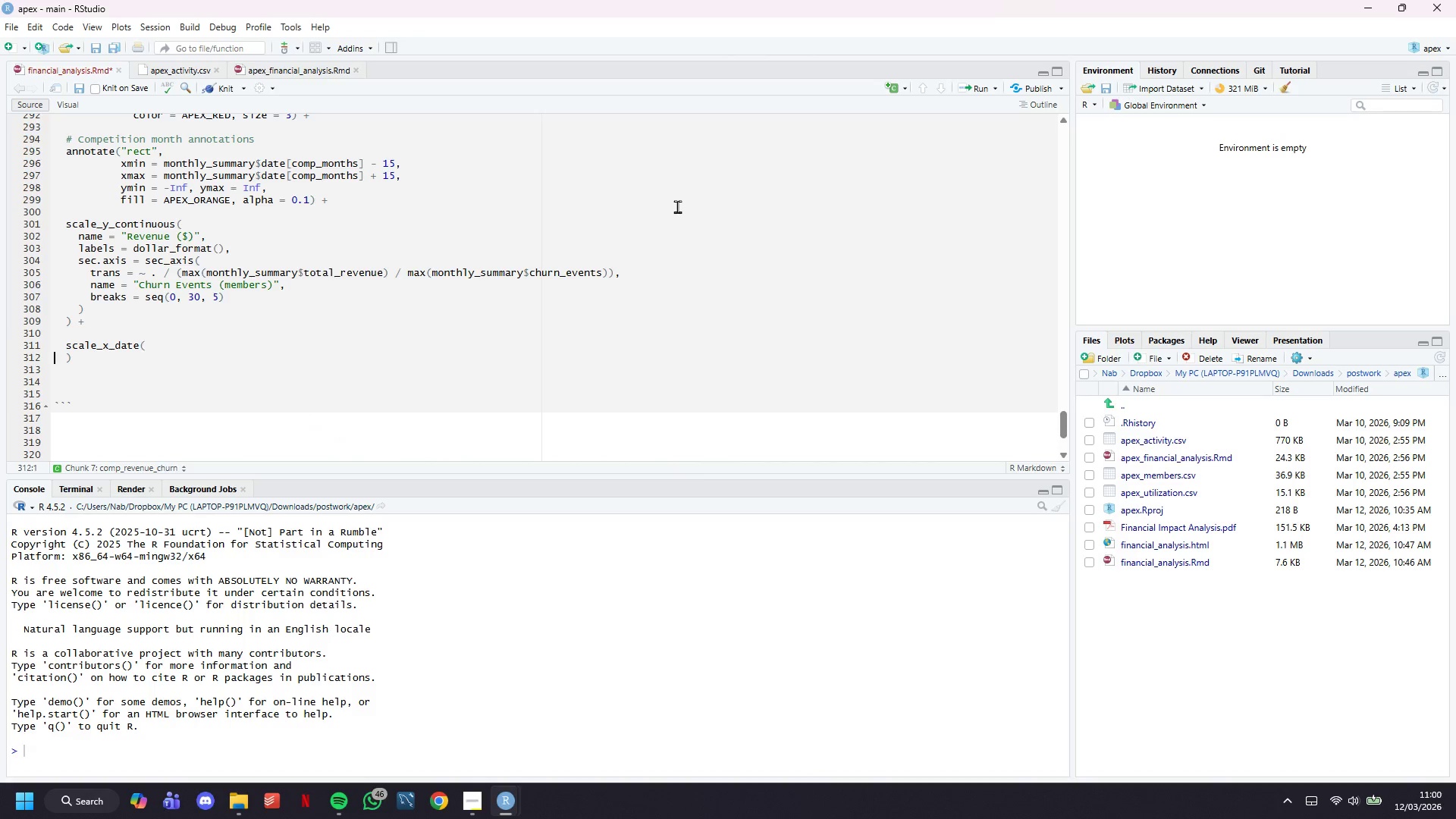 
key(ArrowRight)
 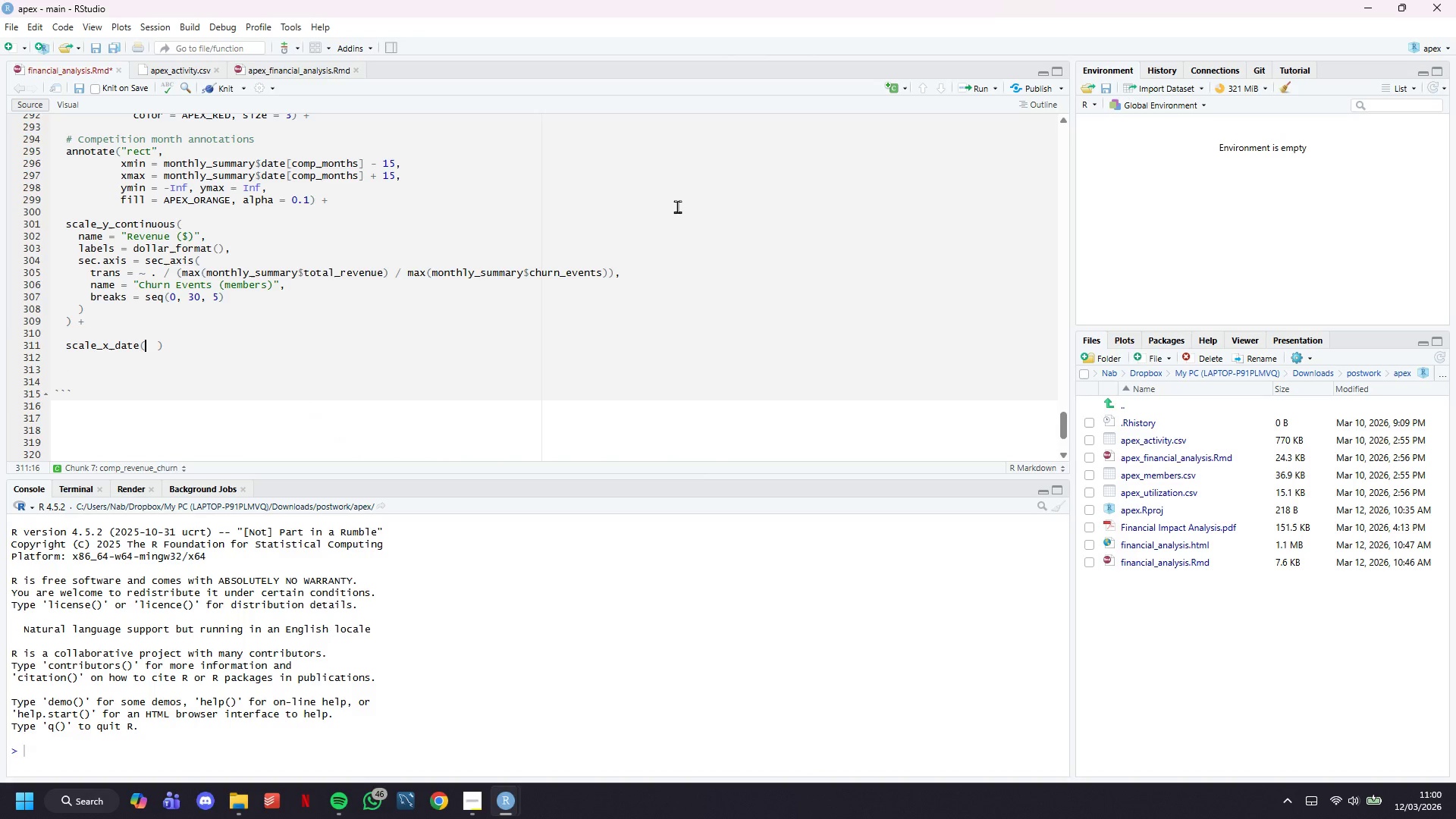 
key(Backspace)
 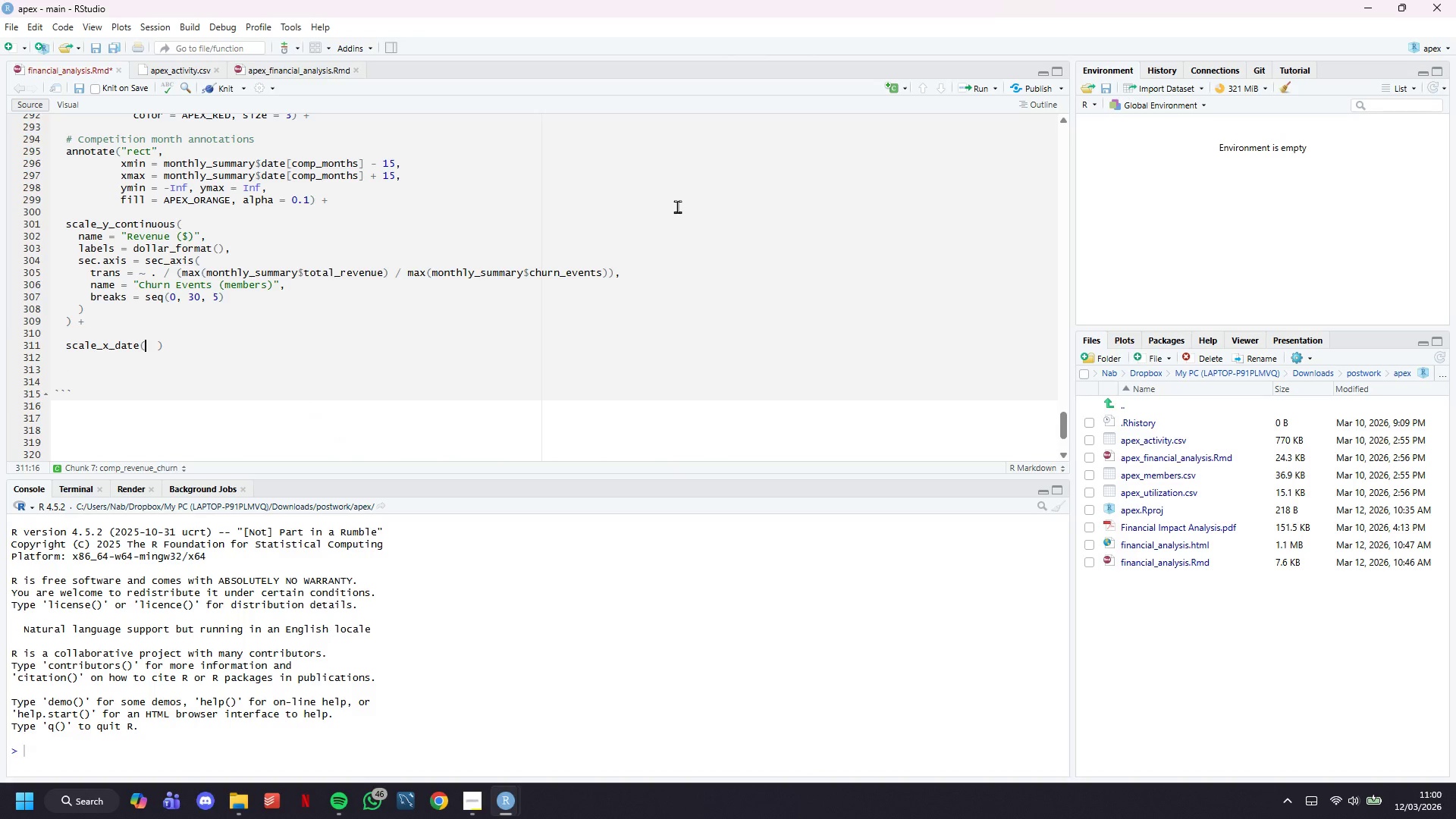 
key(ArrowRight)
 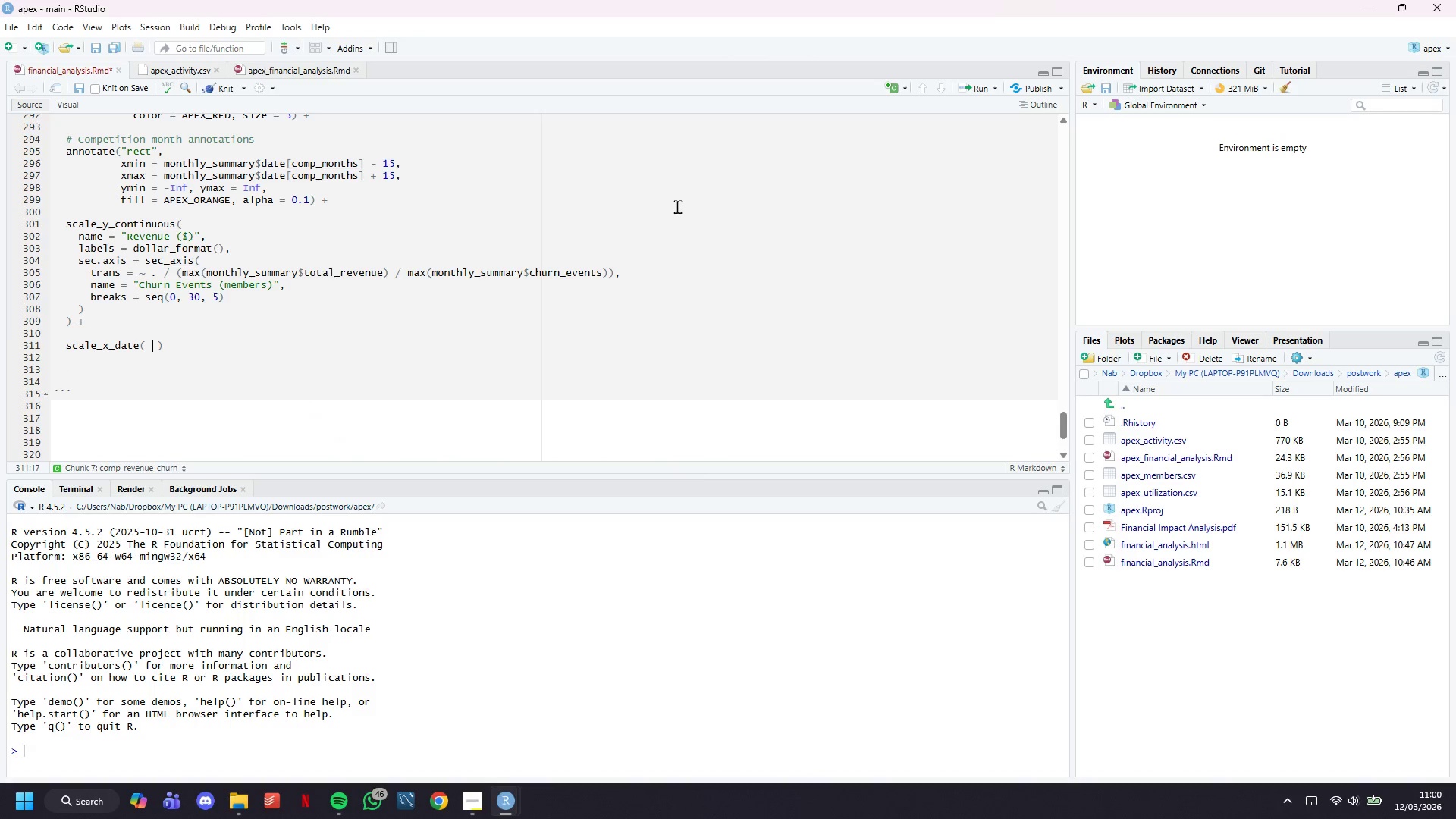 
key(ArrowRight)
 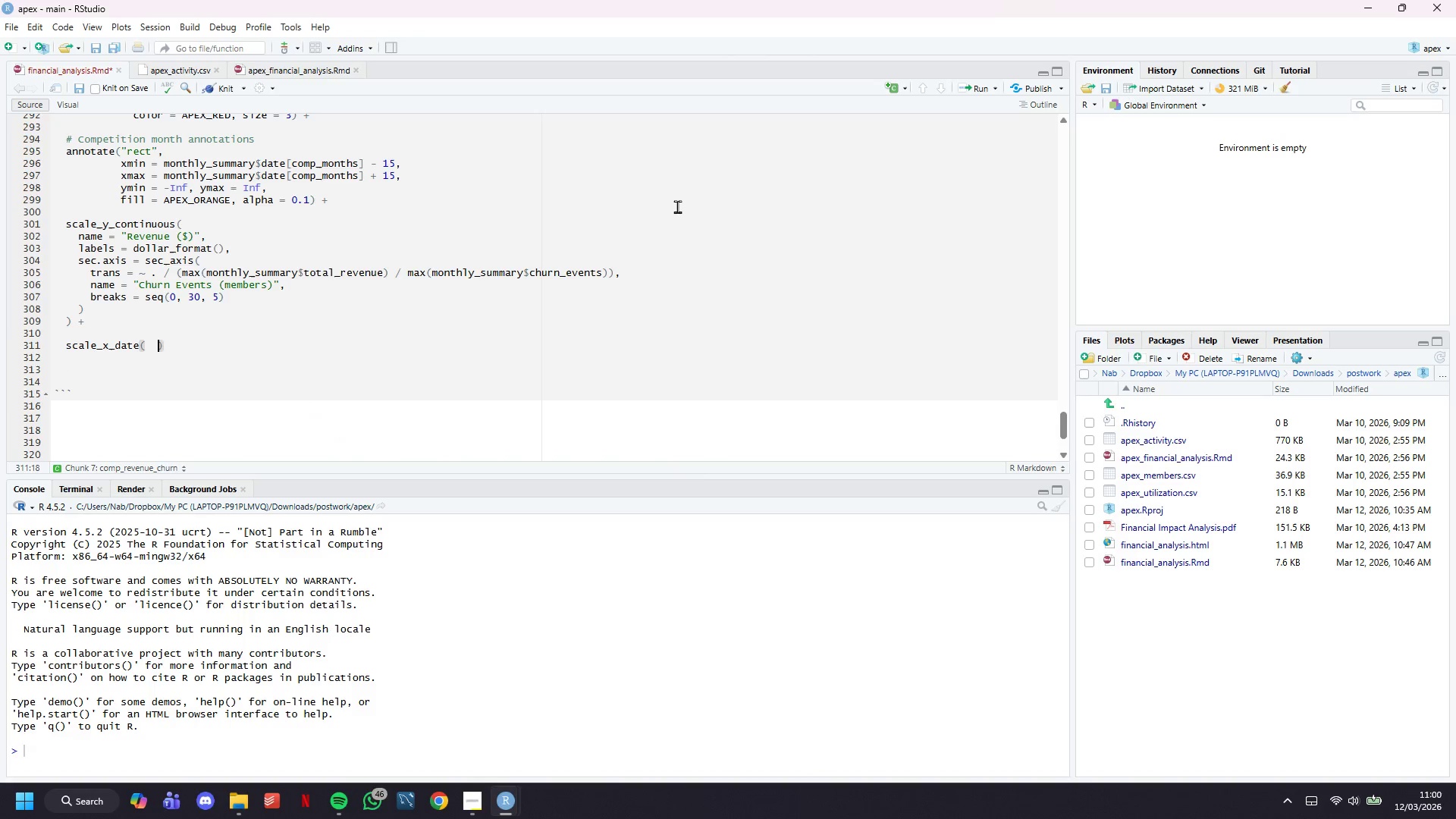 
key(Backspace)
key(Backspace)
type(date_breaks = "3 months)
 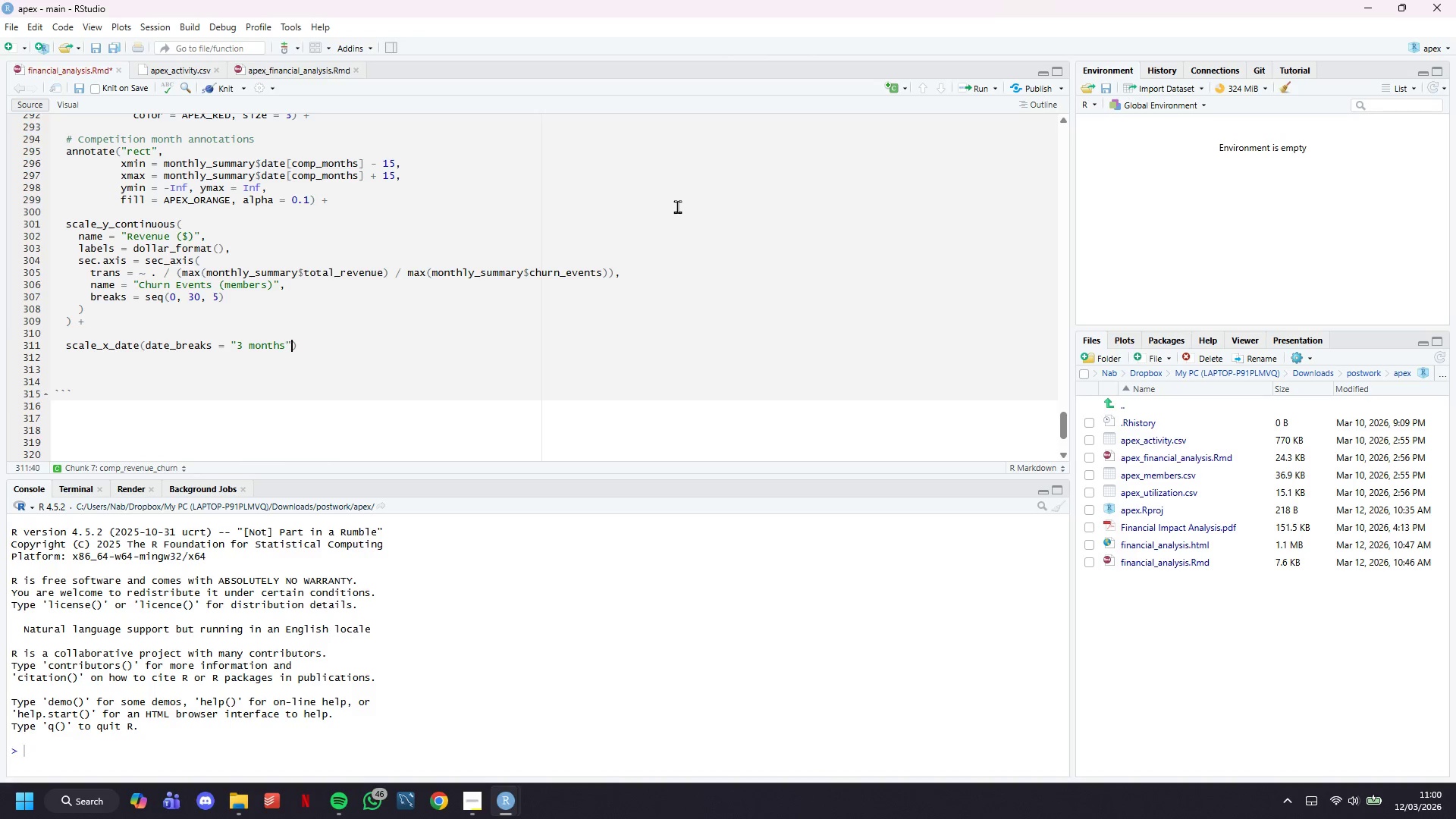 
key(ArrowRight)
 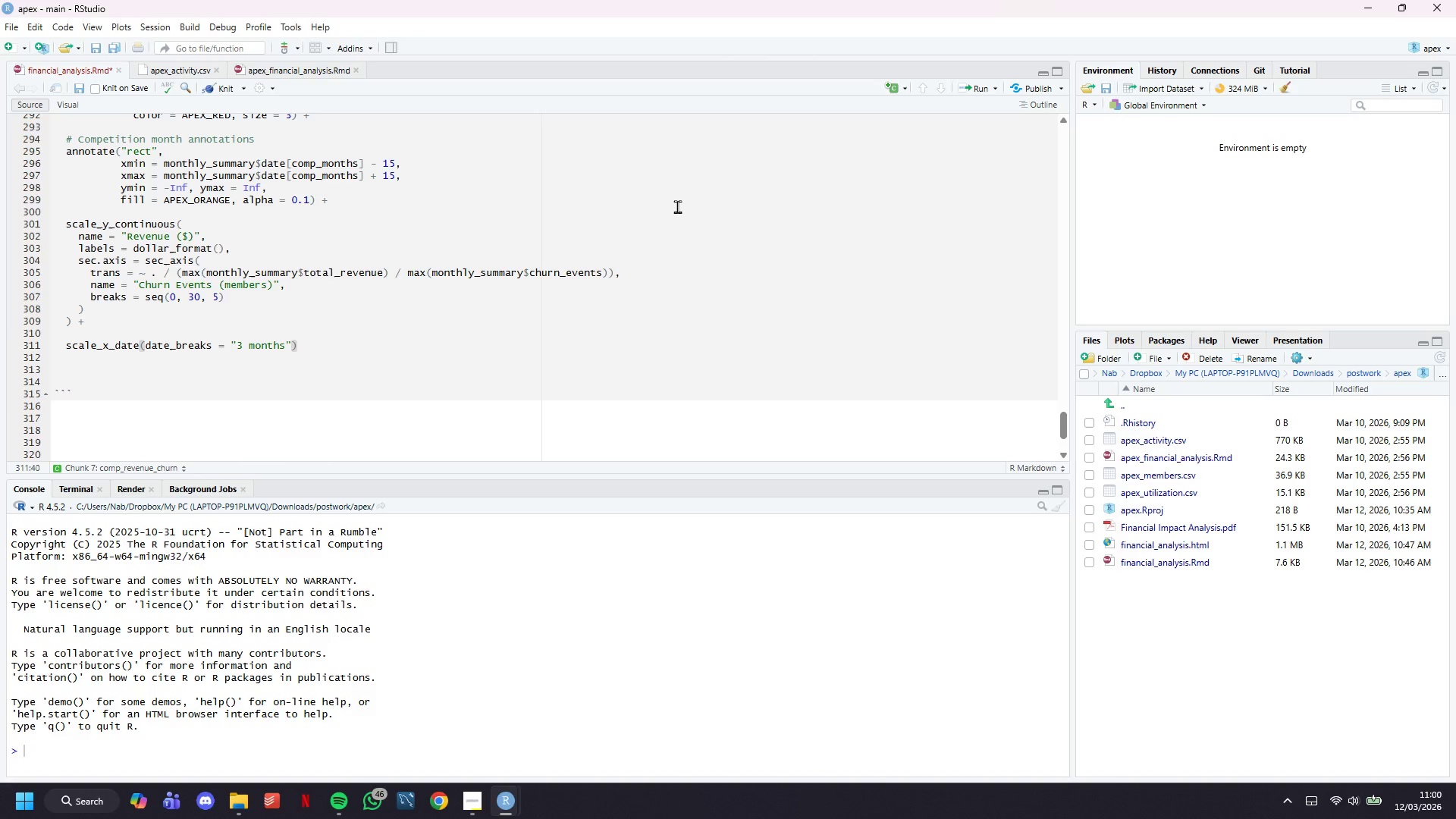 
type(, date_labels = "%b\n%Y)
 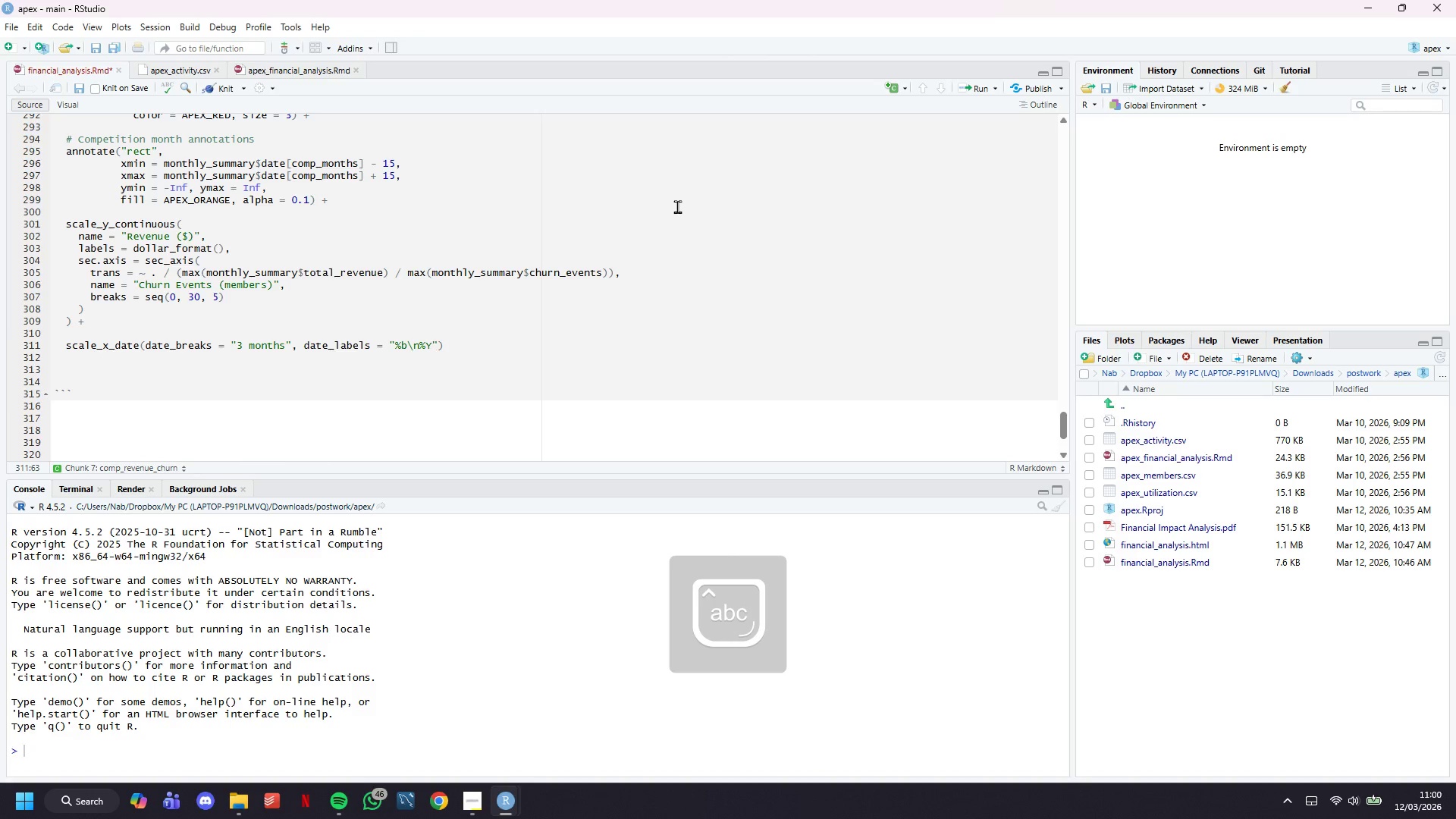 
key(ArrowRight)
 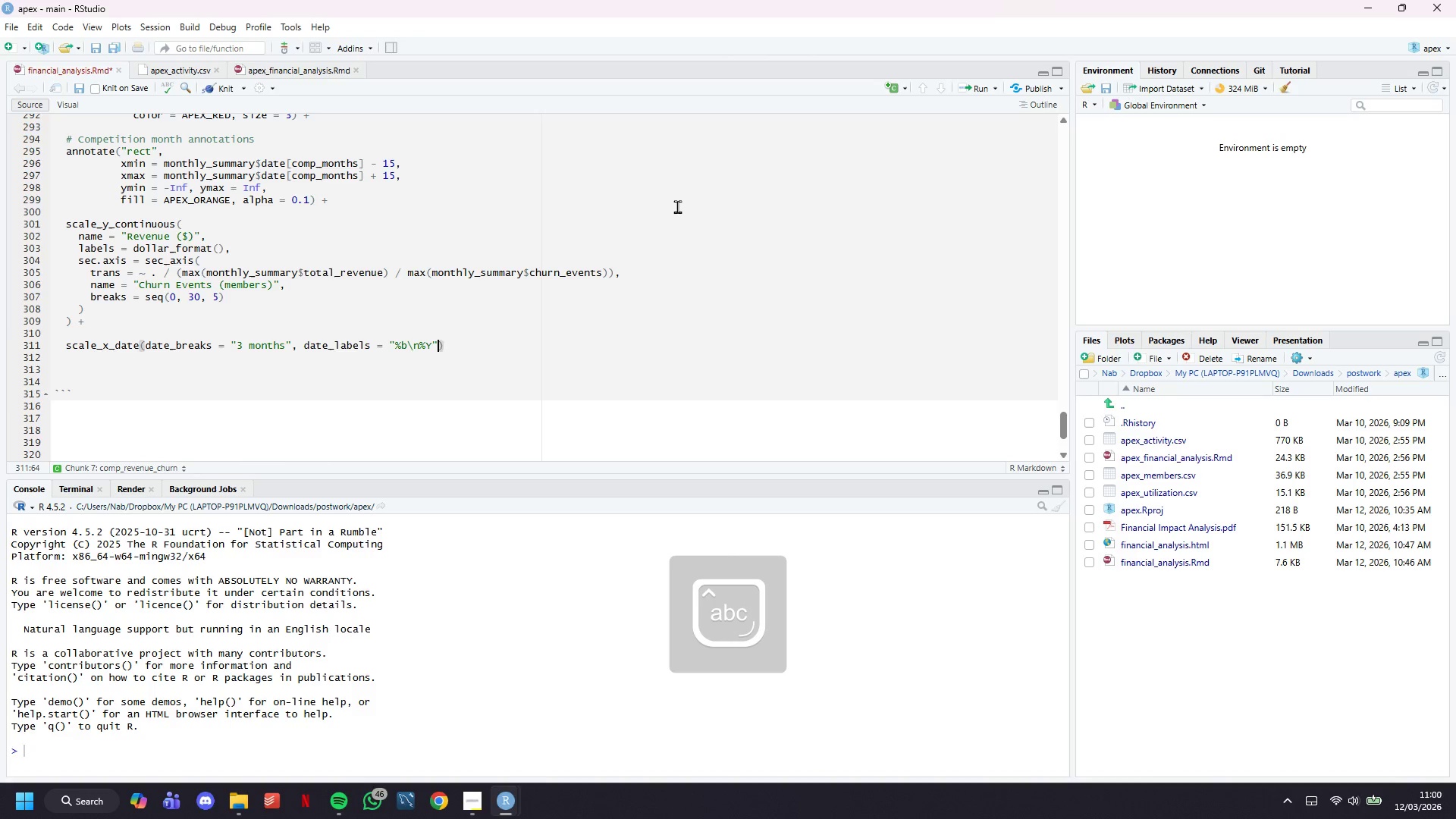 
key(ArrowRight)
 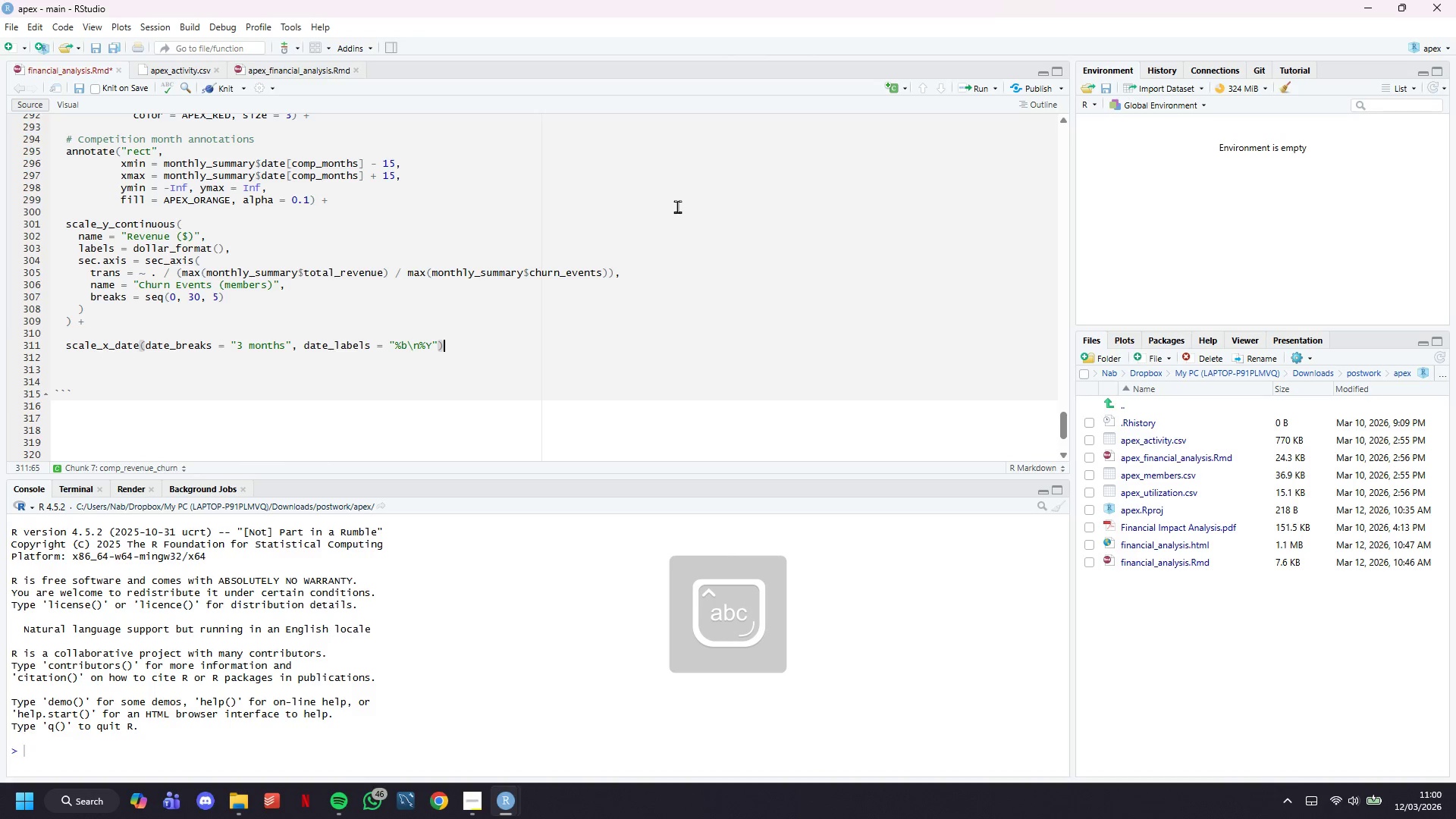 
key(Space)
 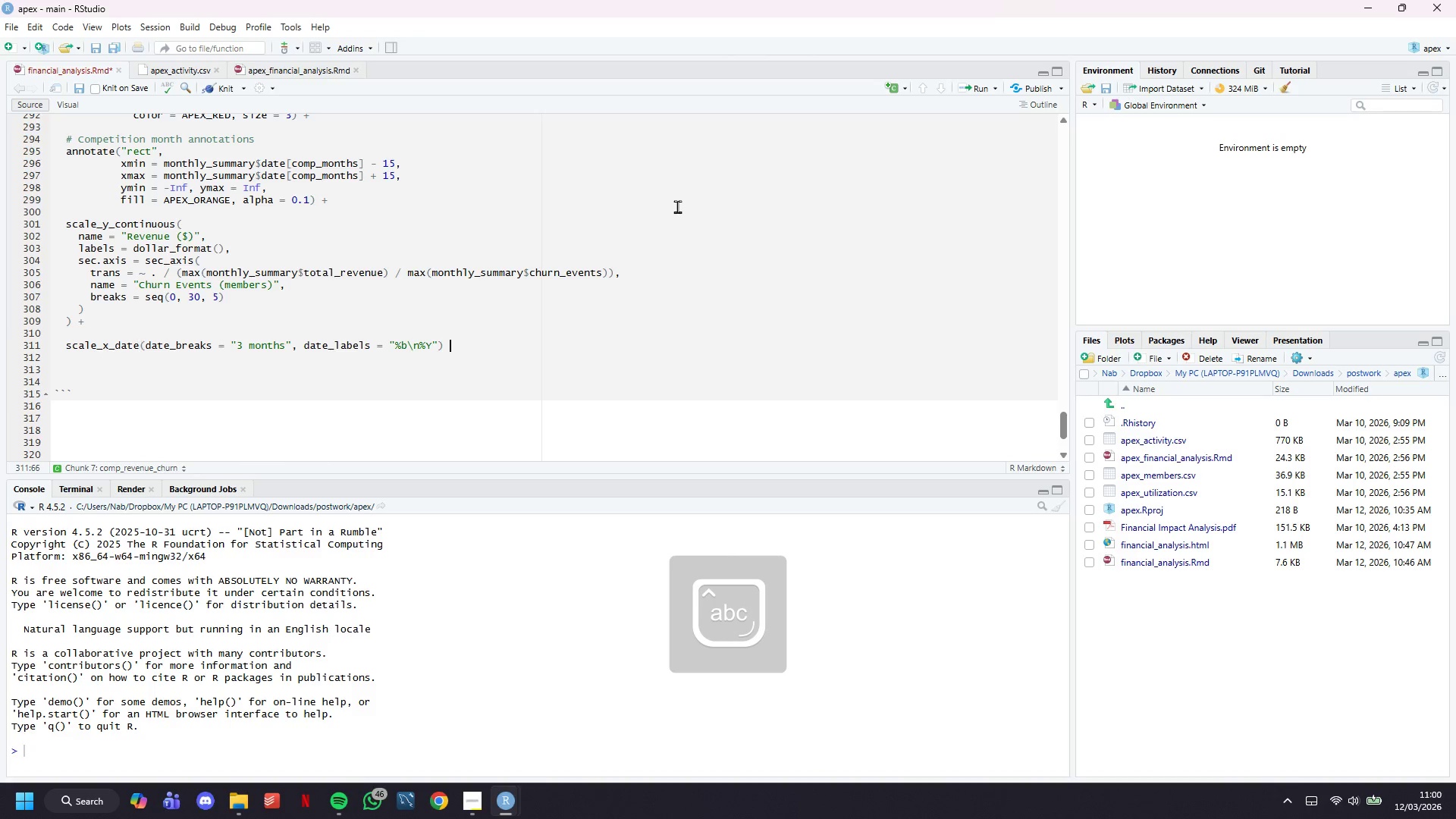 
key(Shift+ShiftLeft)
 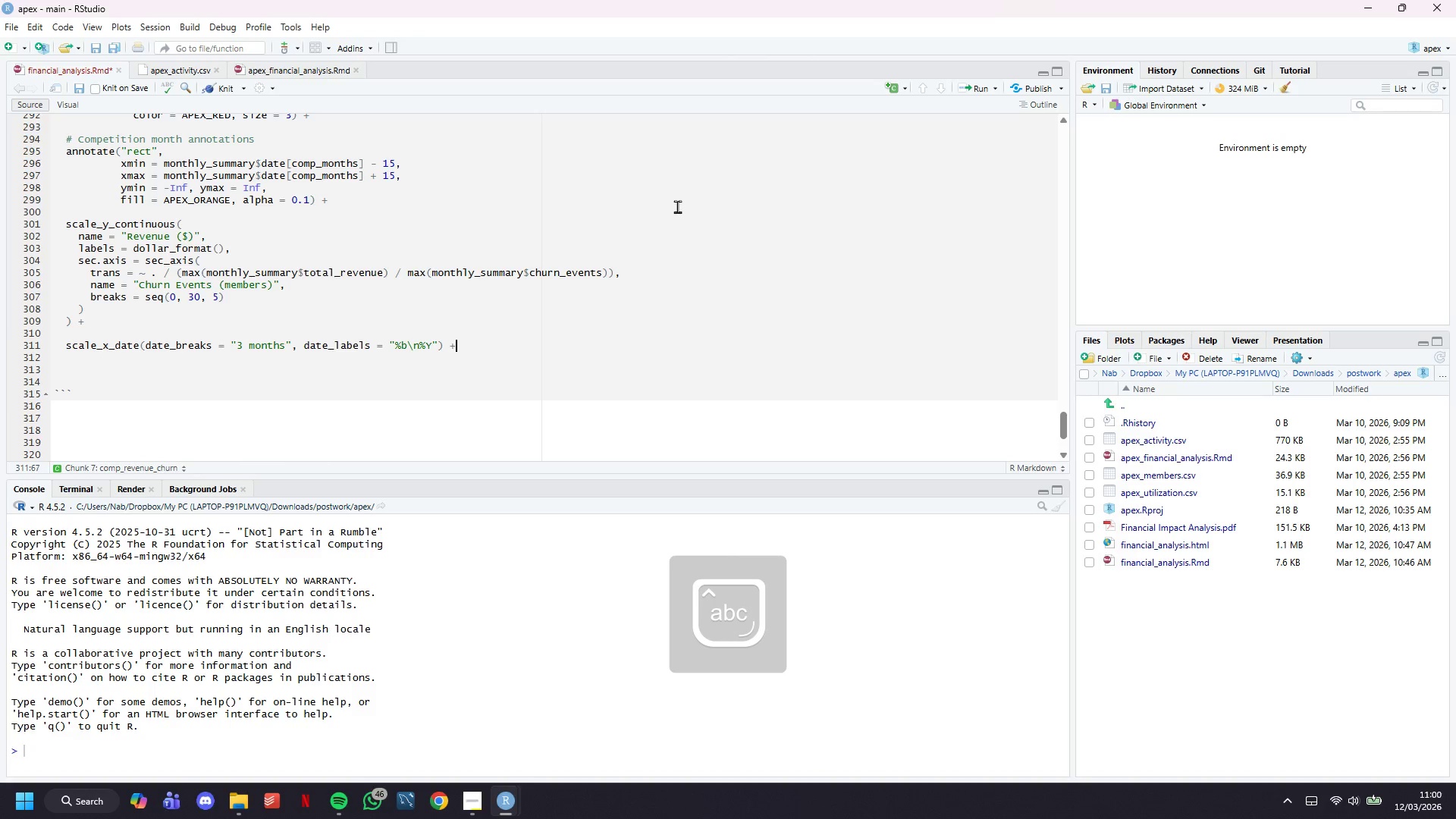 
key(Shift+Equal)
 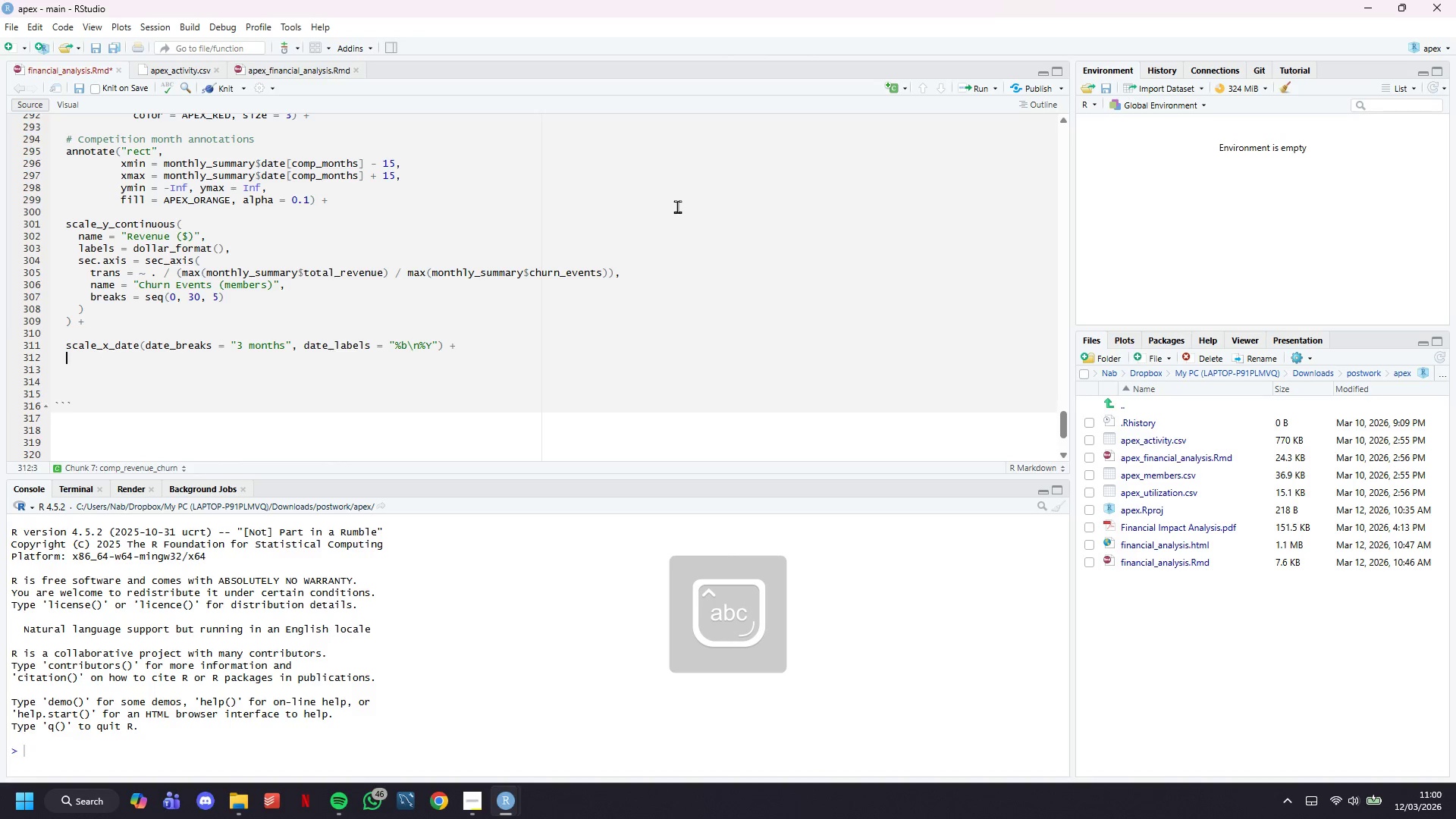 
key(Enter)
 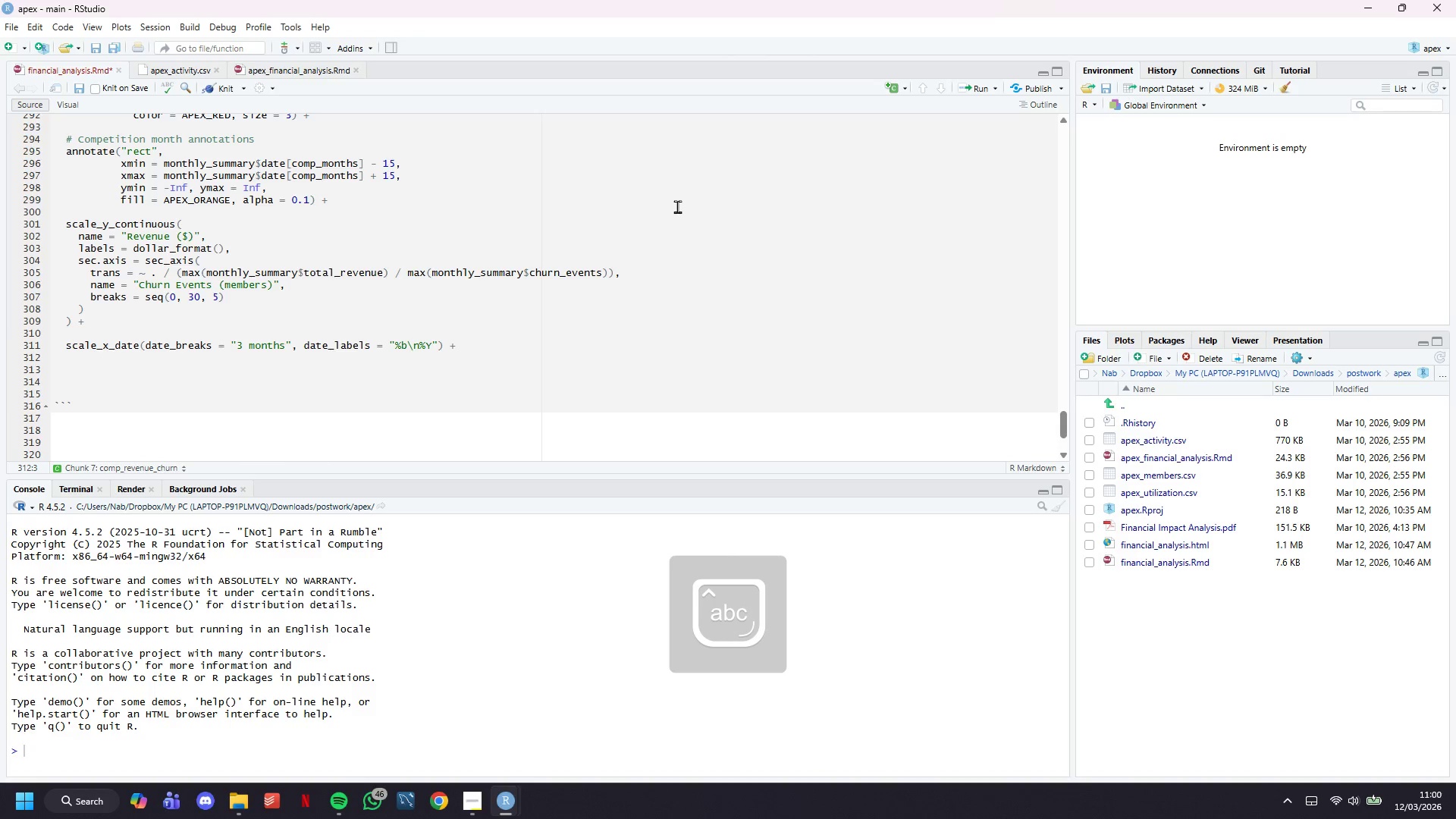 
key(Enter)
 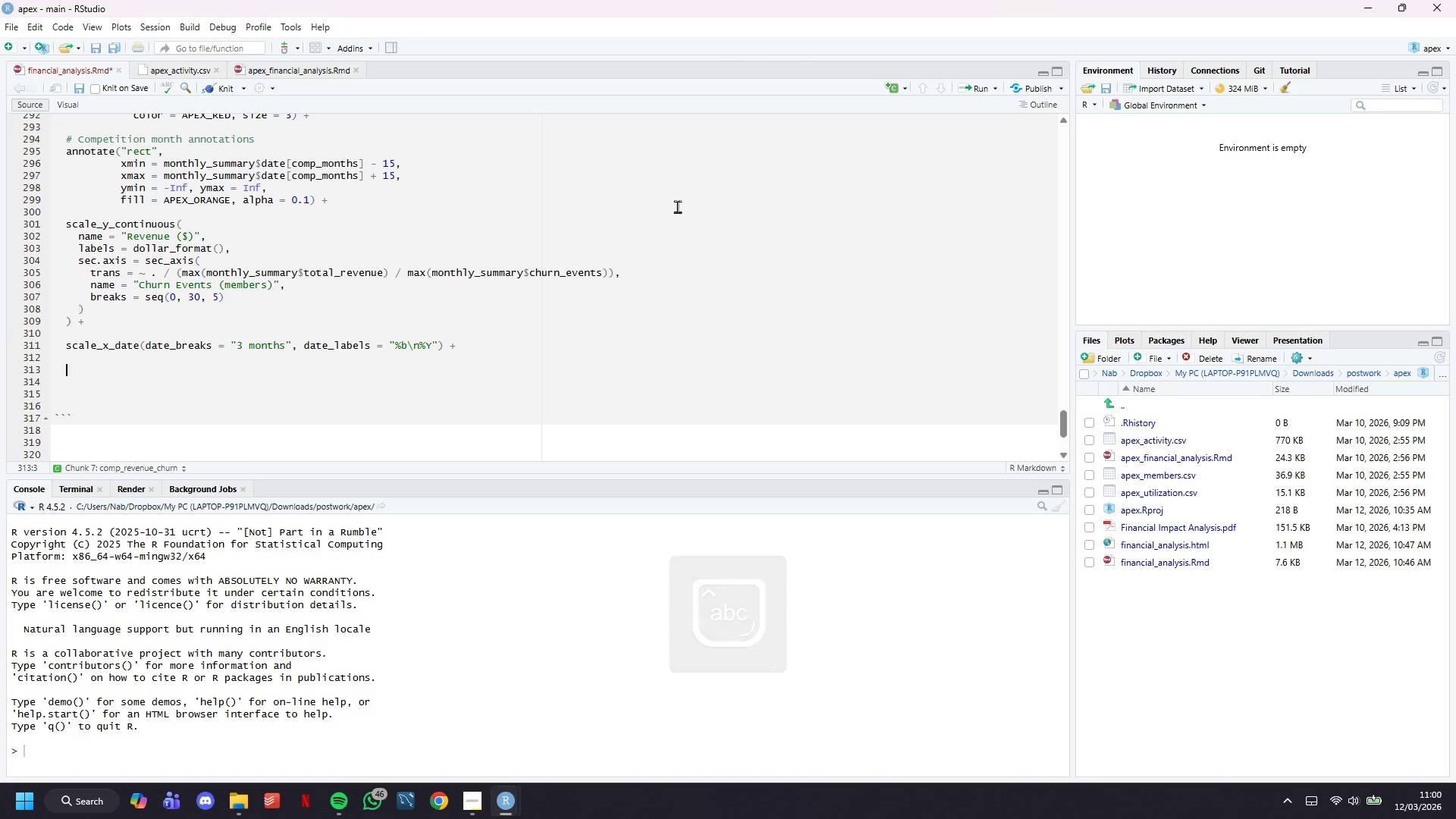 
type(labs()
 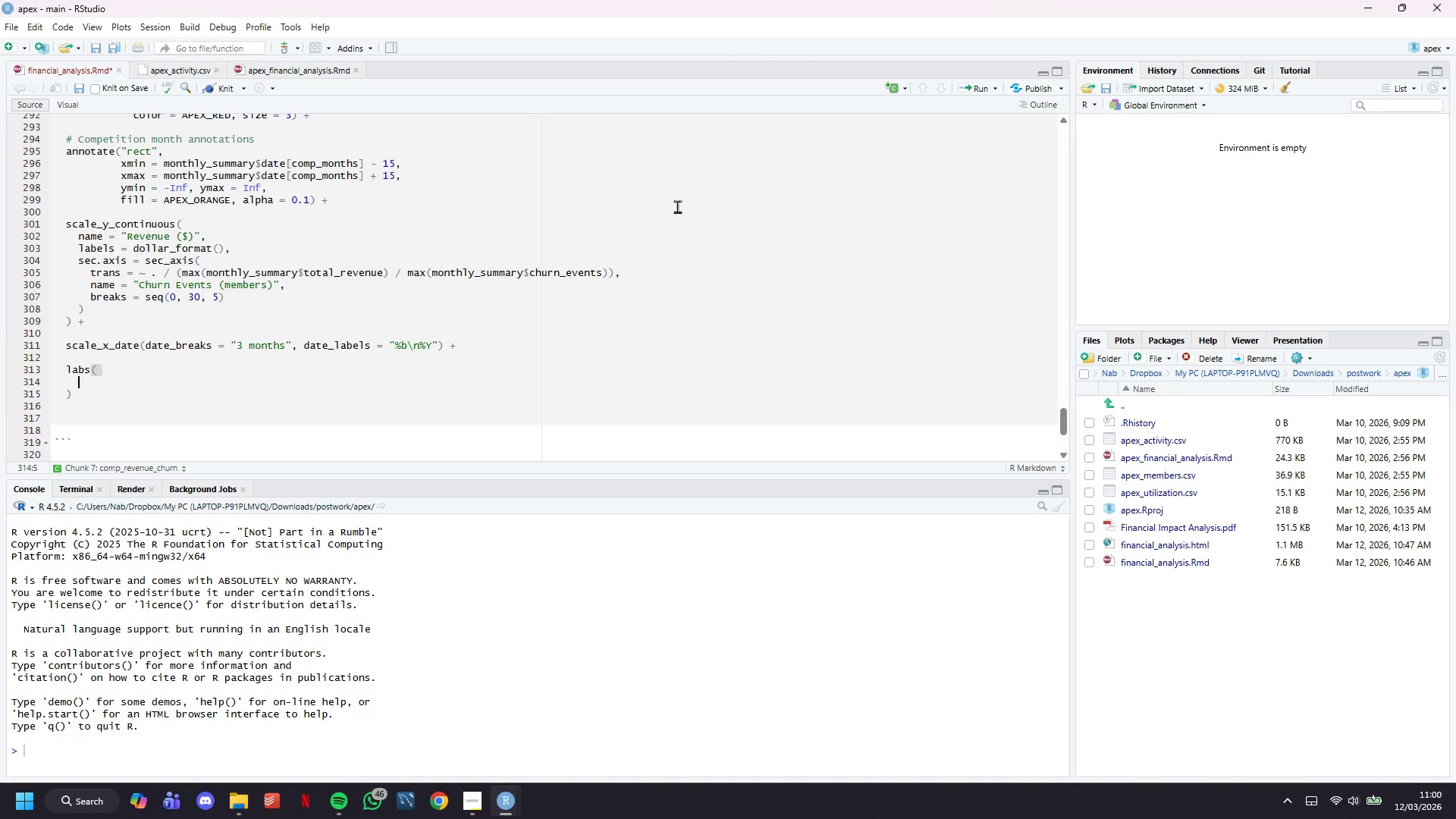 
key(Enter)
 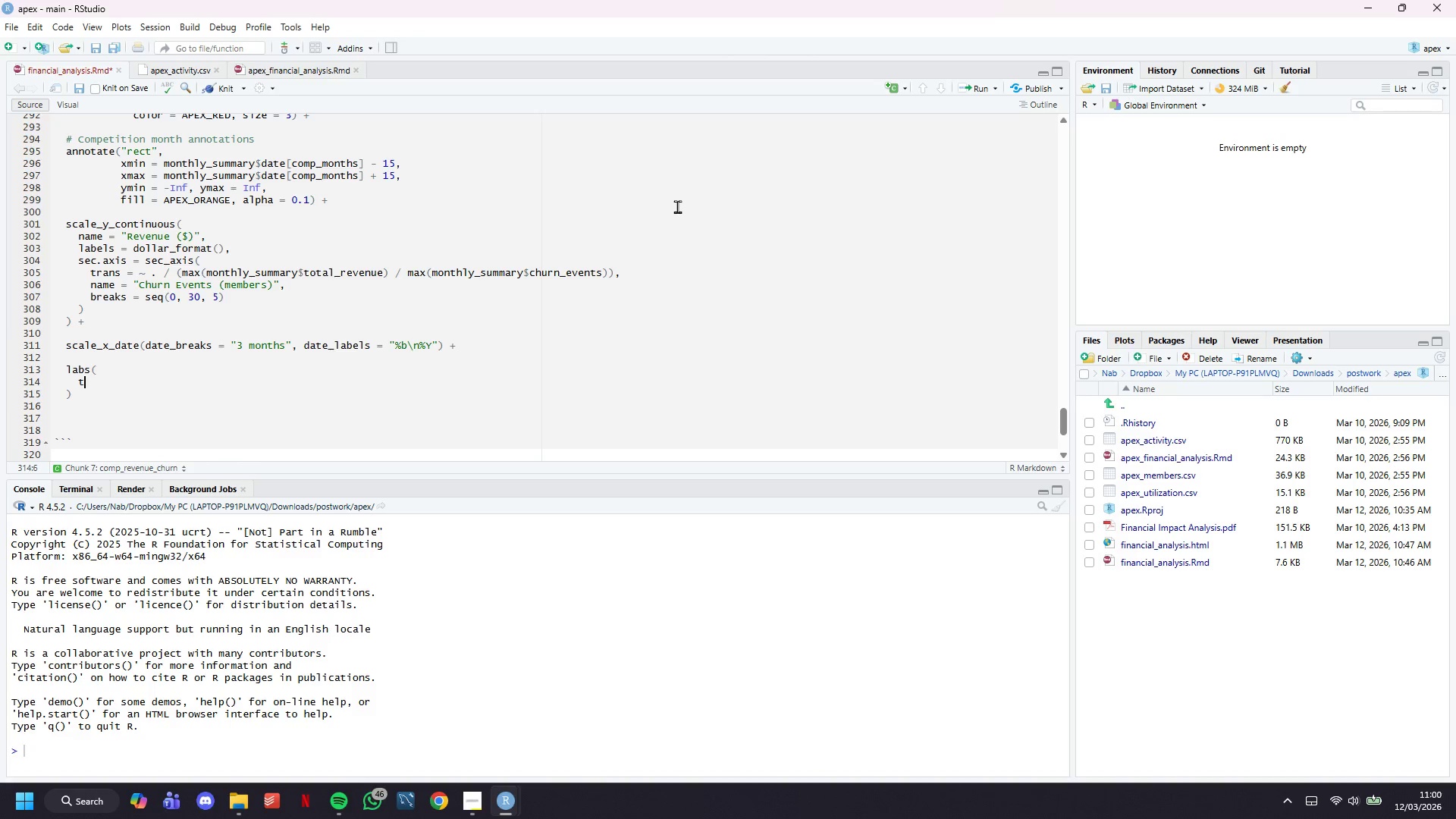 
type(title = )
 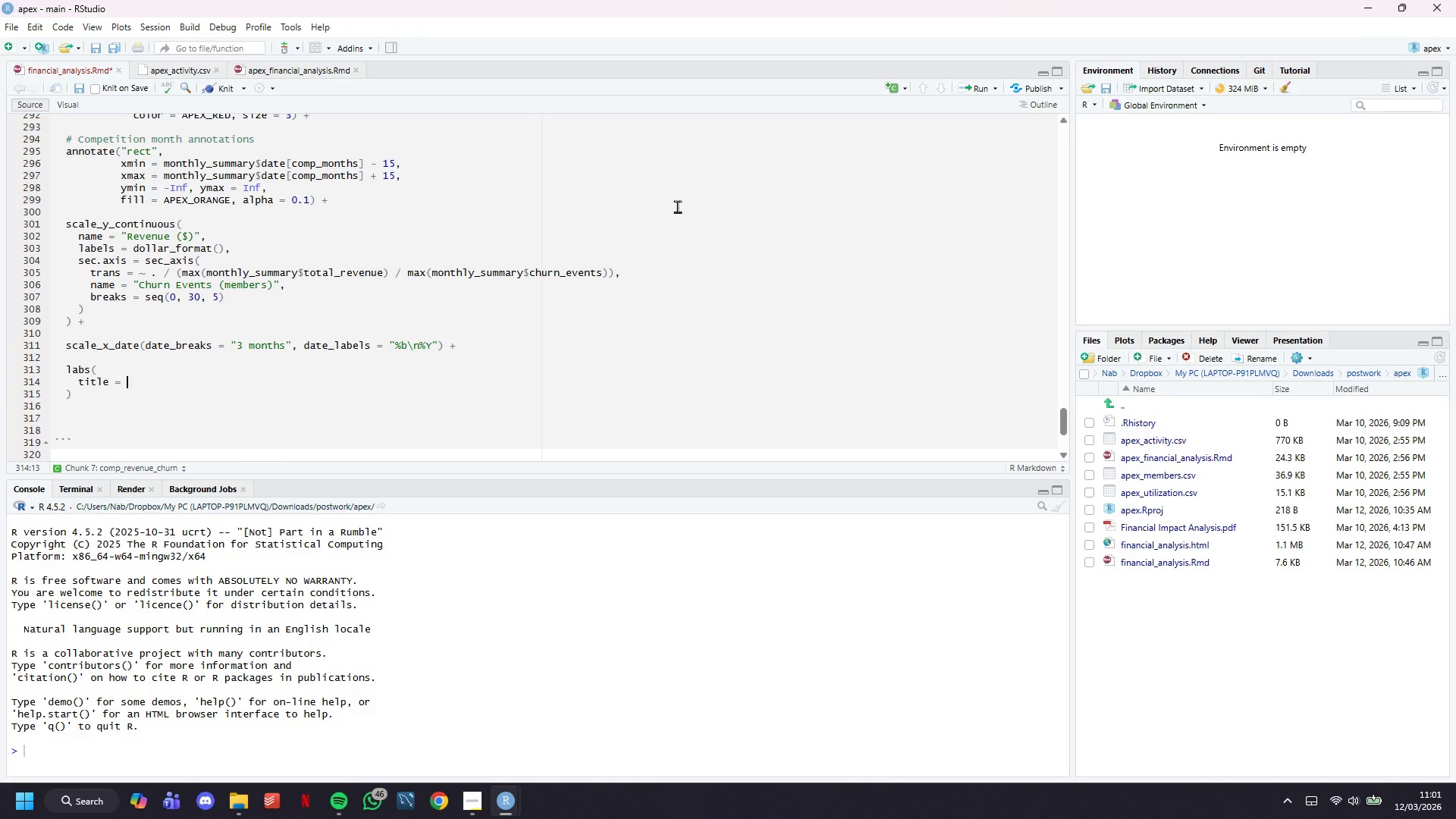 
wait(36.44)
 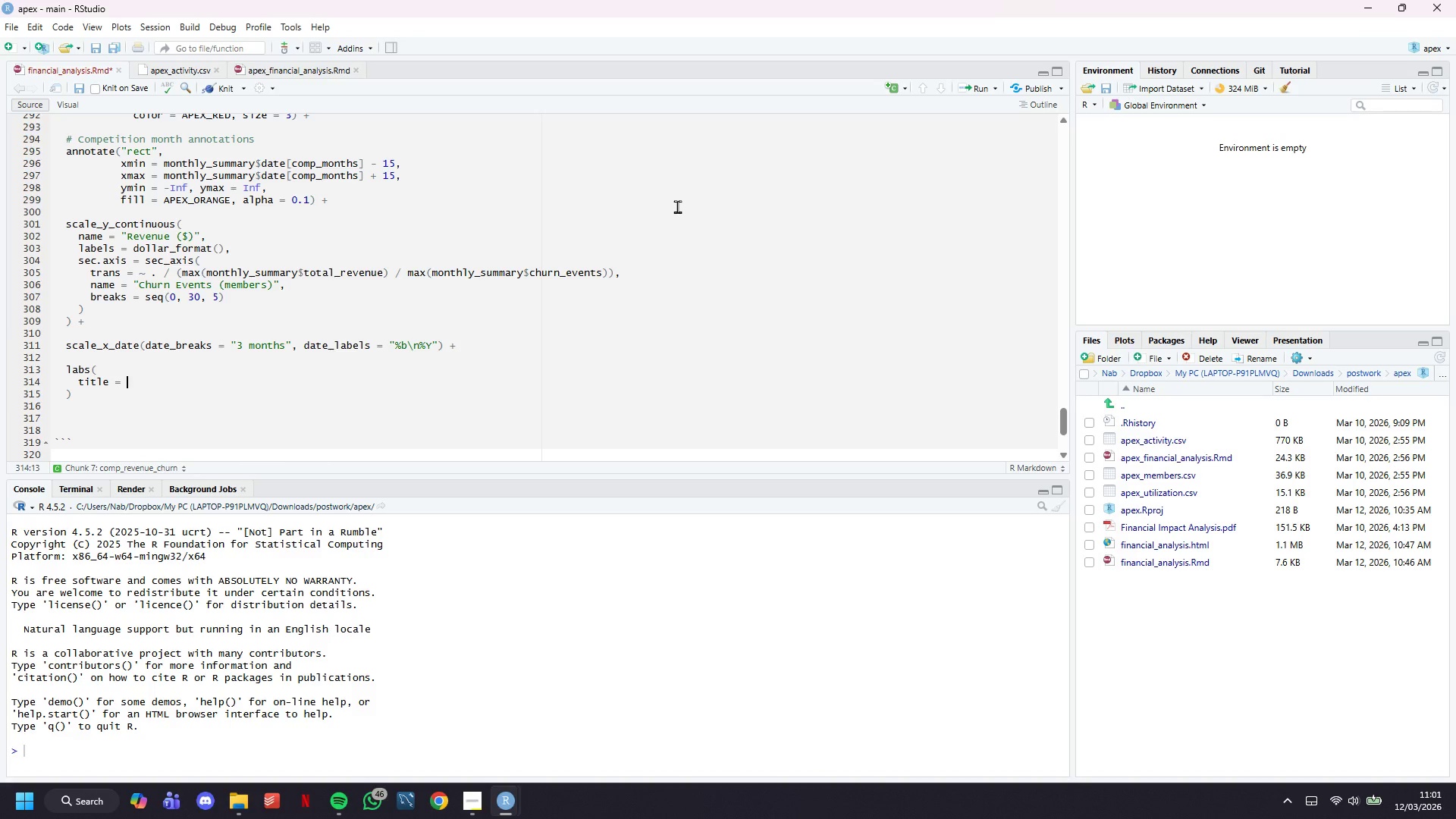 
hold_key(key=ShiftLeft, duration=0.41)
 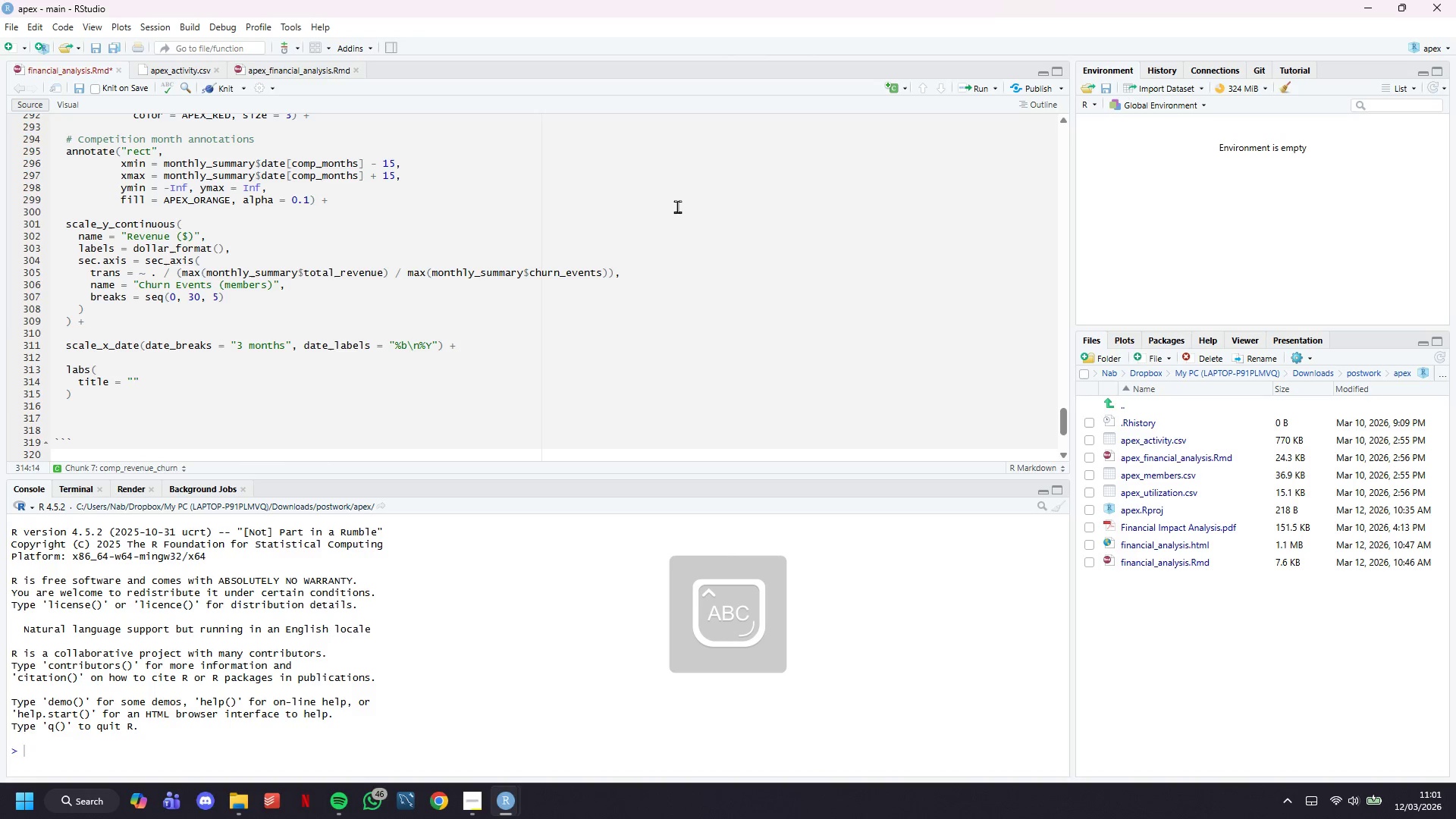 
type('REVENUE SPIKES VS. POST-COMPETITION CHURN WAVES)
 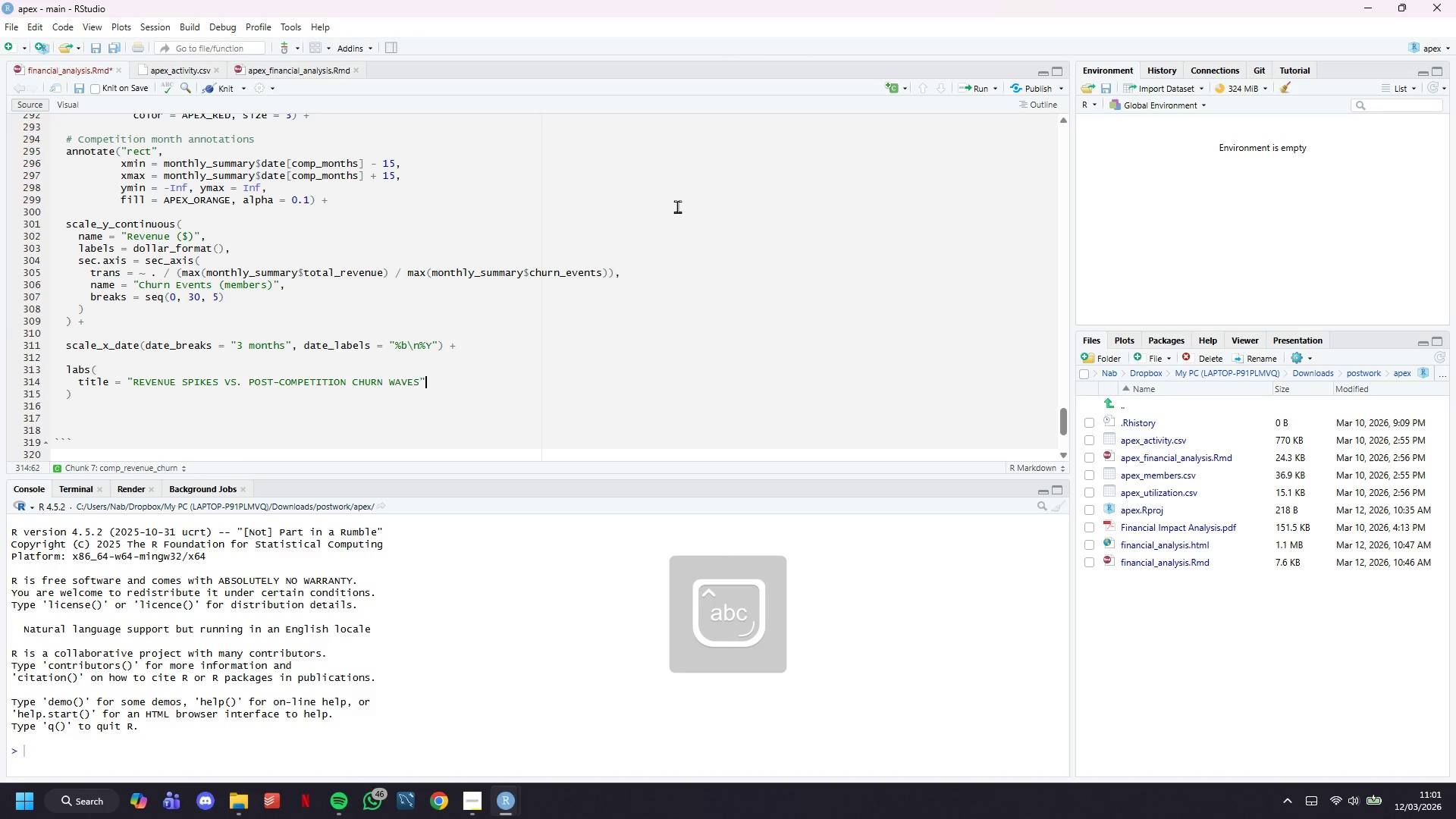 
key(ArrowRight)
 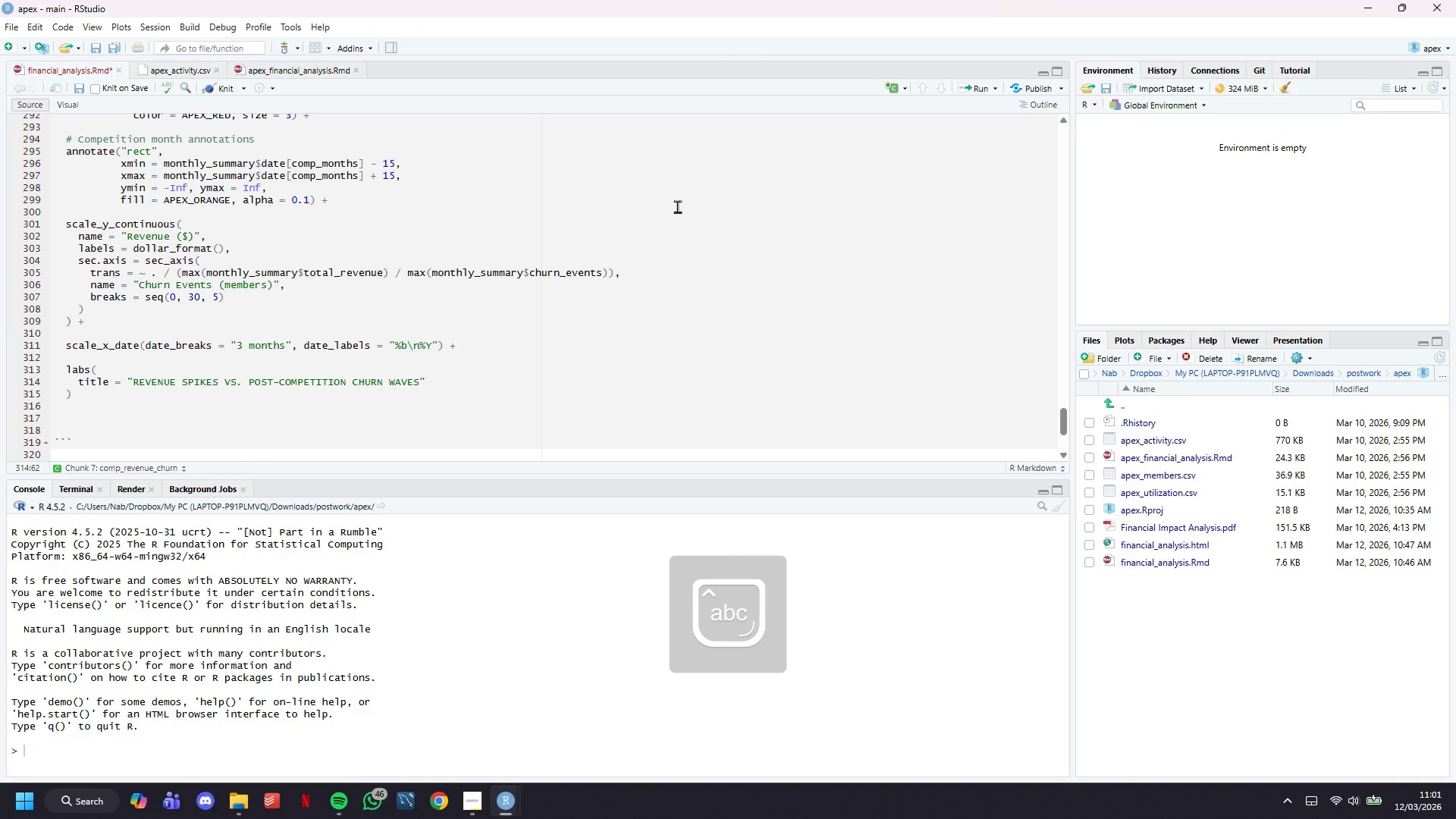 
key(Comma)
 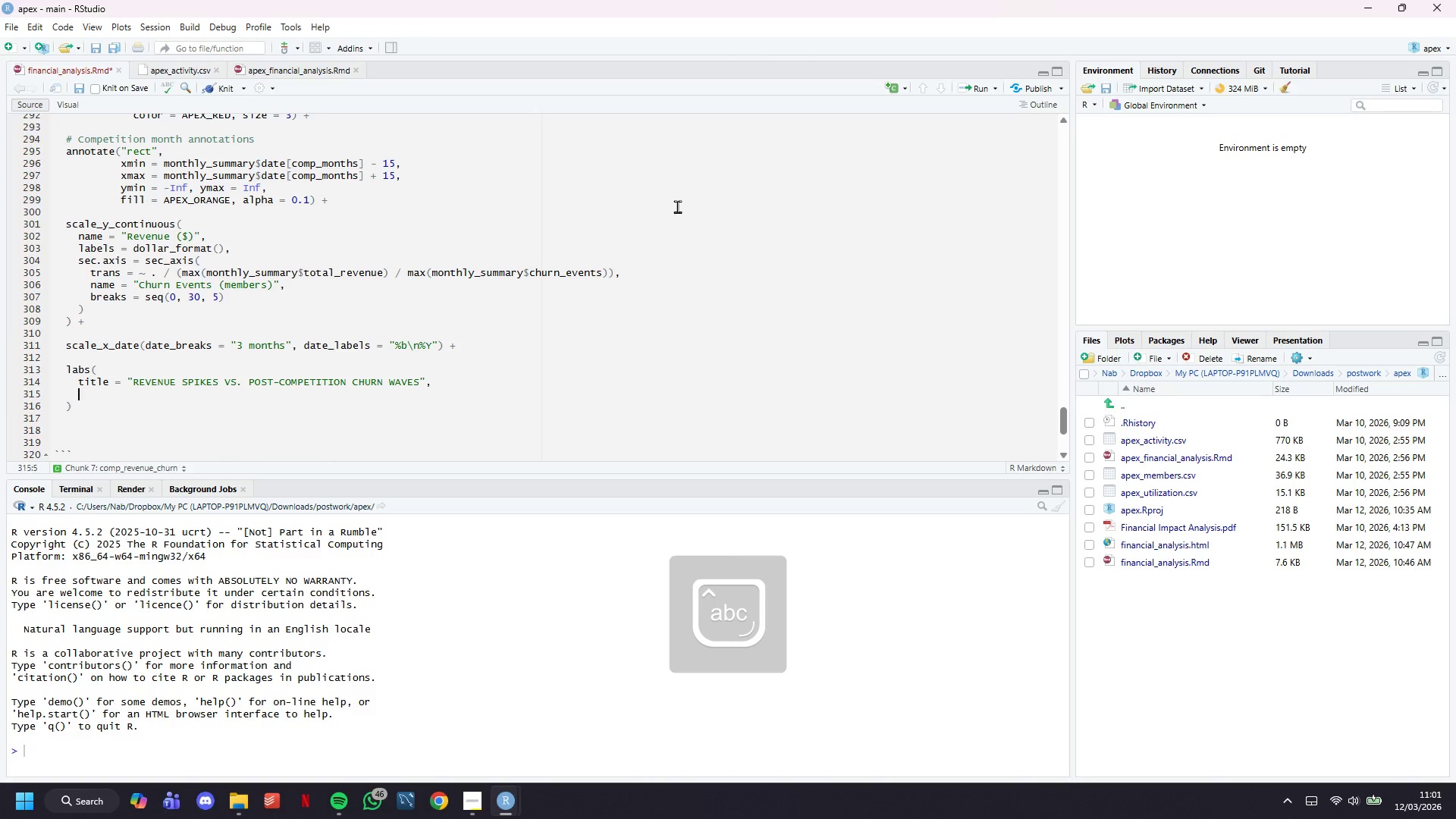 
key(Enter)
 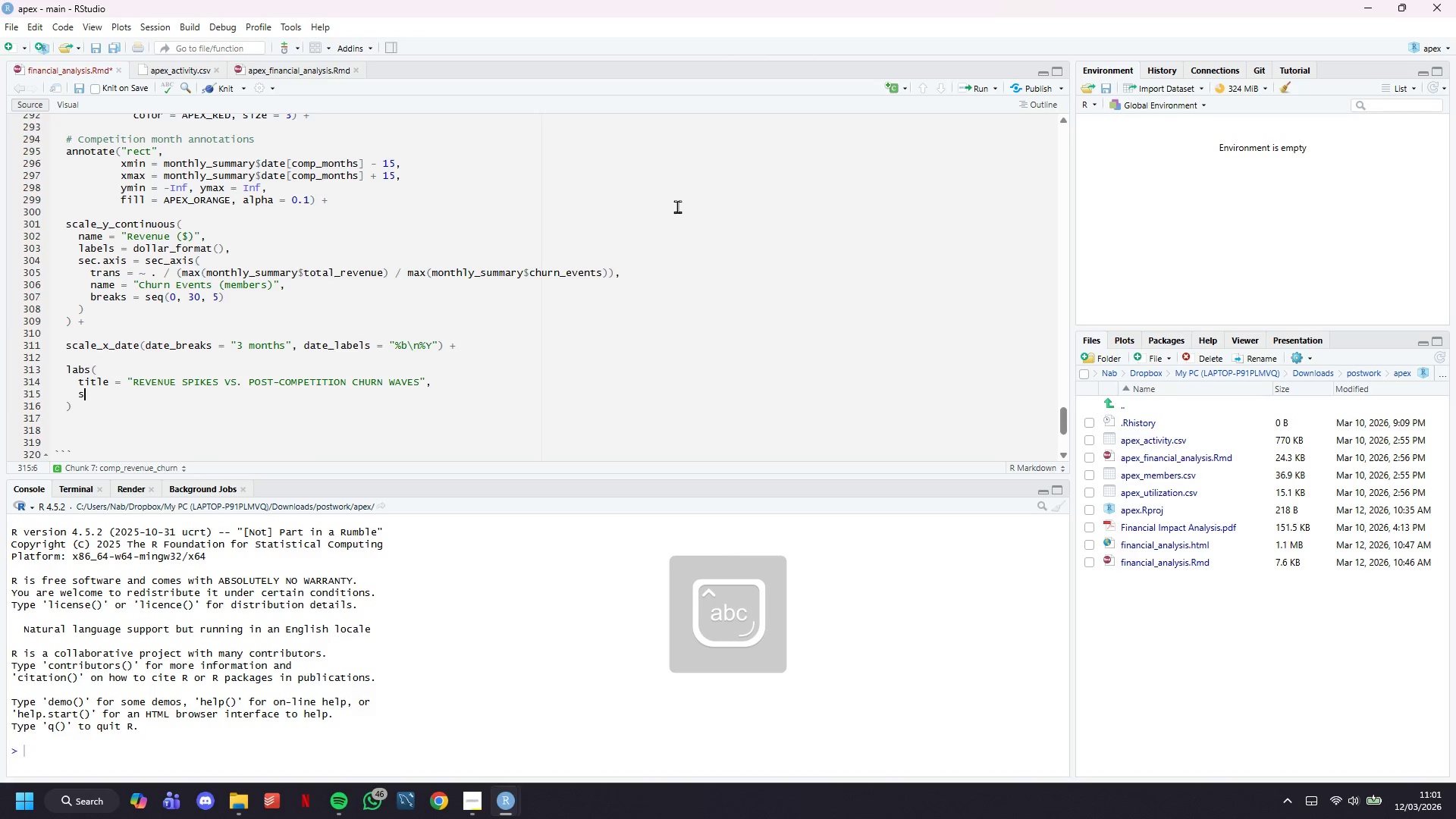 
type(sunti)
key(Backspace)
key(Backspace)
key(Backspace)
type(btitle ==)
key(Backspace)
type( "Orange shading - )
 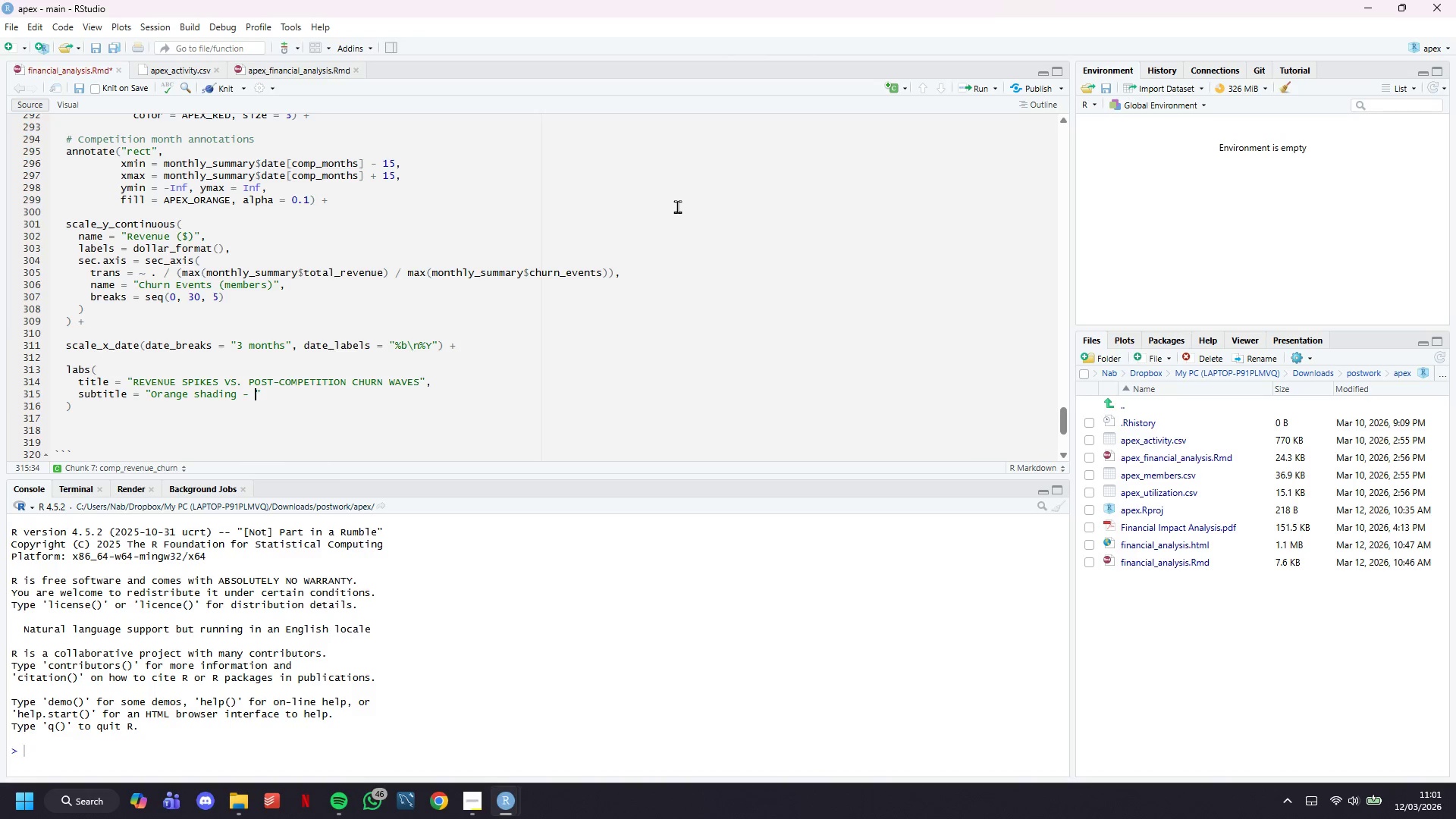 
wait(12.05)
 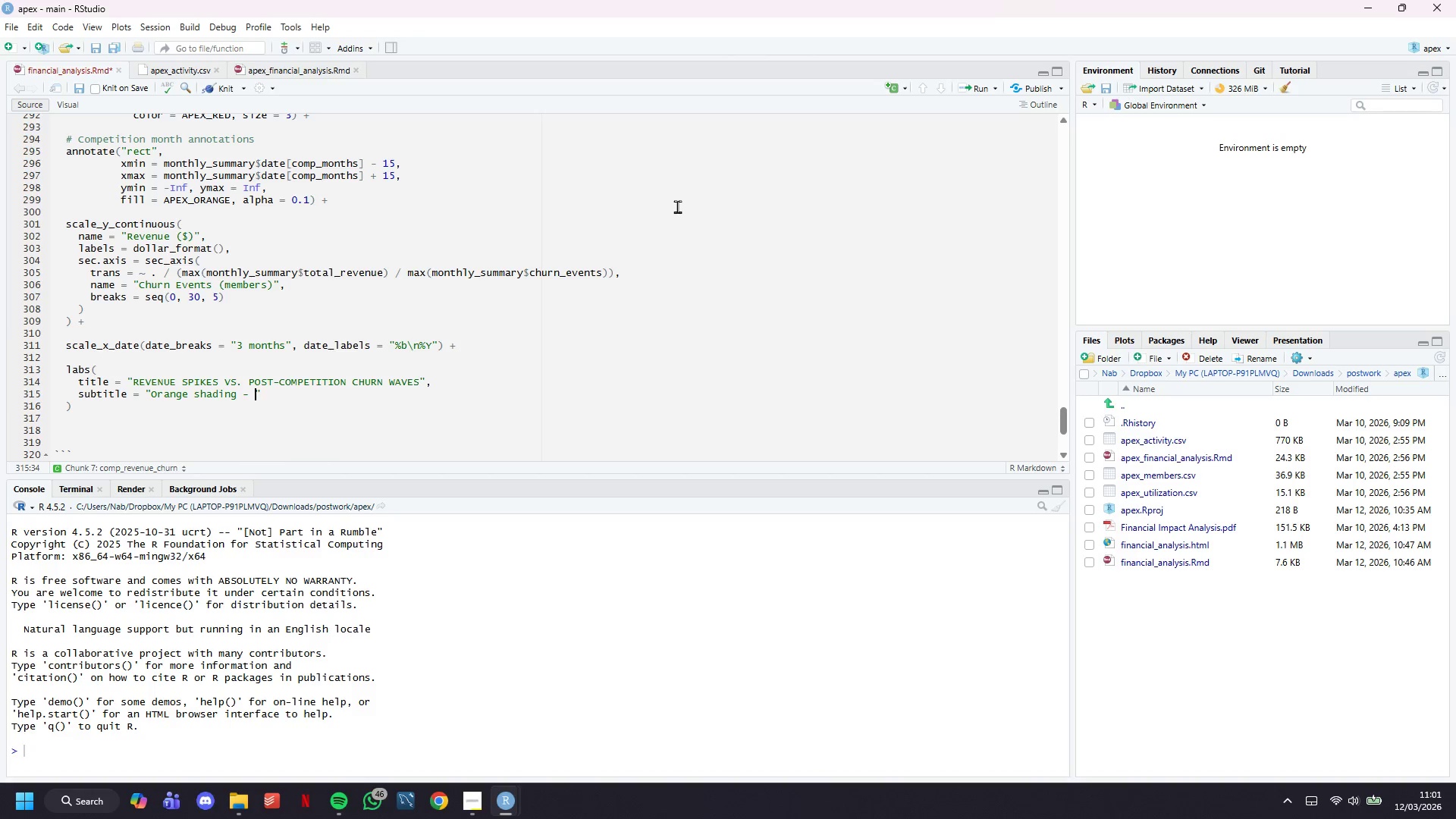 
type(competito)
key(Backspace)
type(ion months | Gray bars = ttoa)
key(Backspace)
key(Backspace)
key(Backspace)
type(or)
key(Backspace)
type(tal revenue | Orange bars = comp fees | Red line = churn events)
 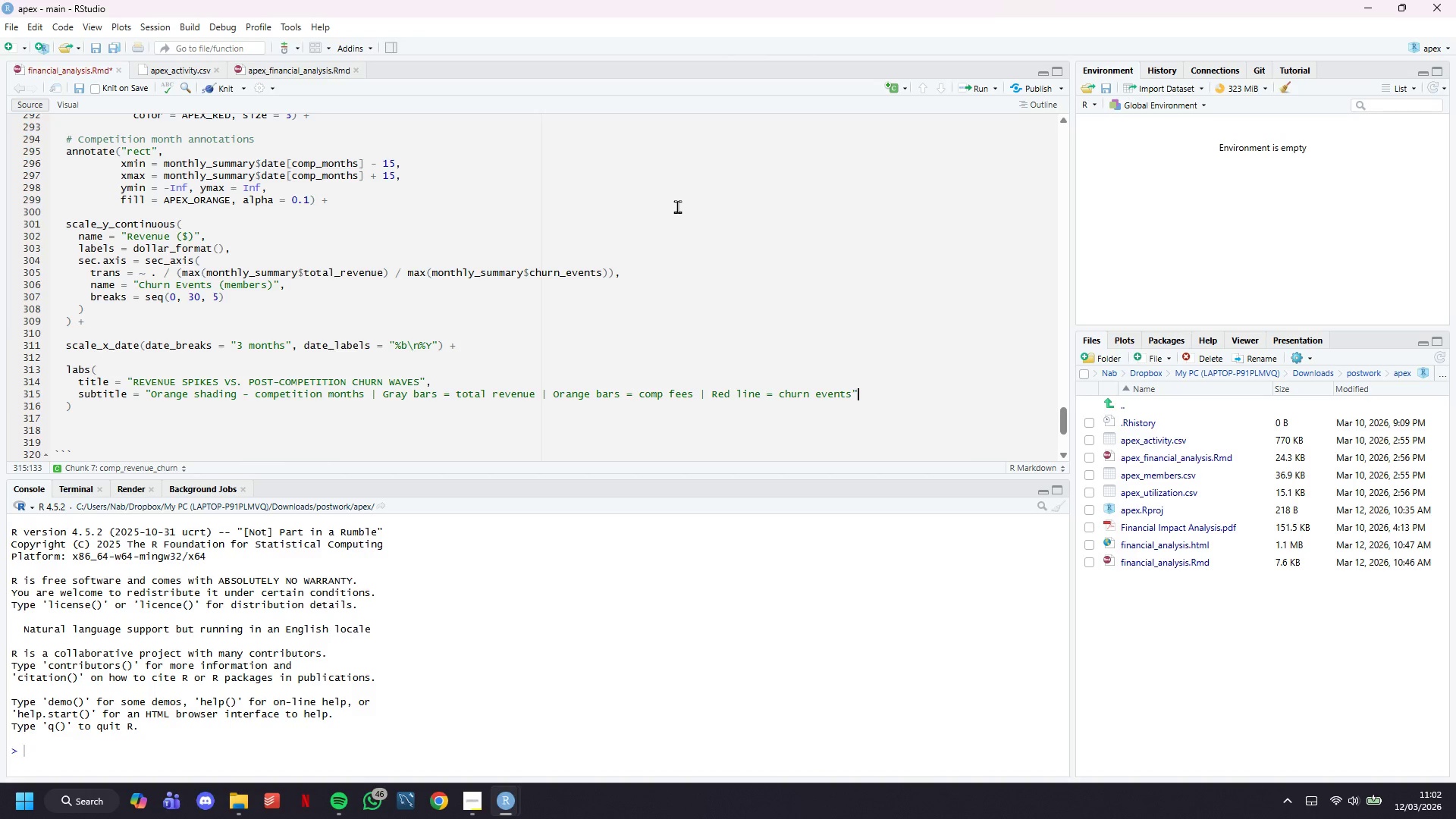 
 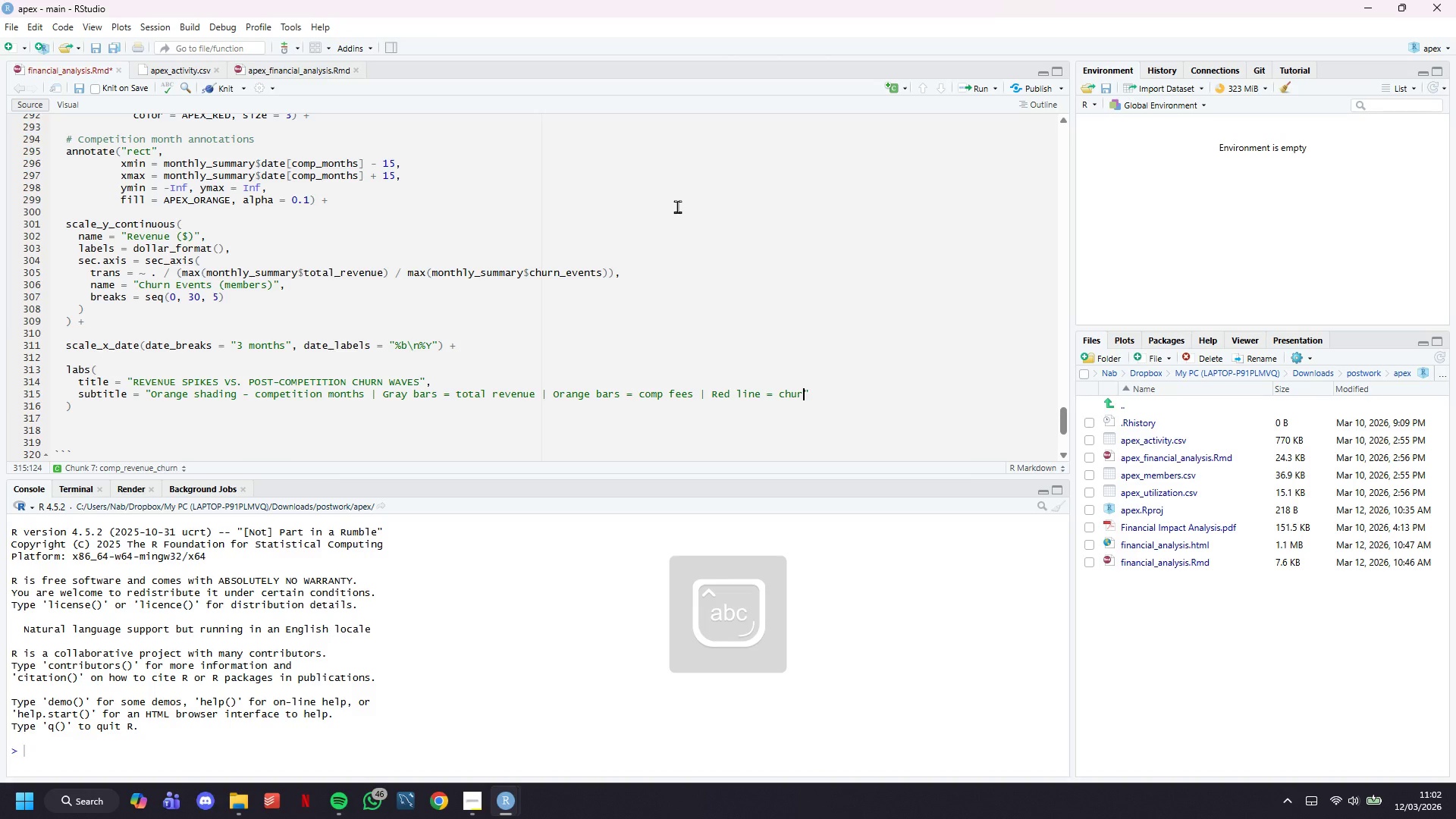 
key(ArrowRight)
 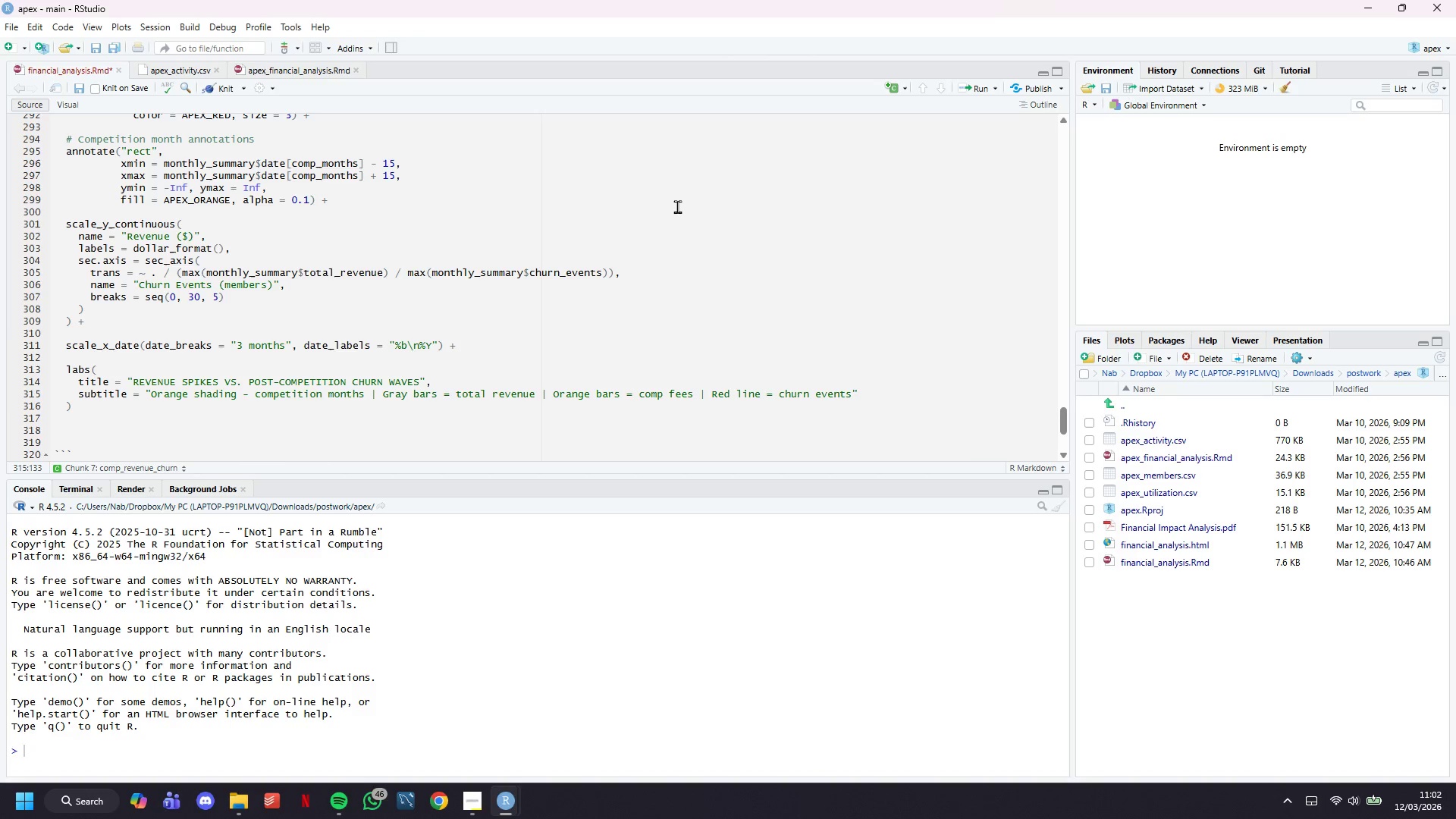 
key(Comma)
 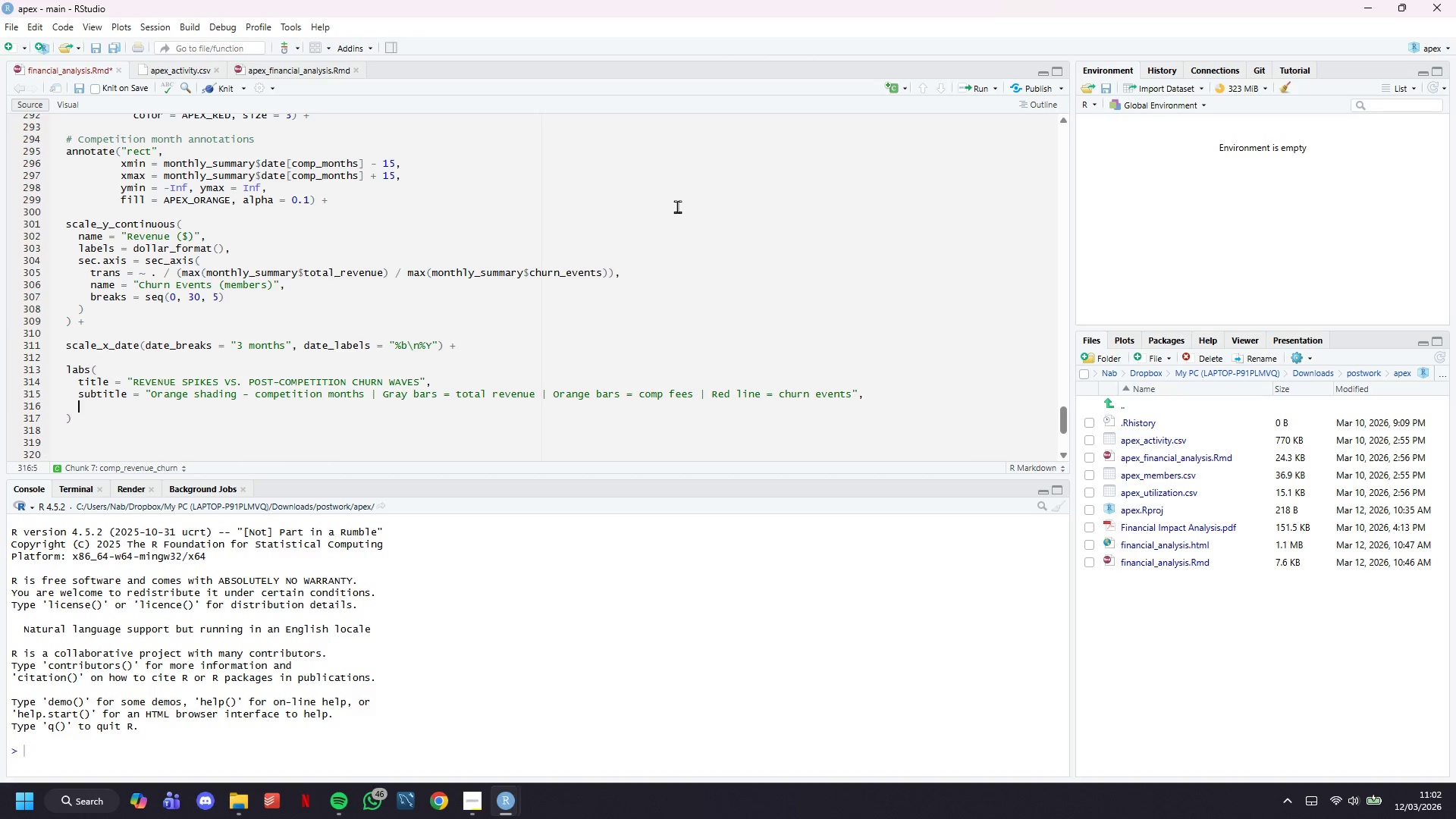 
key(Enter)
 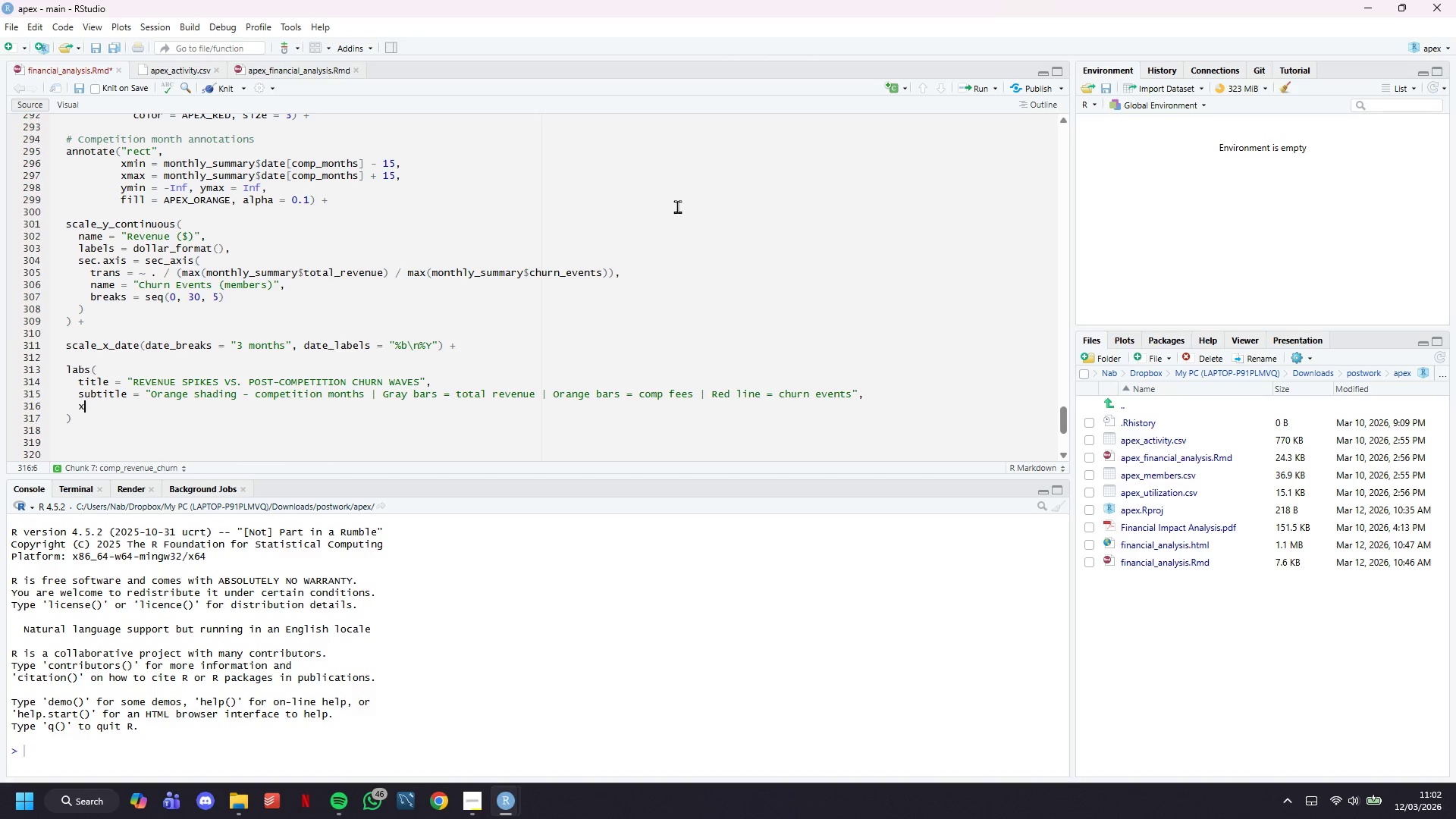 
type(x = NULL)
 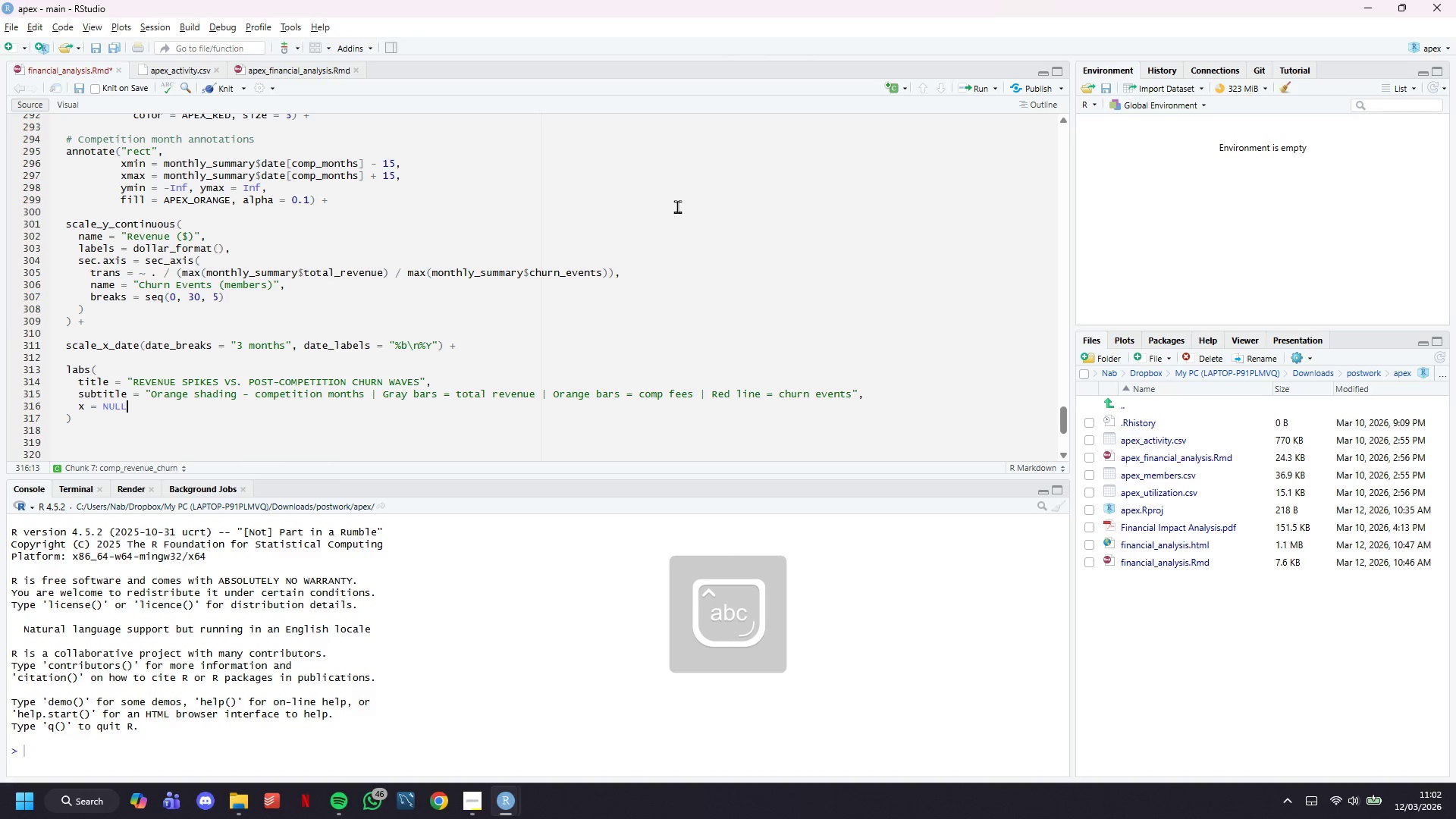 
key(Alt+AltRight)
 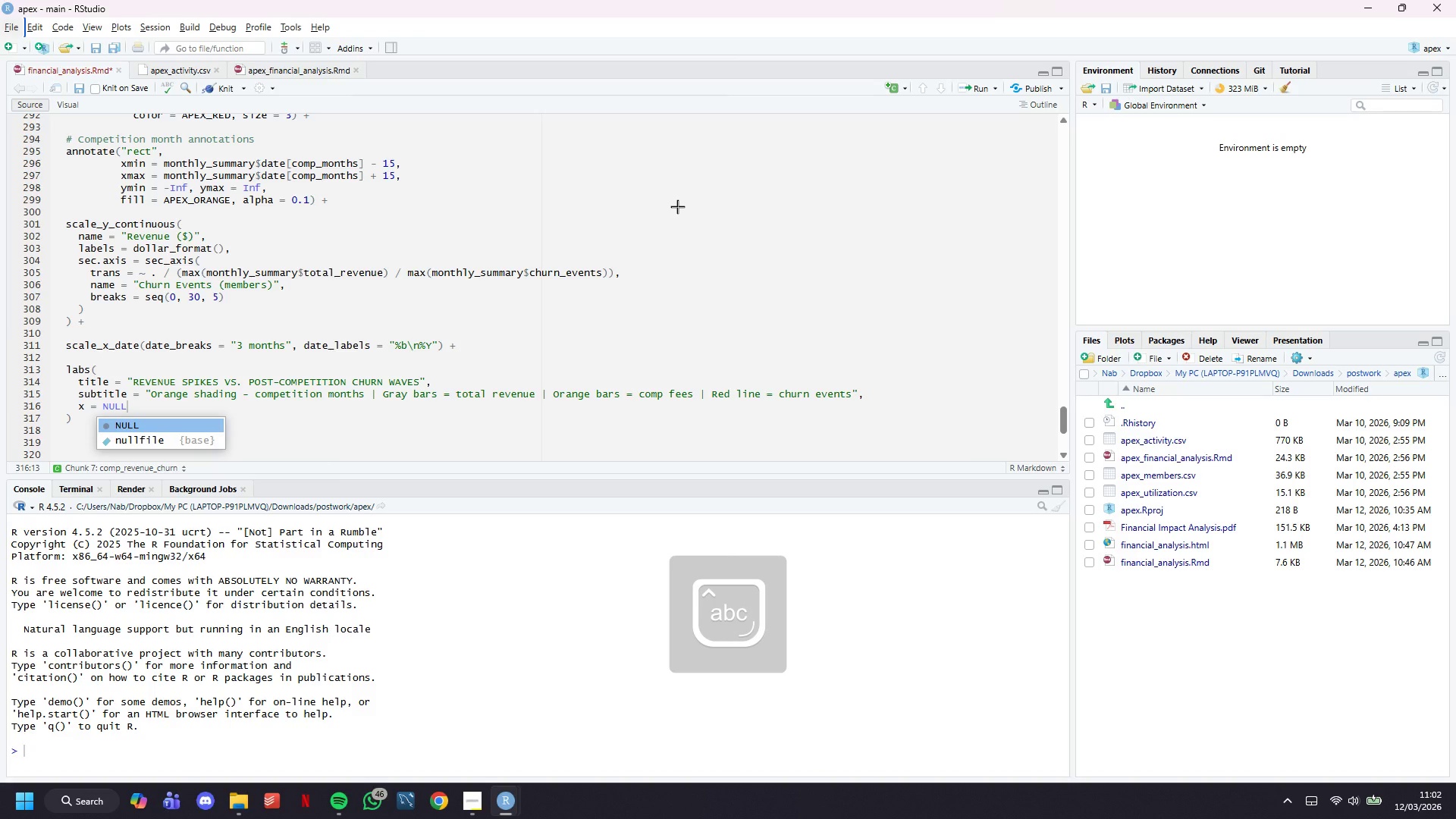 
key(Comma)
 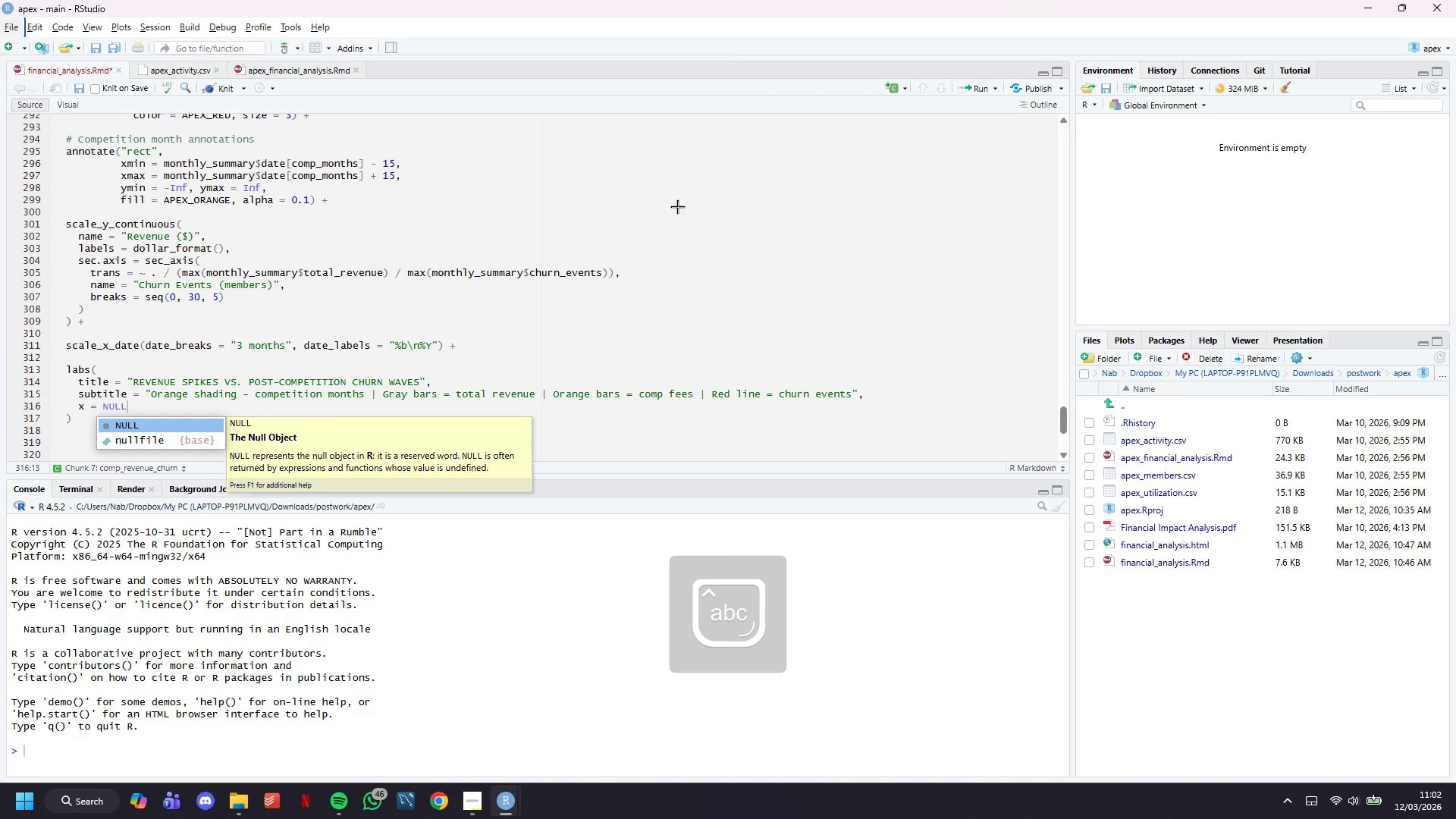 
key(Enter)
 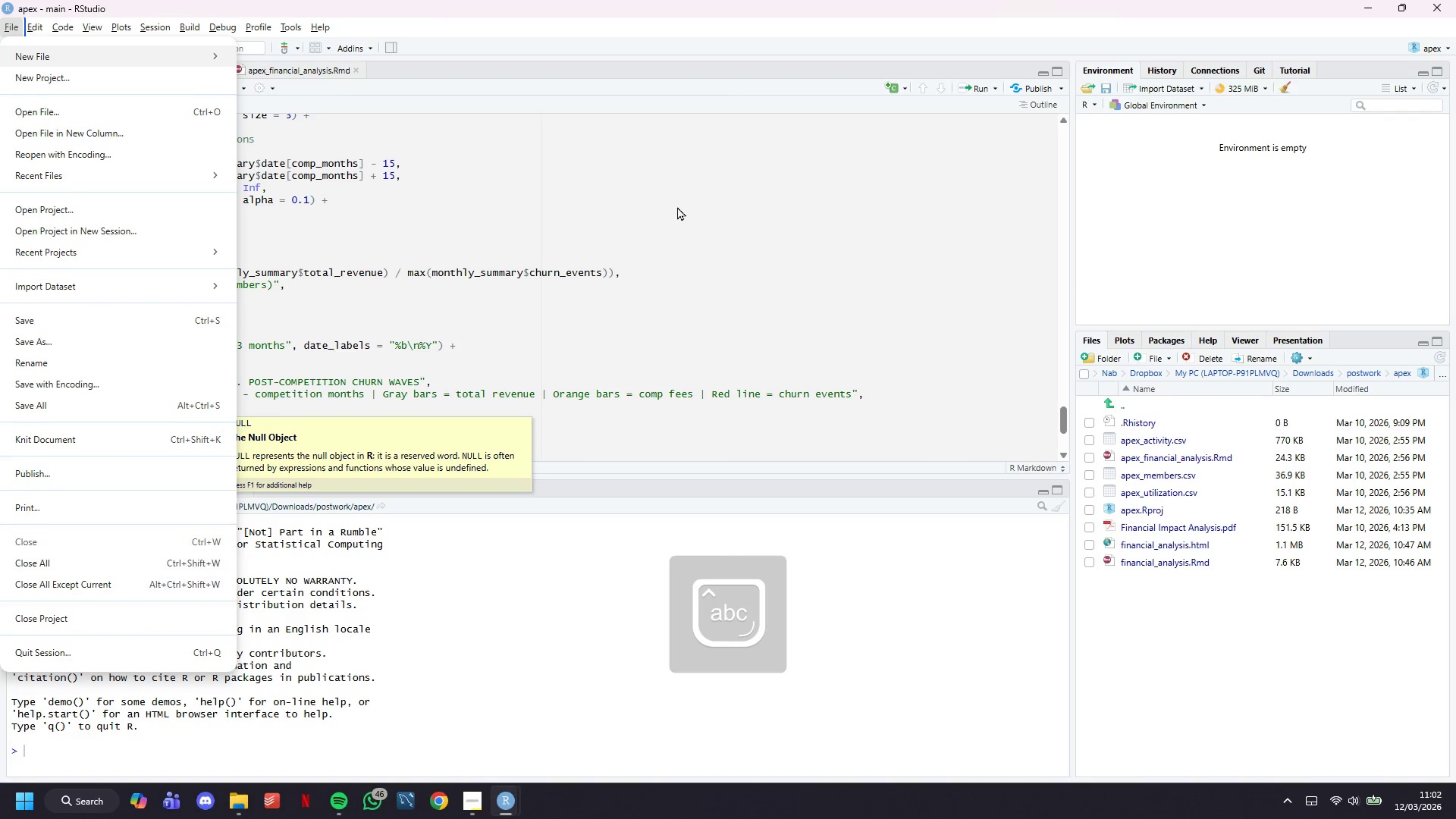 
key(CapsLock)
 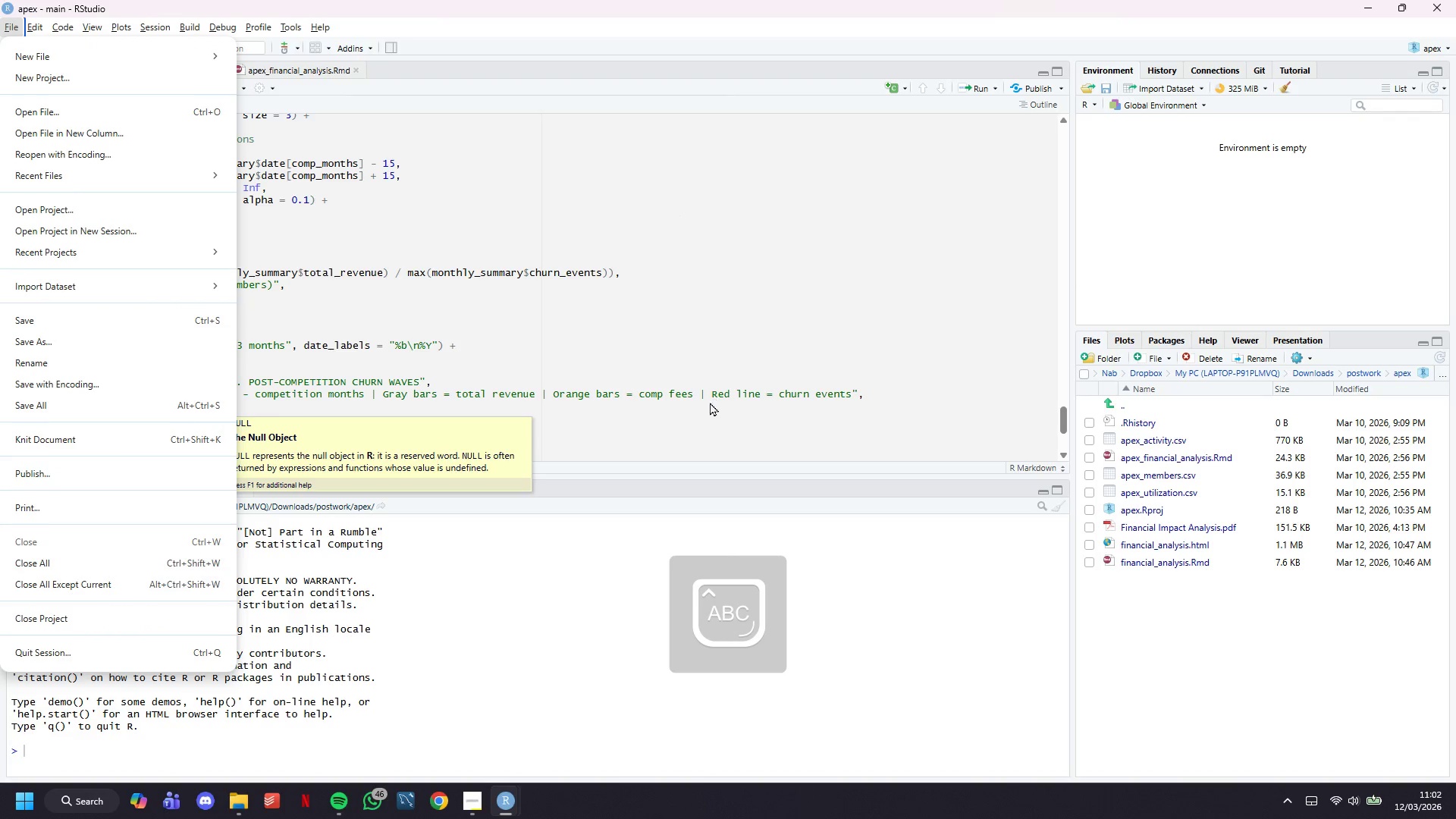 
left_click([699, 416])
 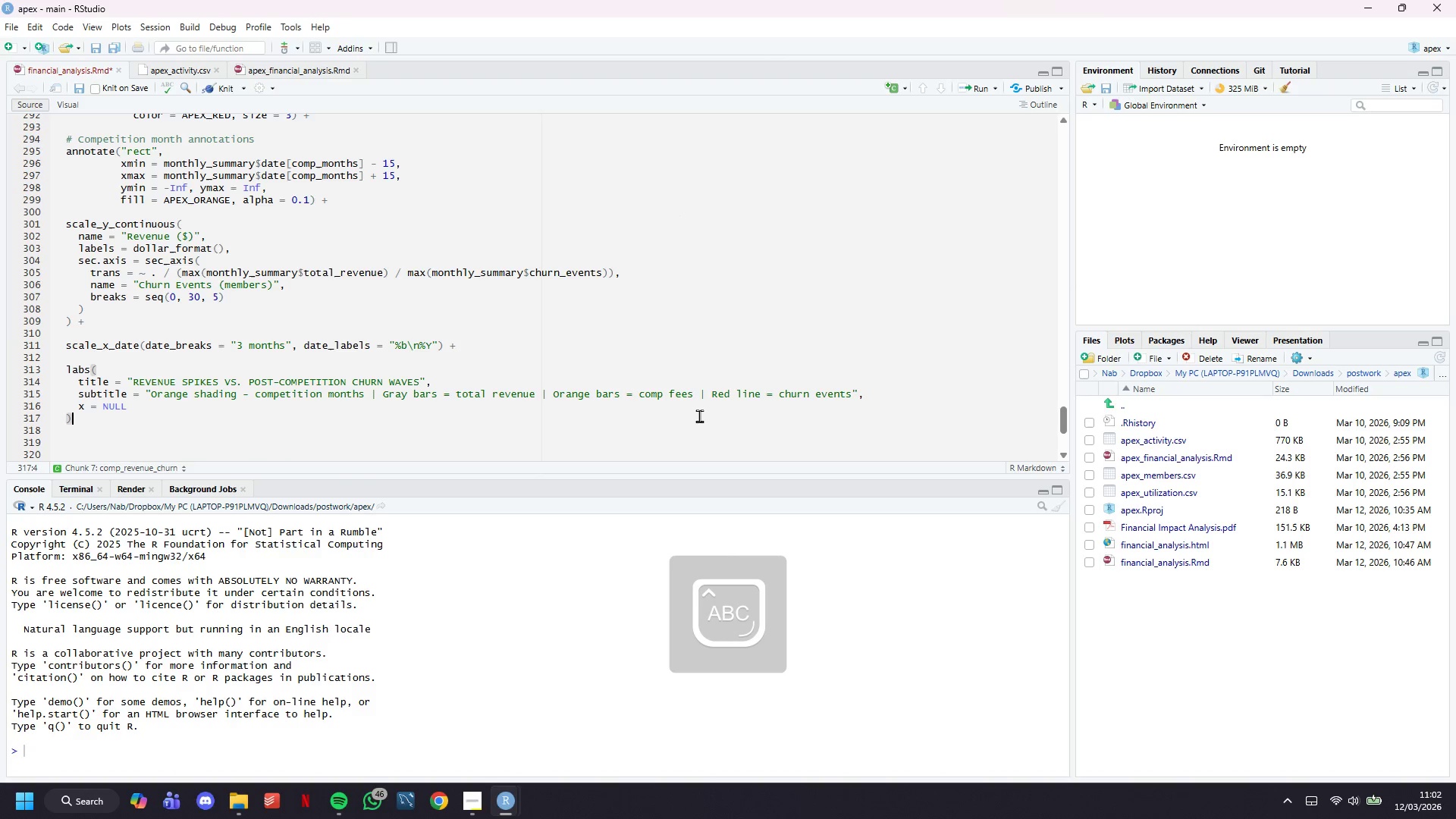 
left_click([699, 416])
 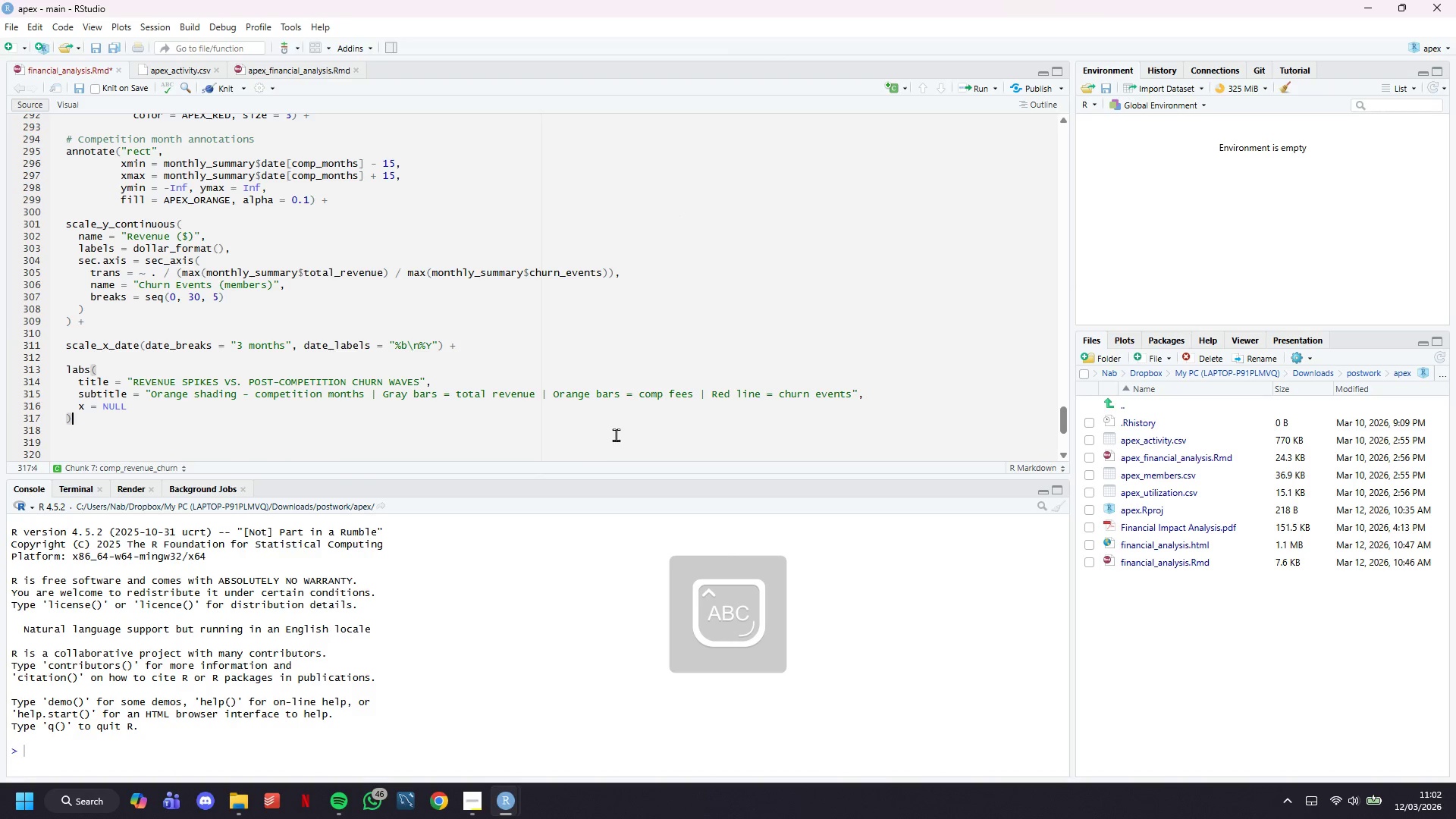 
left_click([595, 404])
 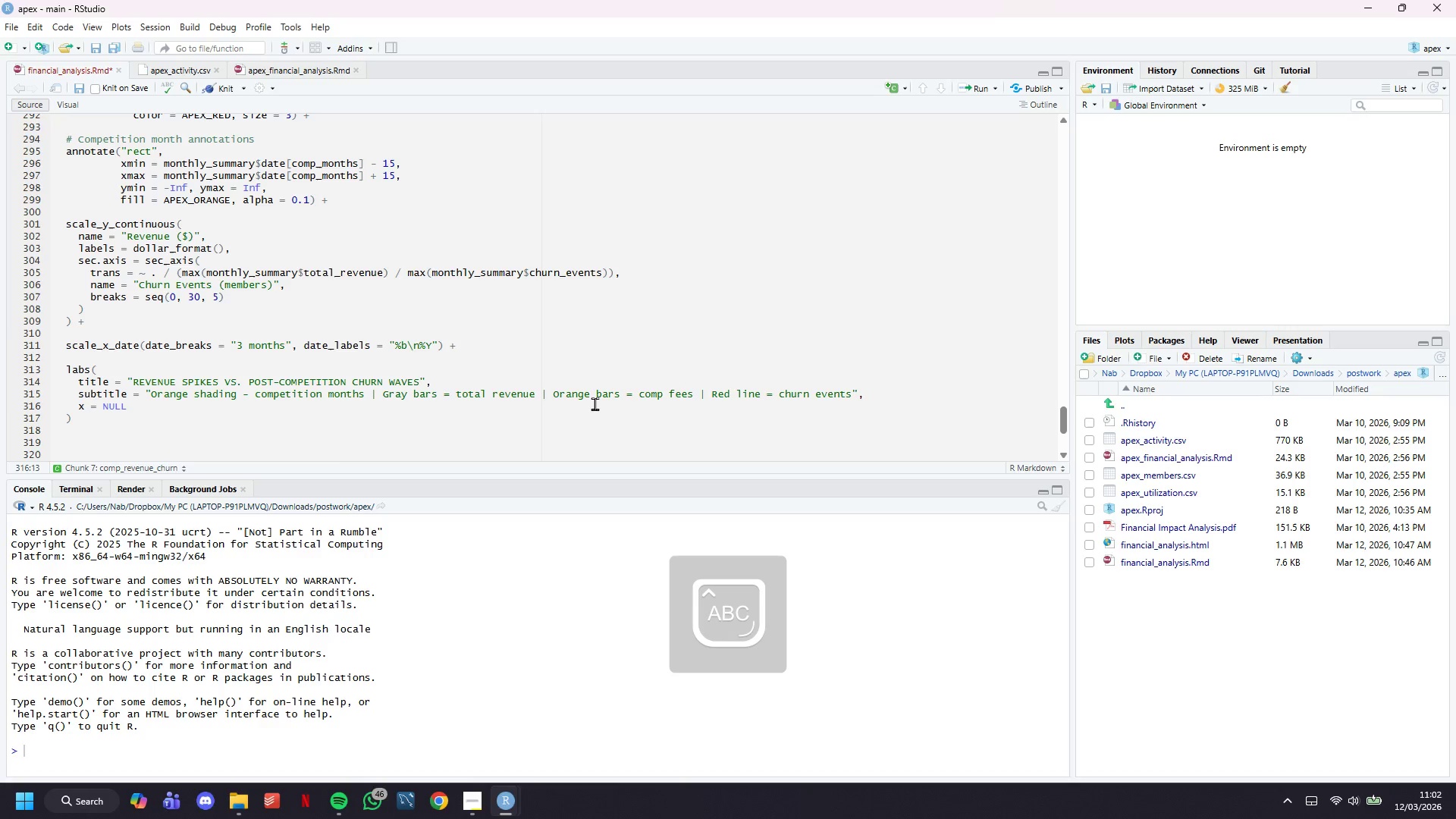 
key(Comma)
 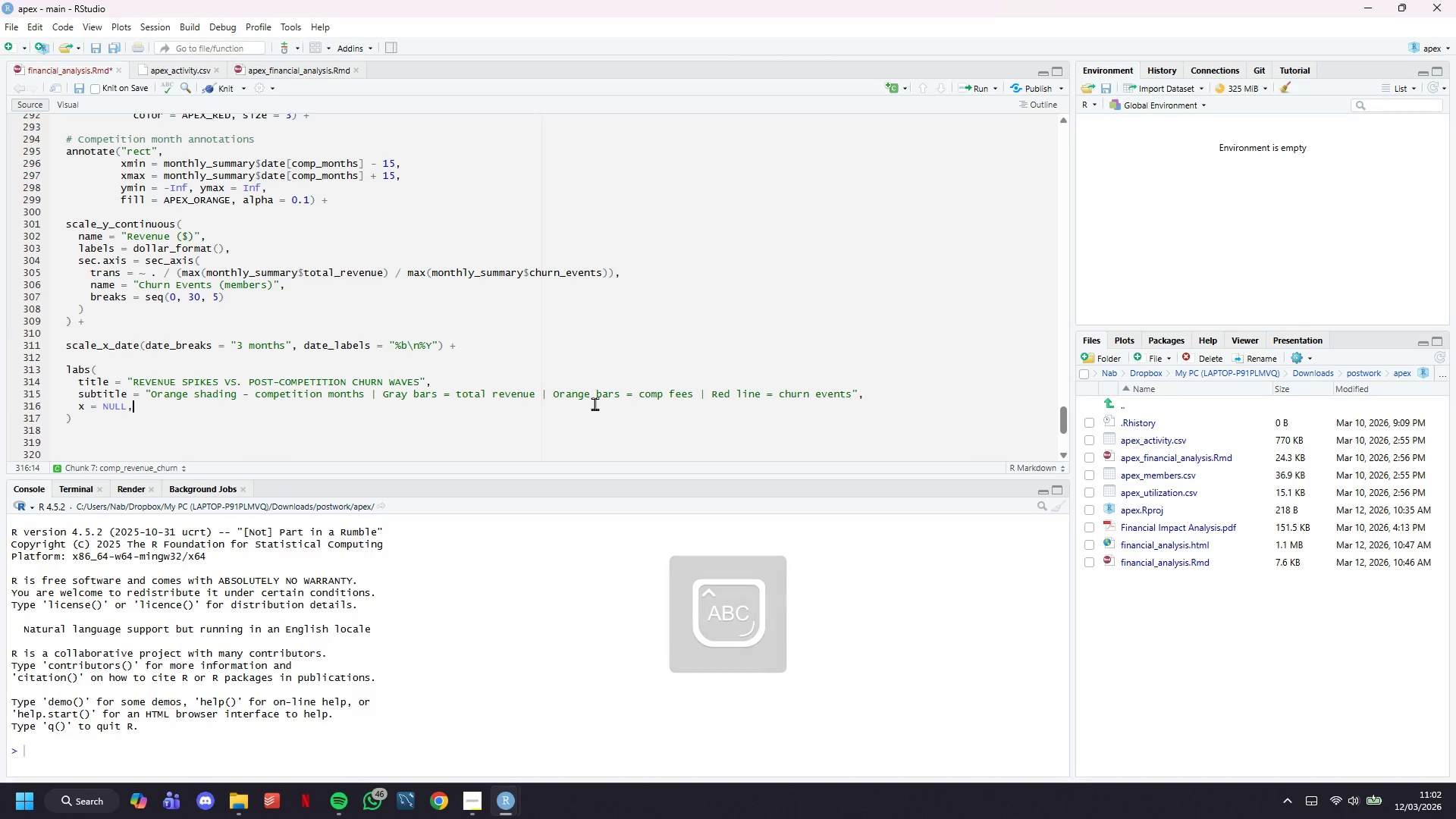 
key(Enter)
 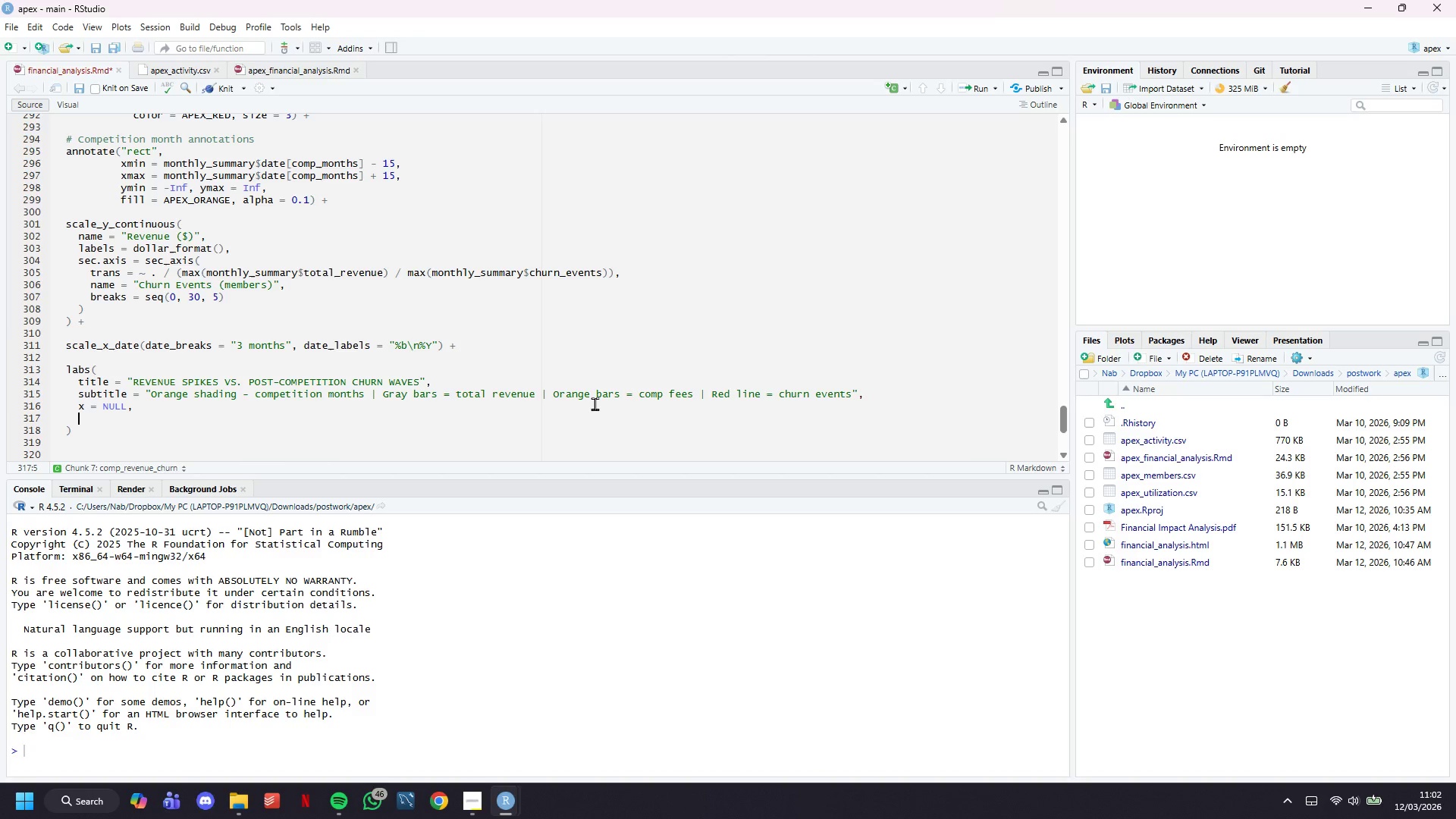 
type(CAPTION = "aP)
key(Backspace)
key(Backspace)
type(Apex Combat & Grace Colelctive | 24-month operato)
key(Backspace)
type(ional data)
 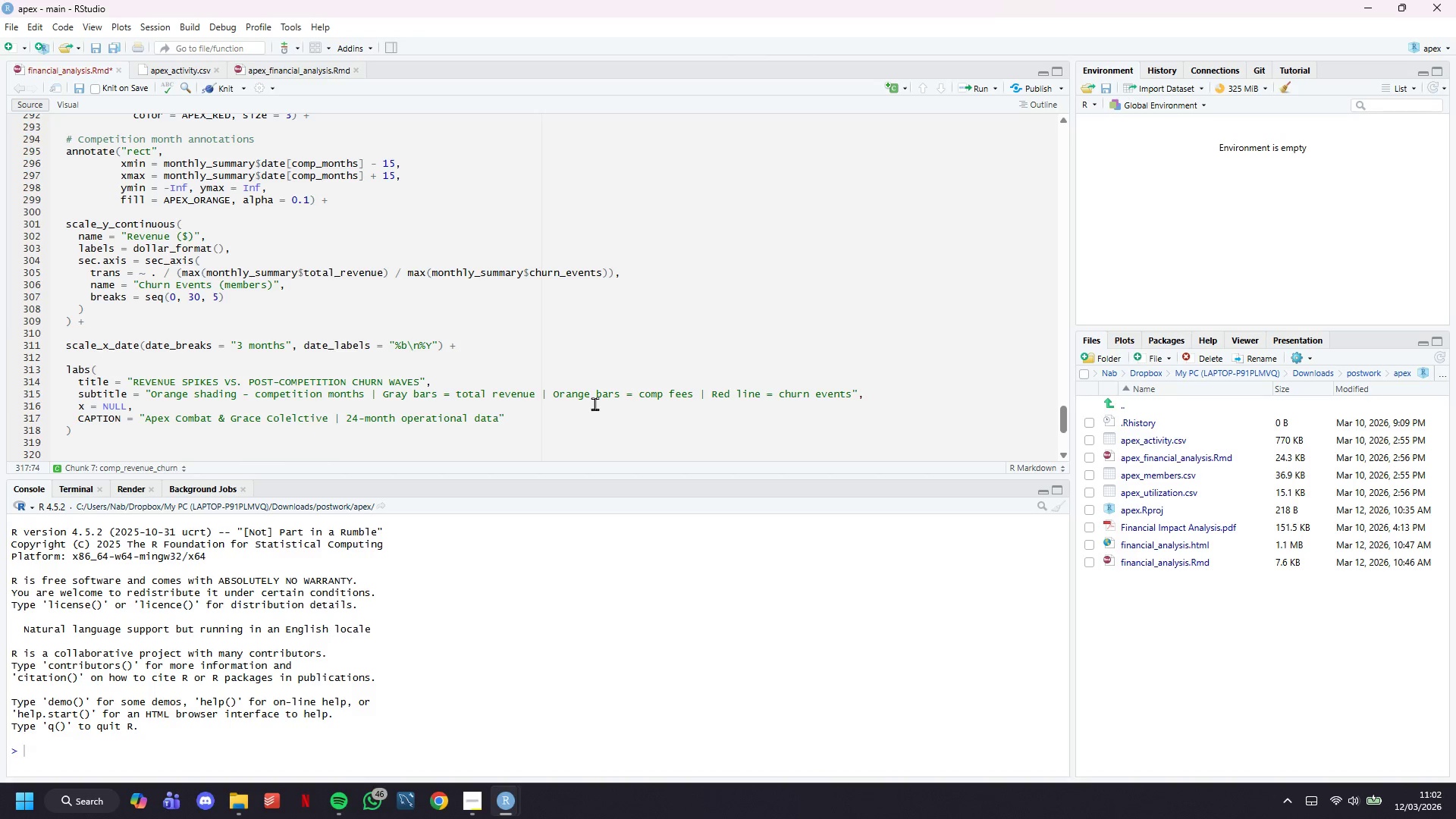 
key(ArrowRight)
 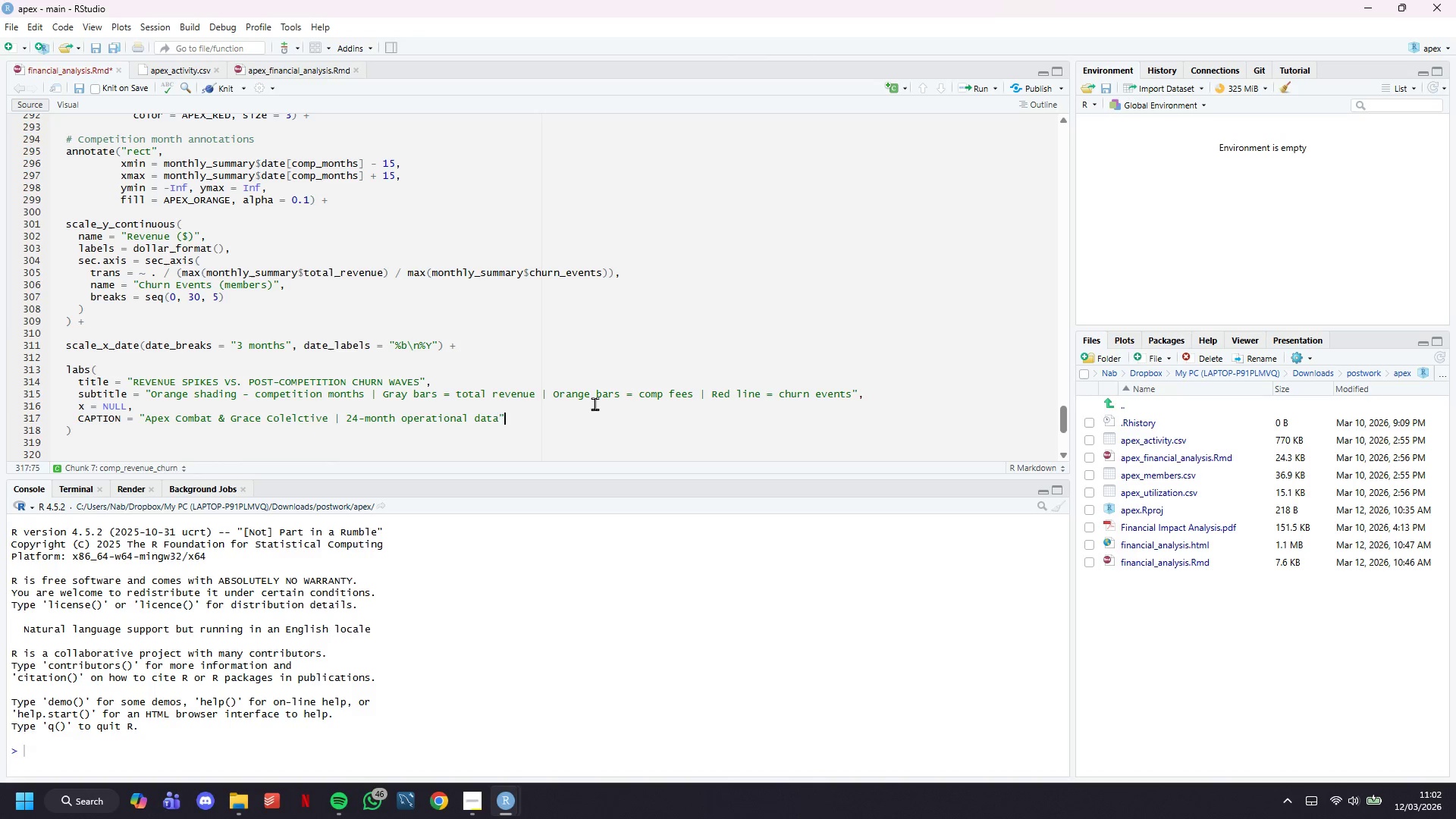 
key(ArrowDown)
 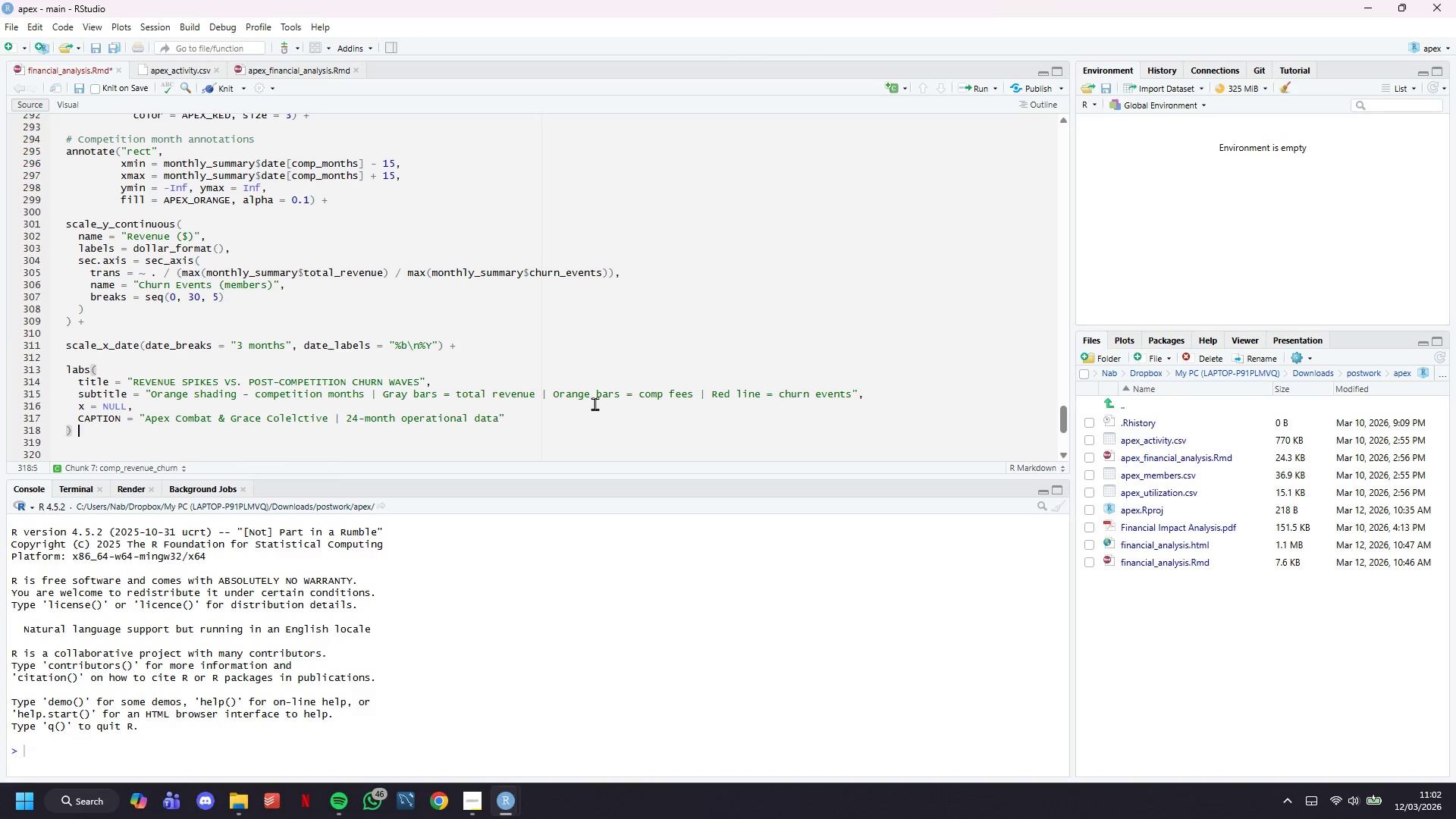 
key(Space)
 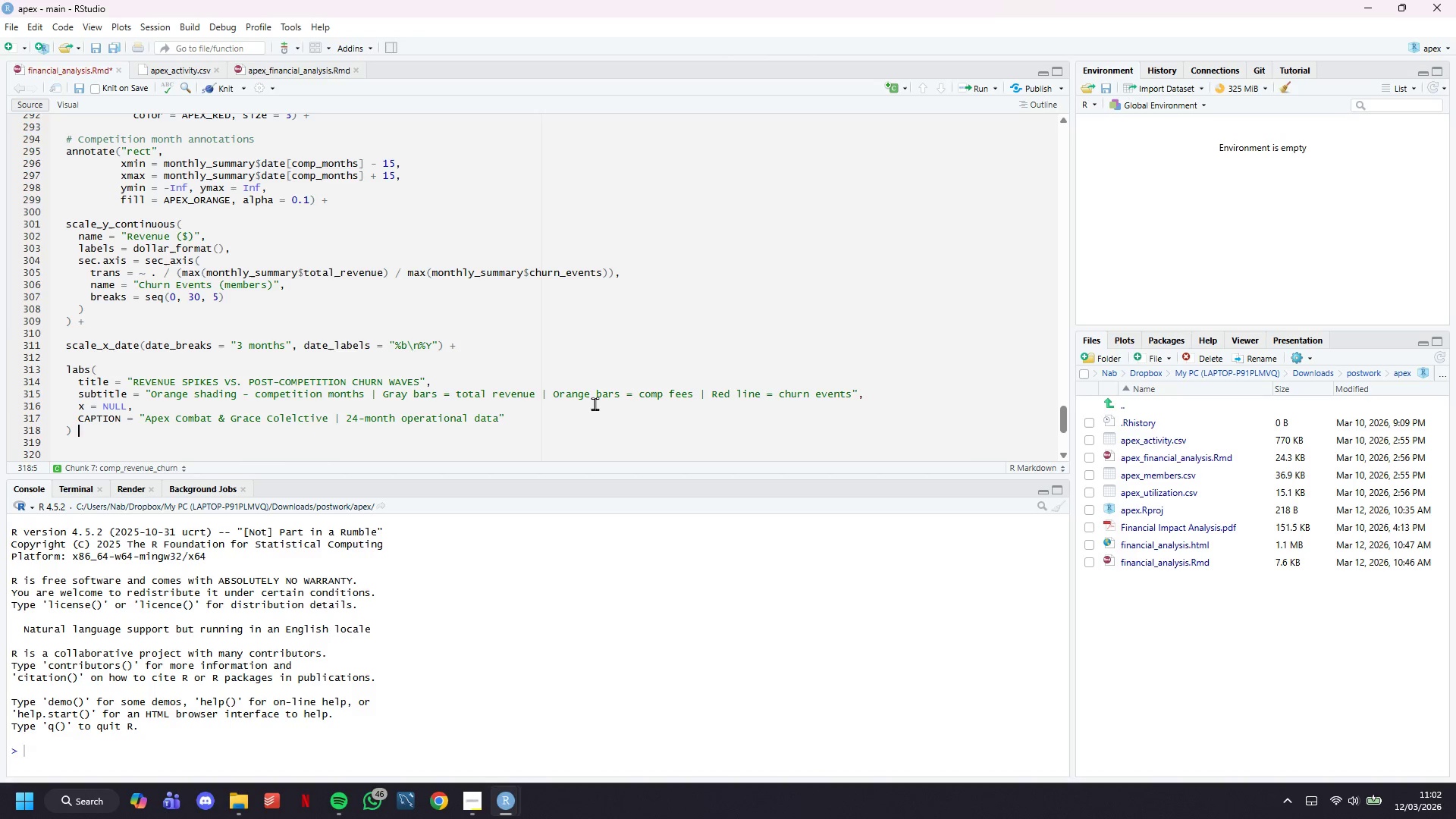 
key(Shift+Equal)
 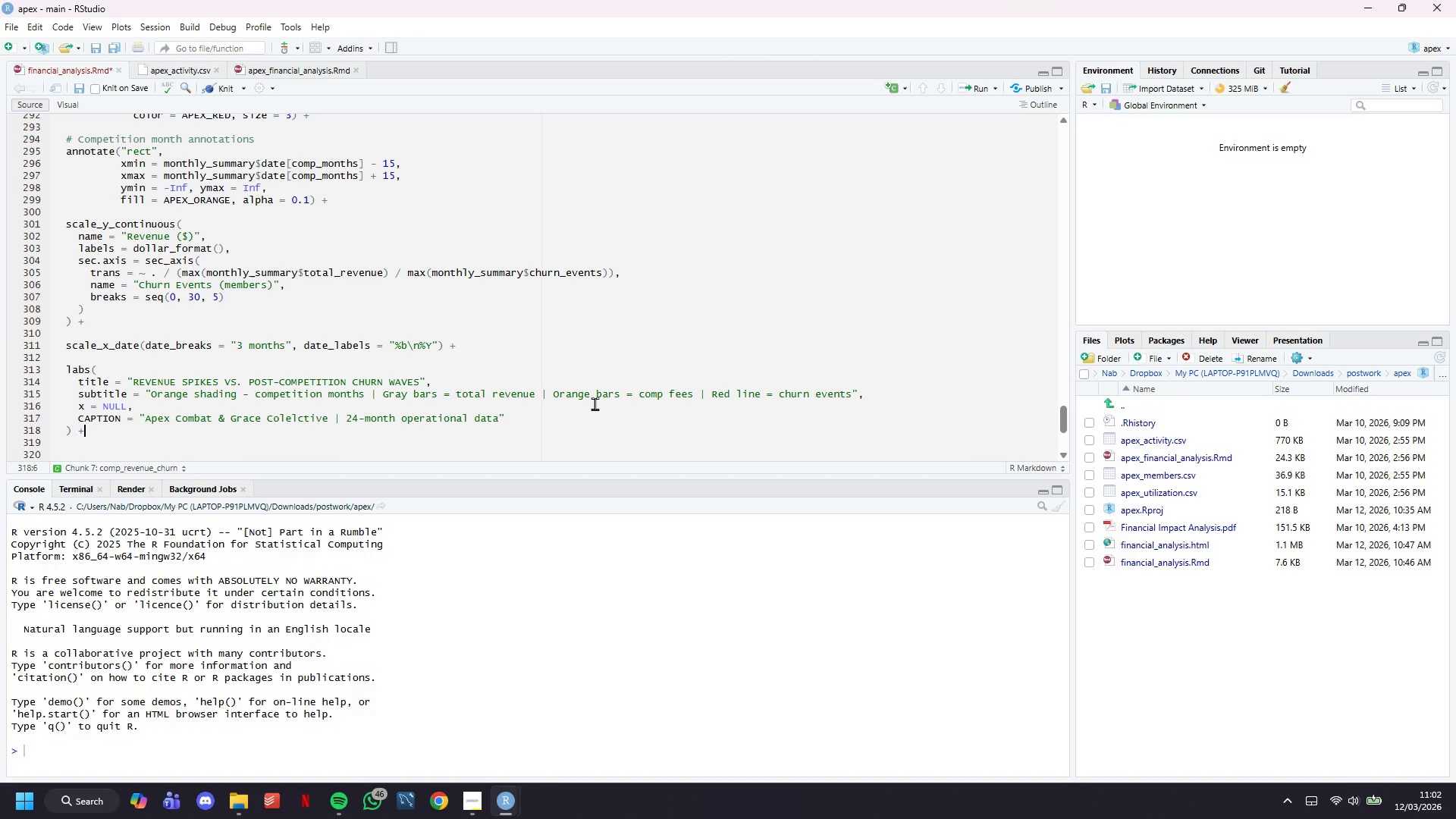 
key(Enter)
 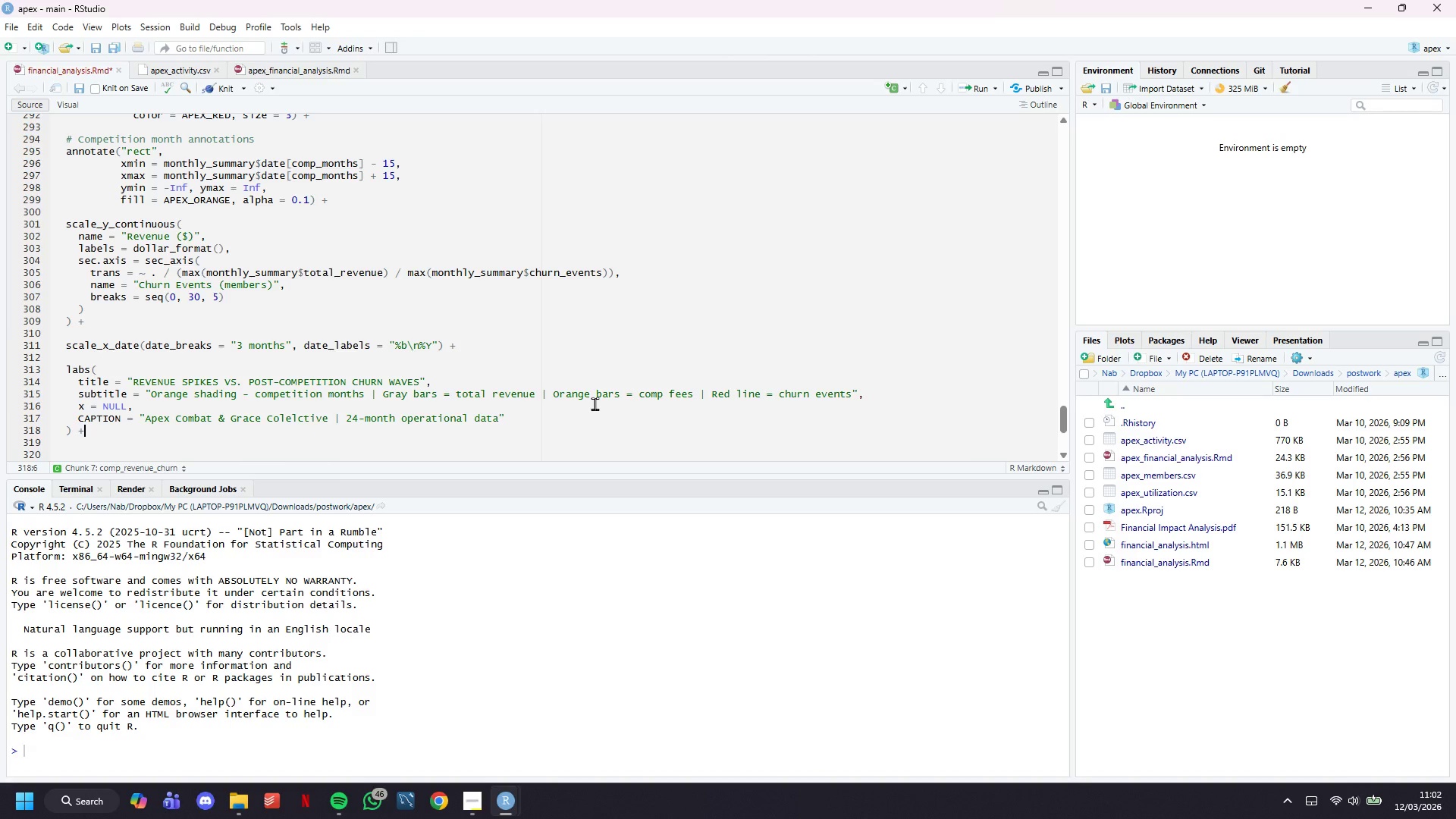 
key(Enter)
 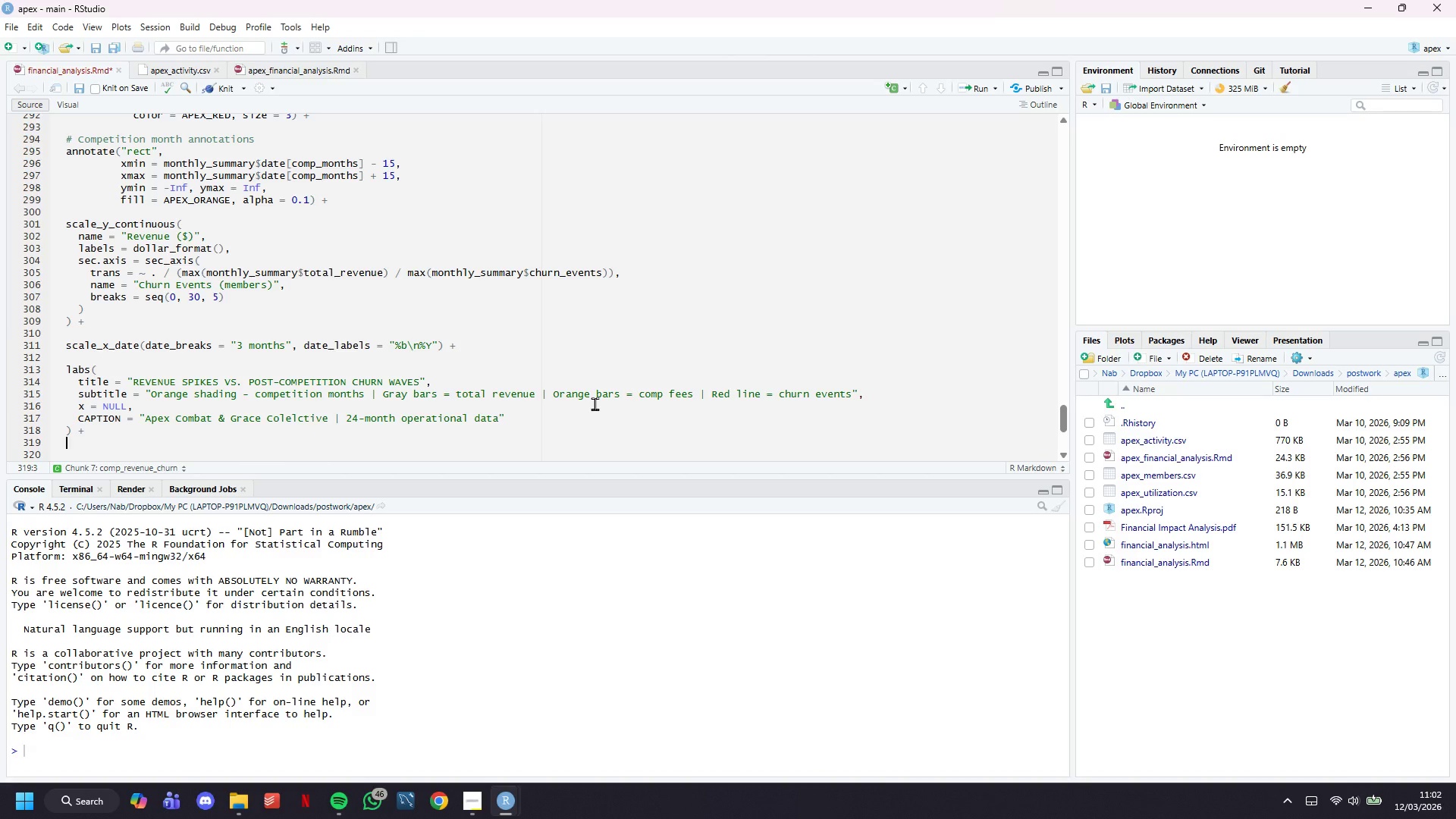 
key(Enter)
 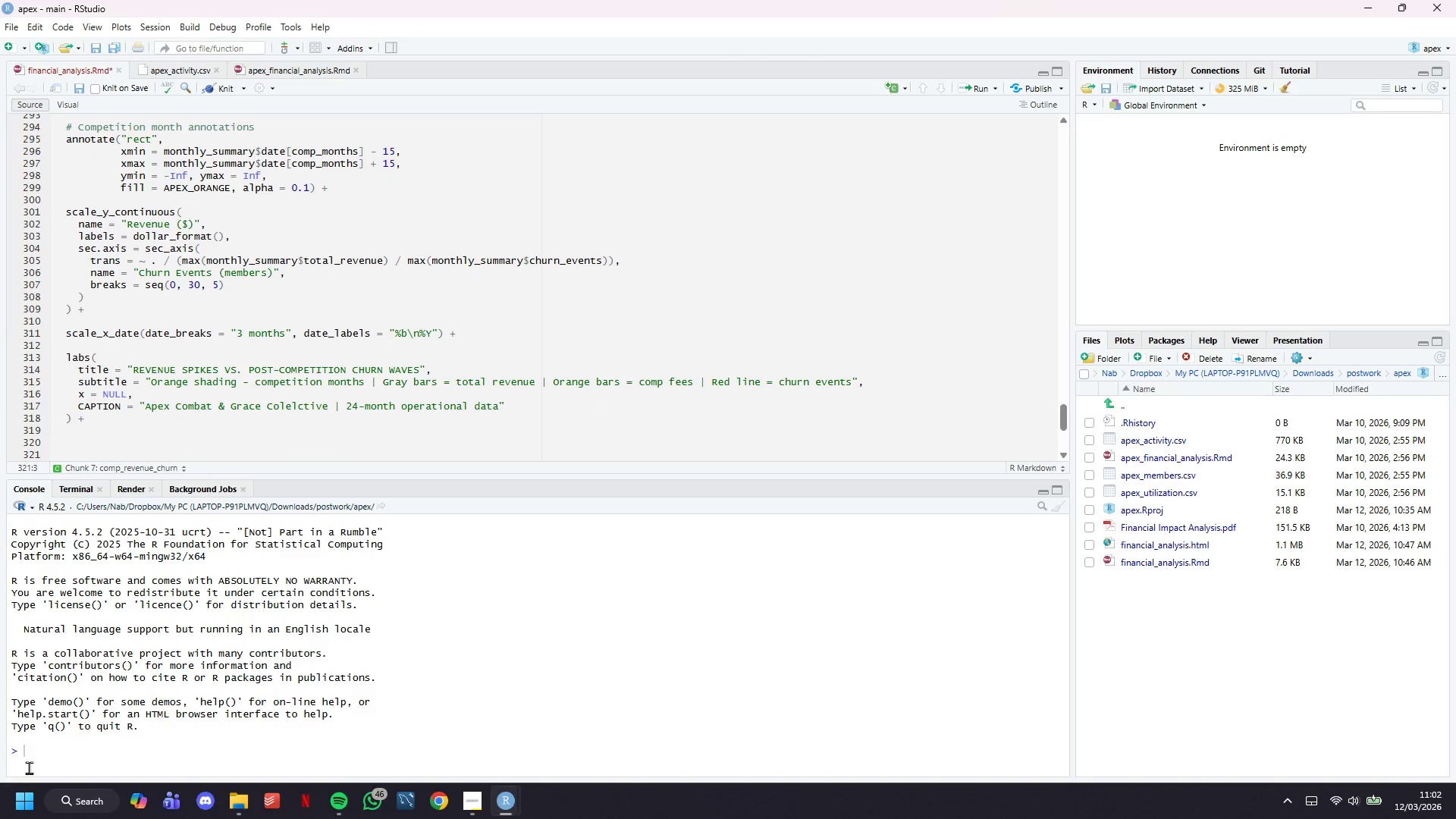 
scroll: coordinate [248, 375], scroll_direction: down, amount: 4.0
 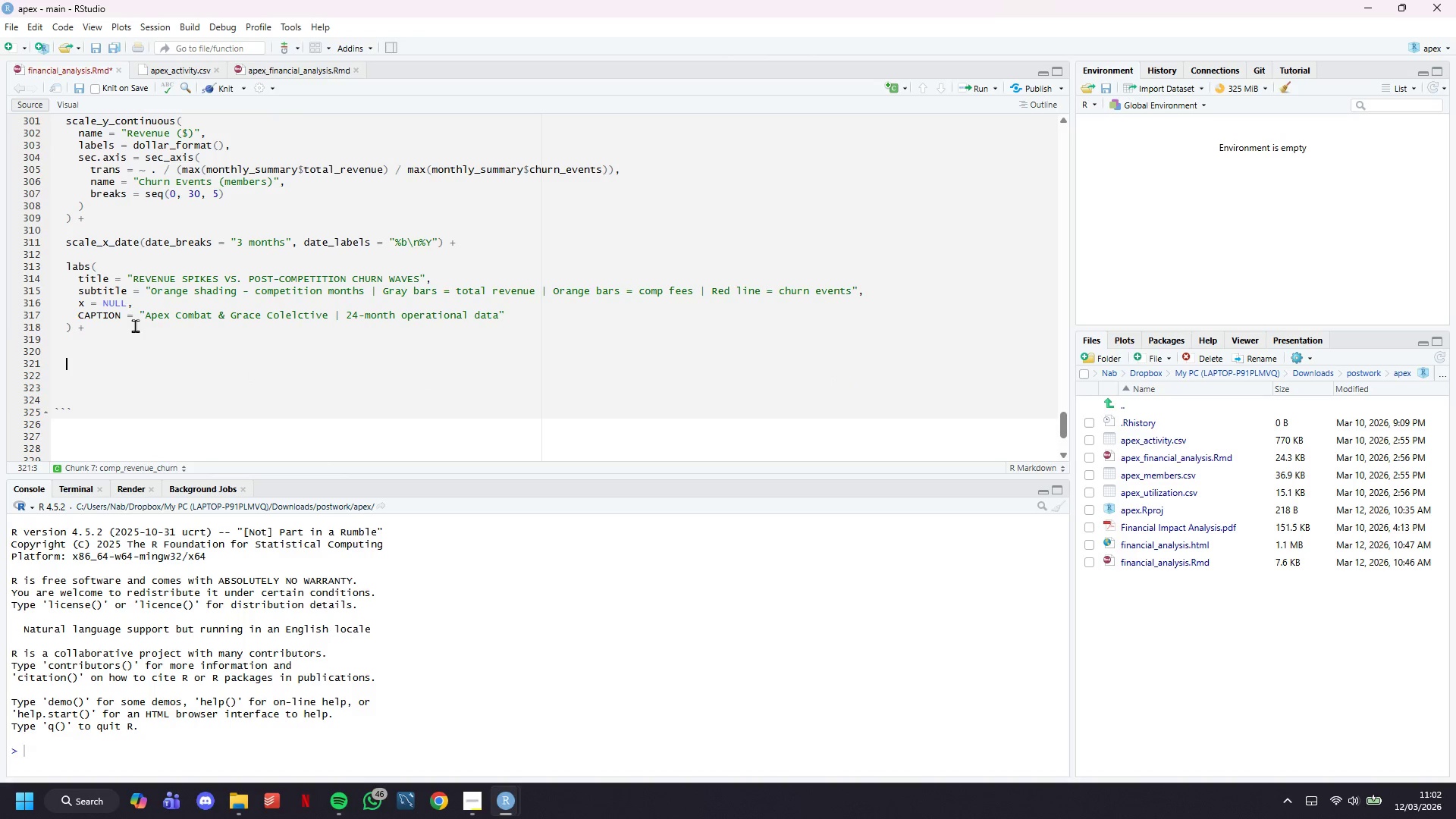 
left_click([128, 307])
 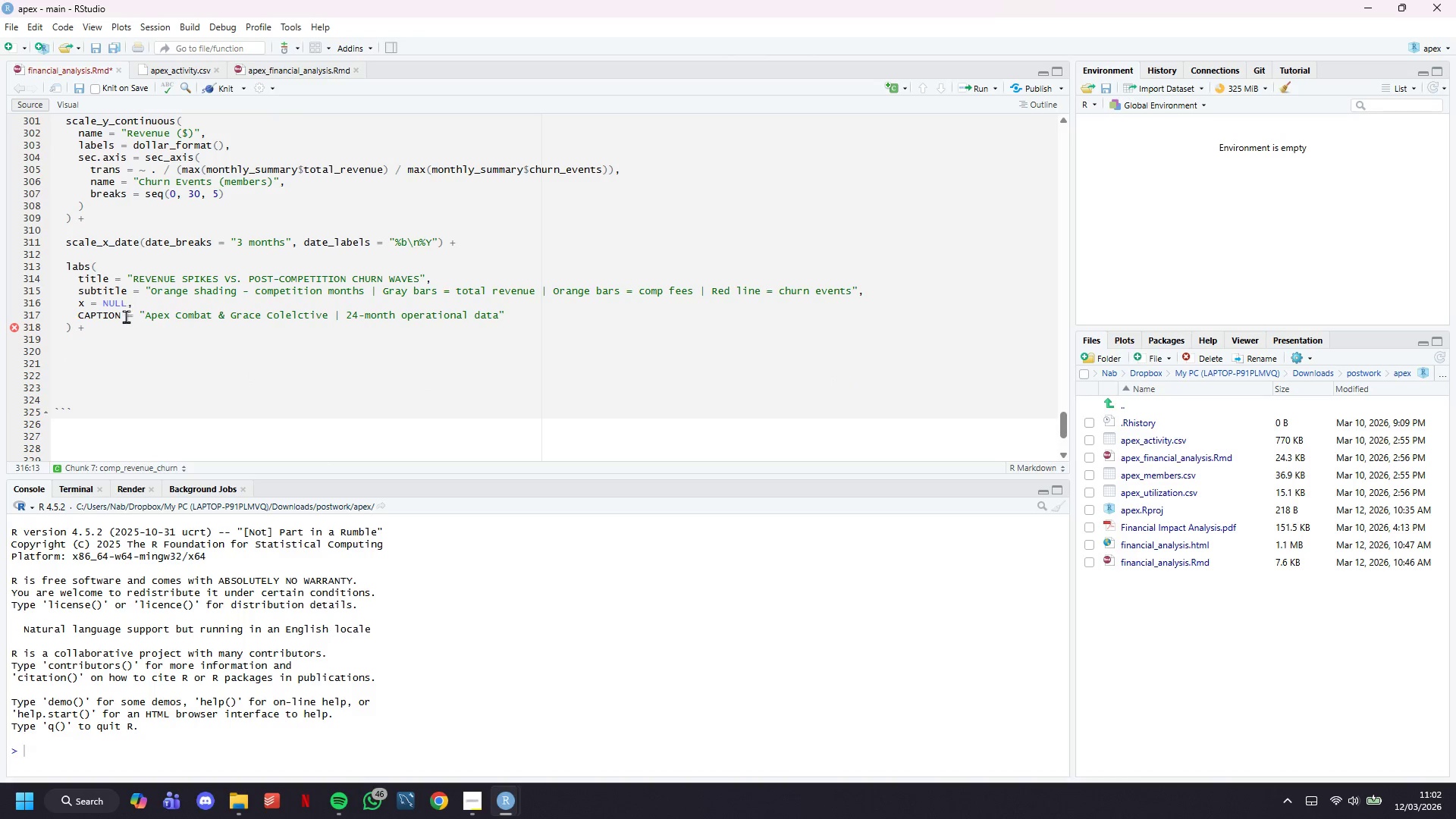 
left_click([119, 315])
 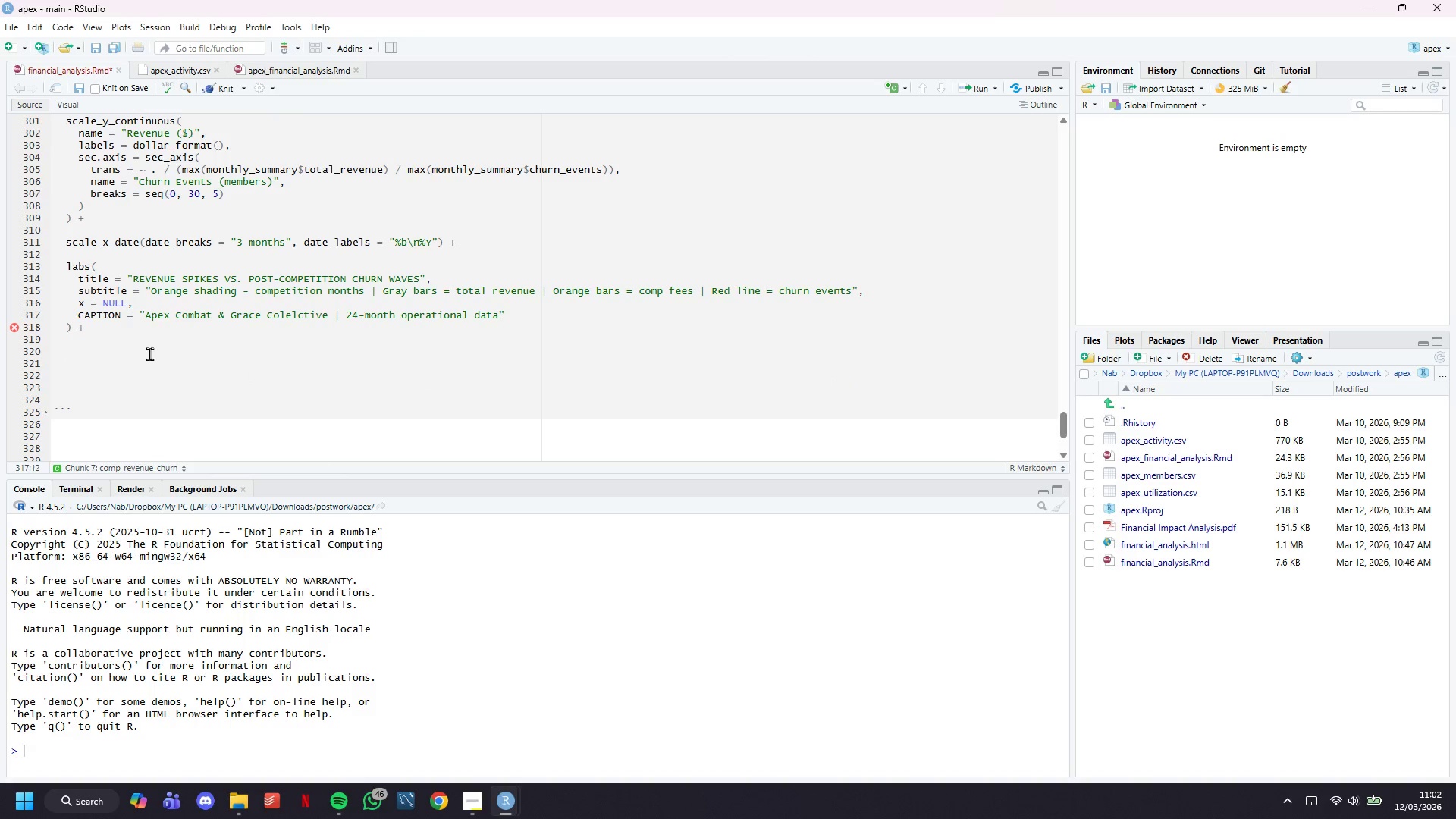 
key(Backspace)
key(Backspace)
key(Backspace)
key(Backspace)
key(Backspace)
key(Backspace)
key(Backspace)
type(caption)
 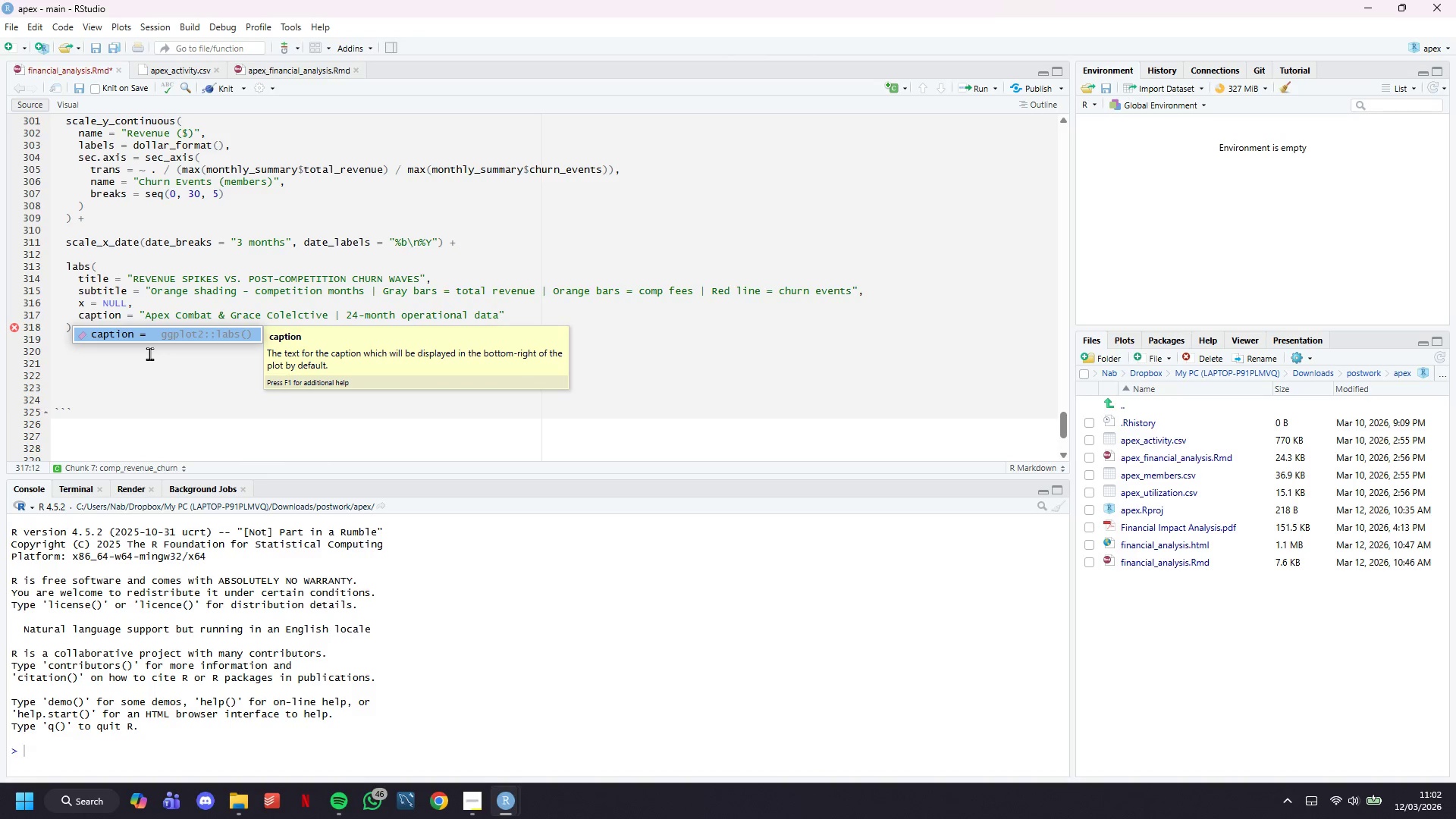 
key(ArrowRight)
 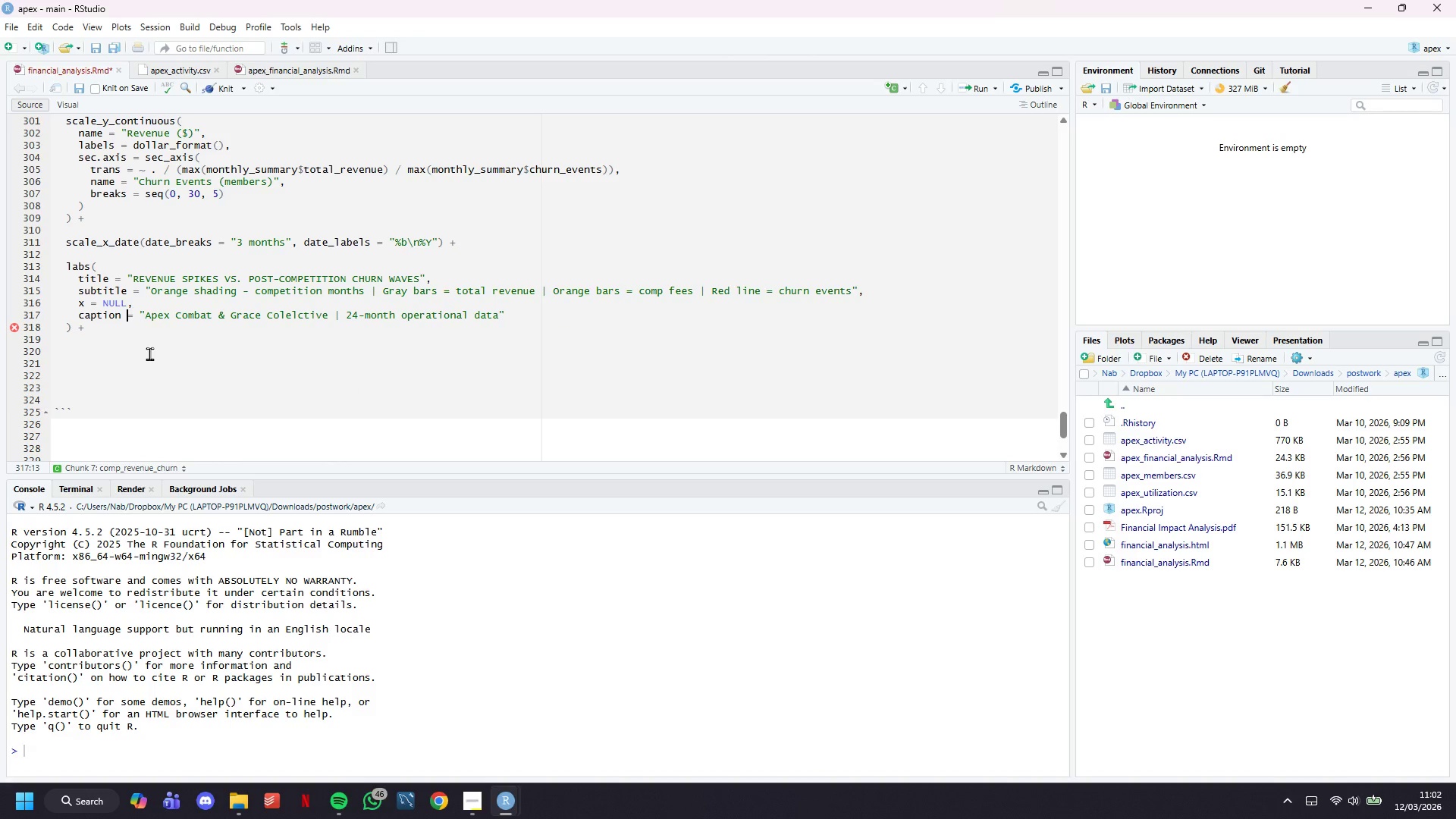 
key(ArrowDown)
 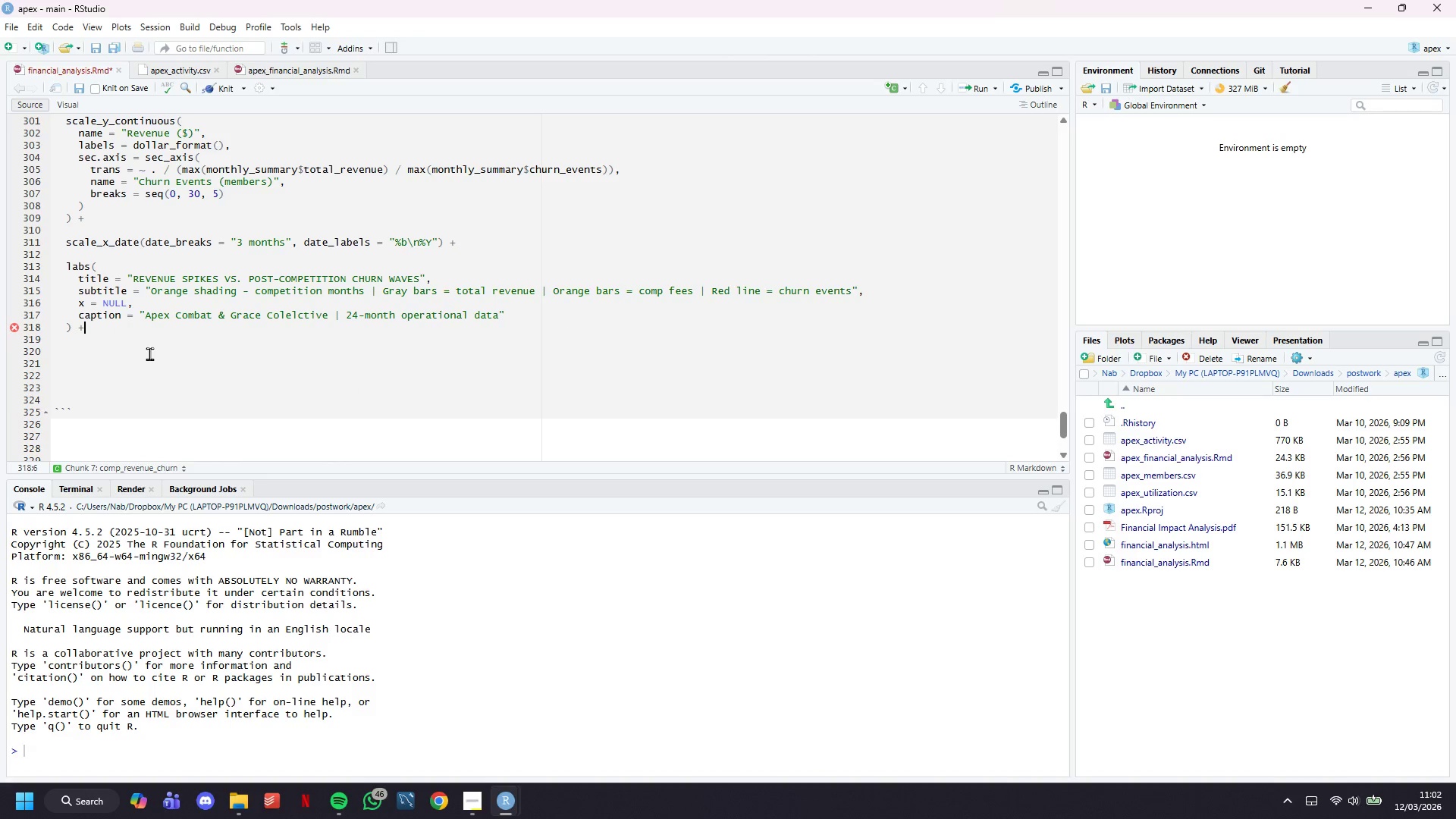 
key(Enter)
 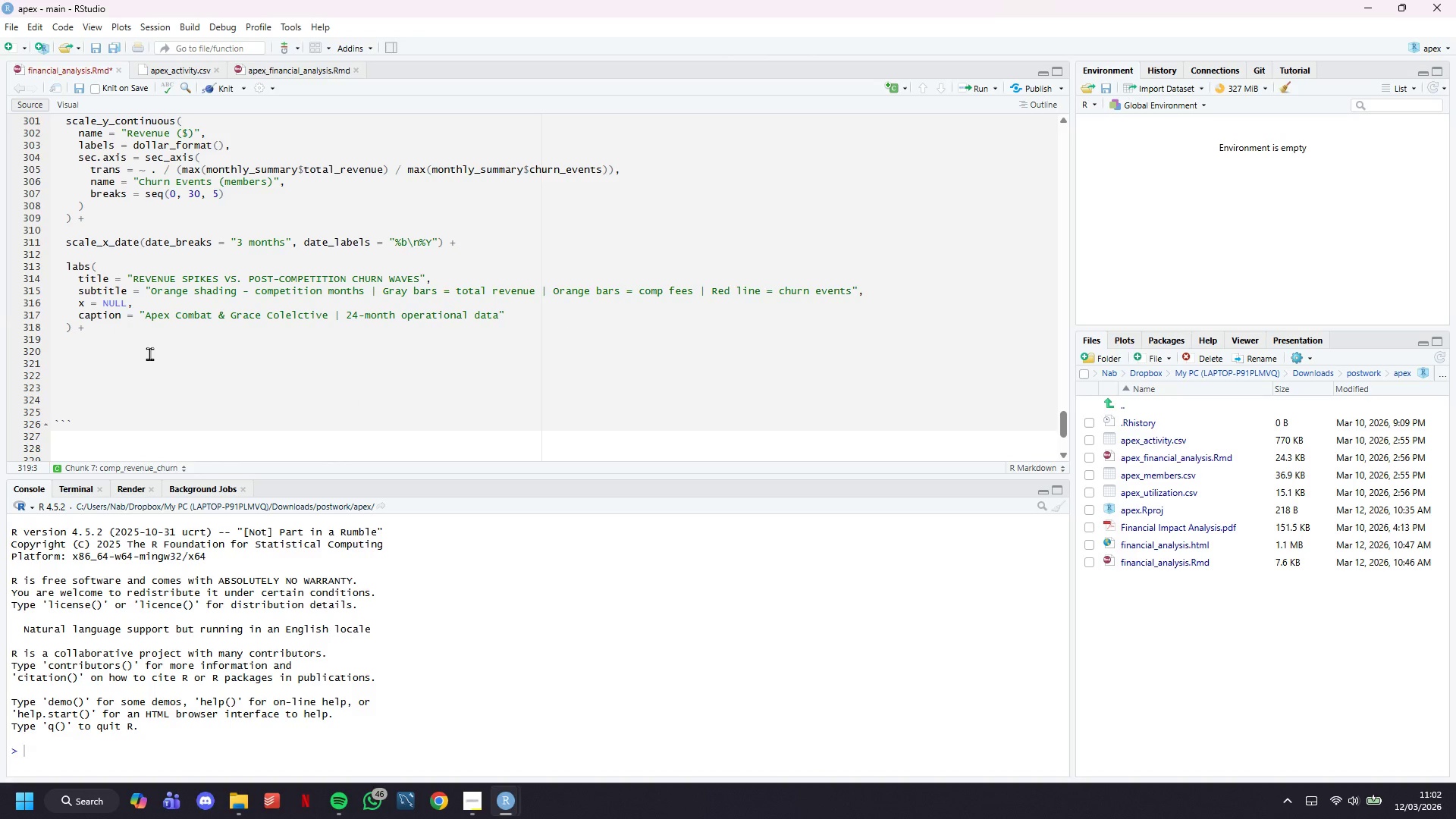 
key(Enter)
 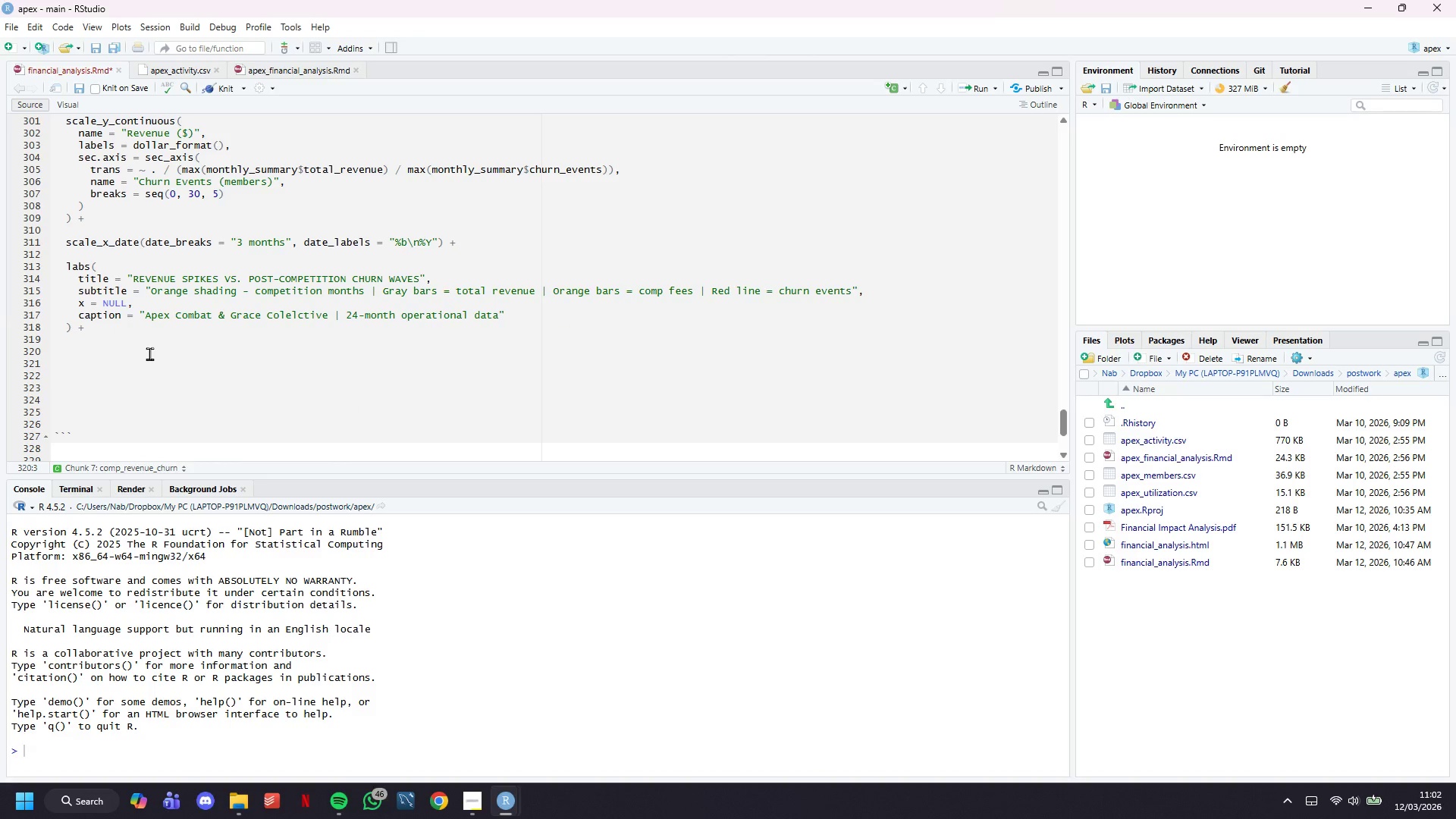 
type(theme_minimal(base_size = 13)
 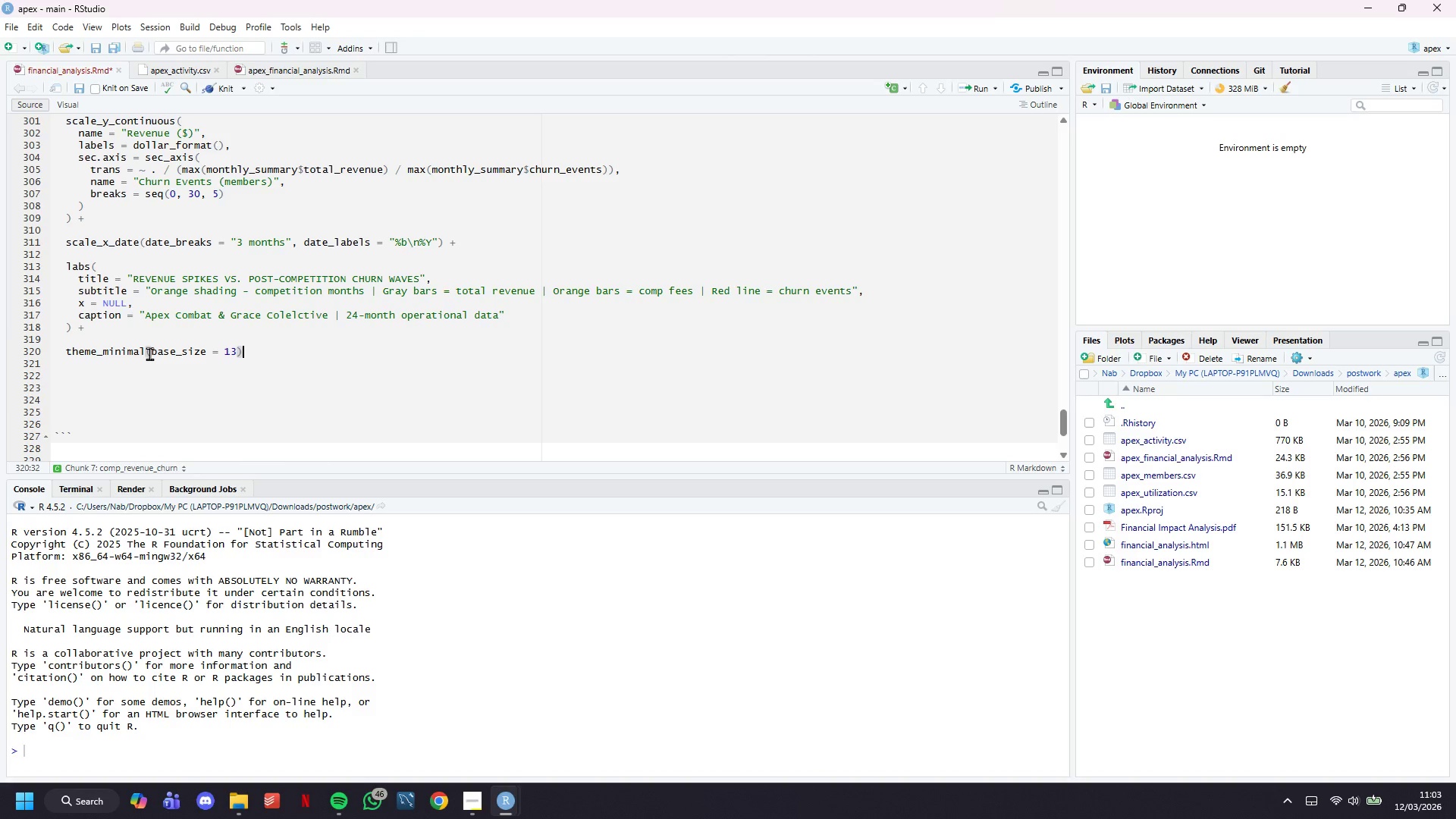 
key(ArrowRight)
 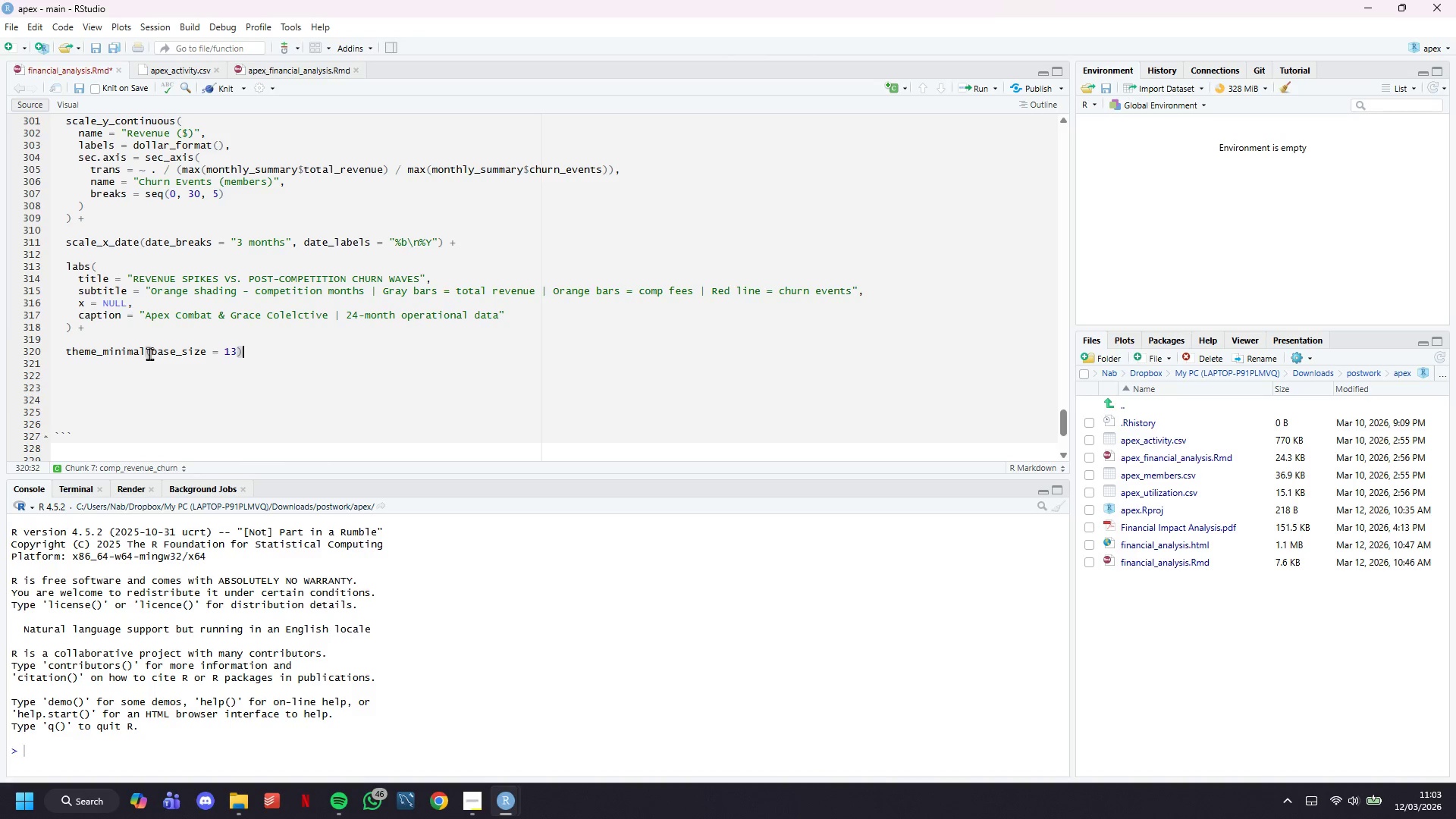 
key(Space)
 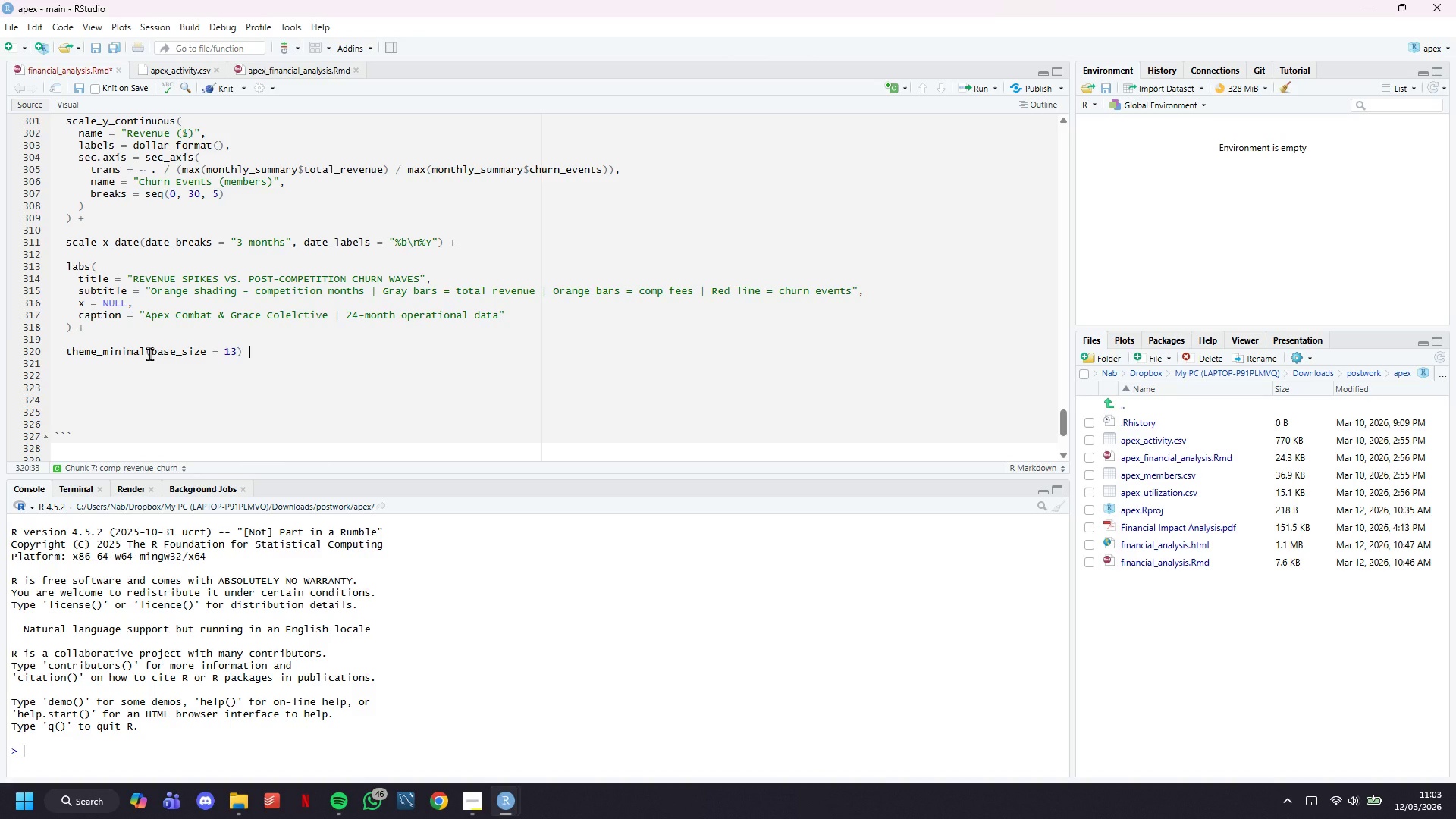 
key(Shift+Equal)
 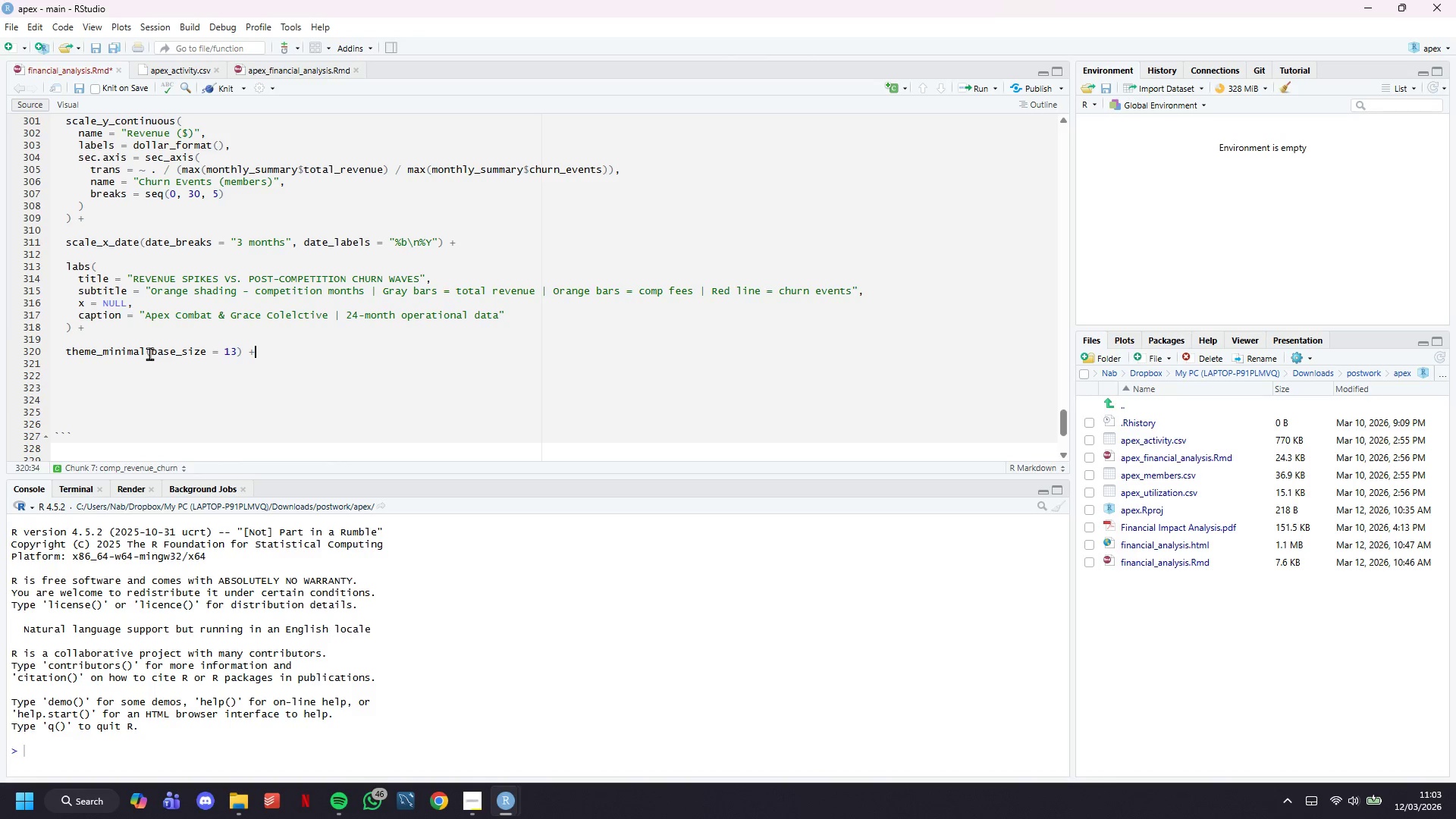 
key(Enter)
 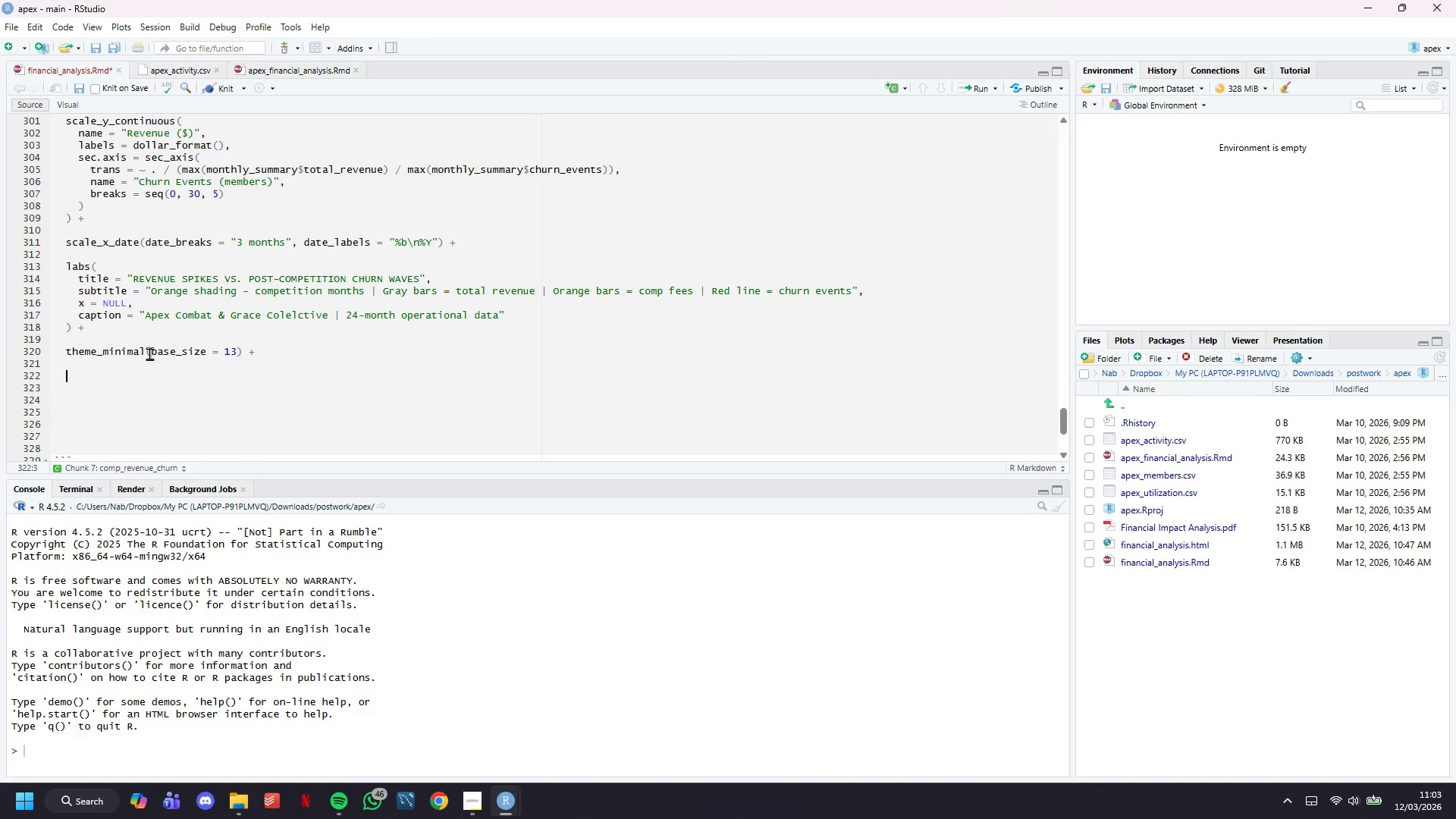 
key(Enter)
 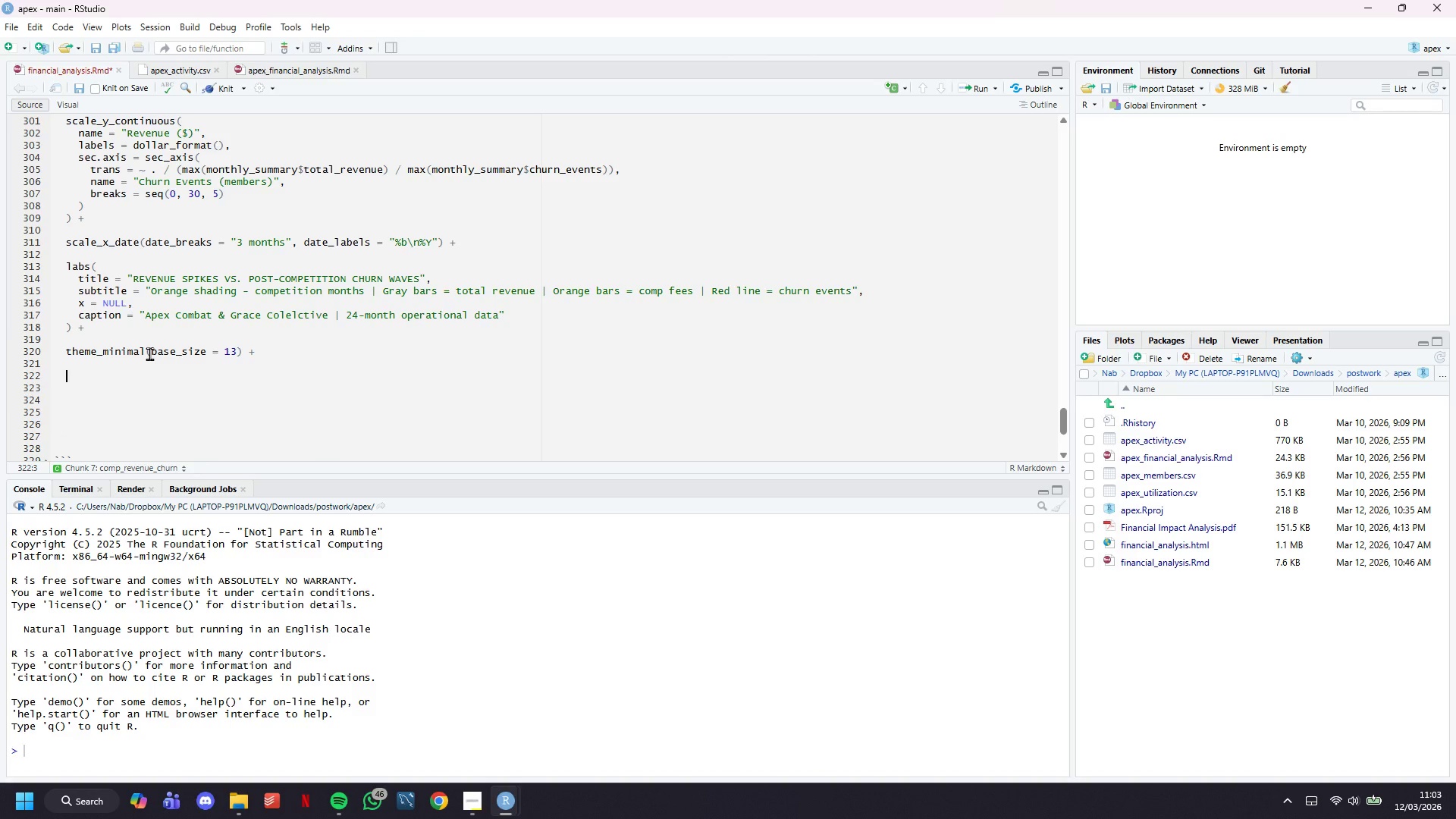 
key(Backspace)
 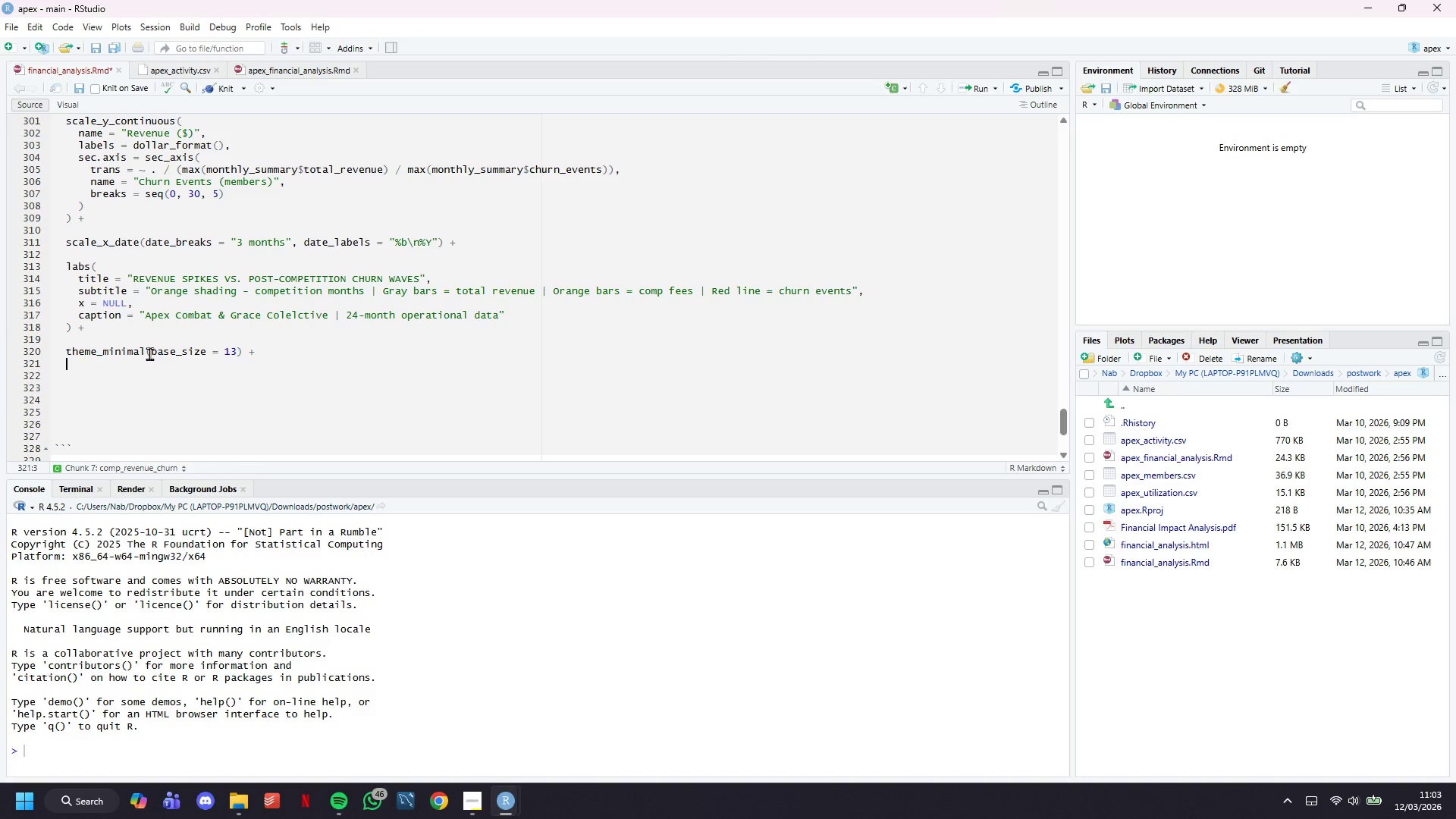 
key(Backspace)
 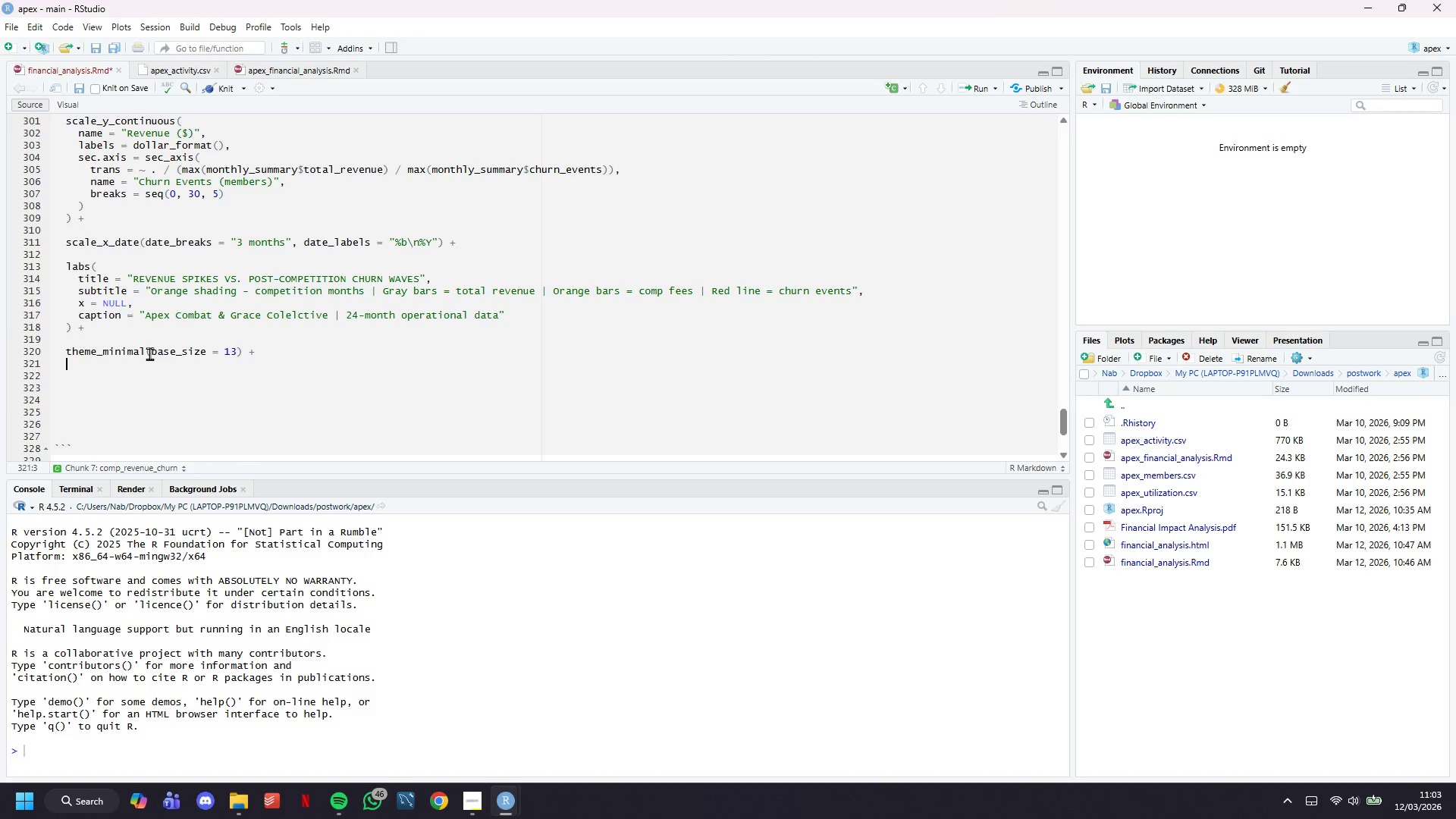 
key(Backspace)
 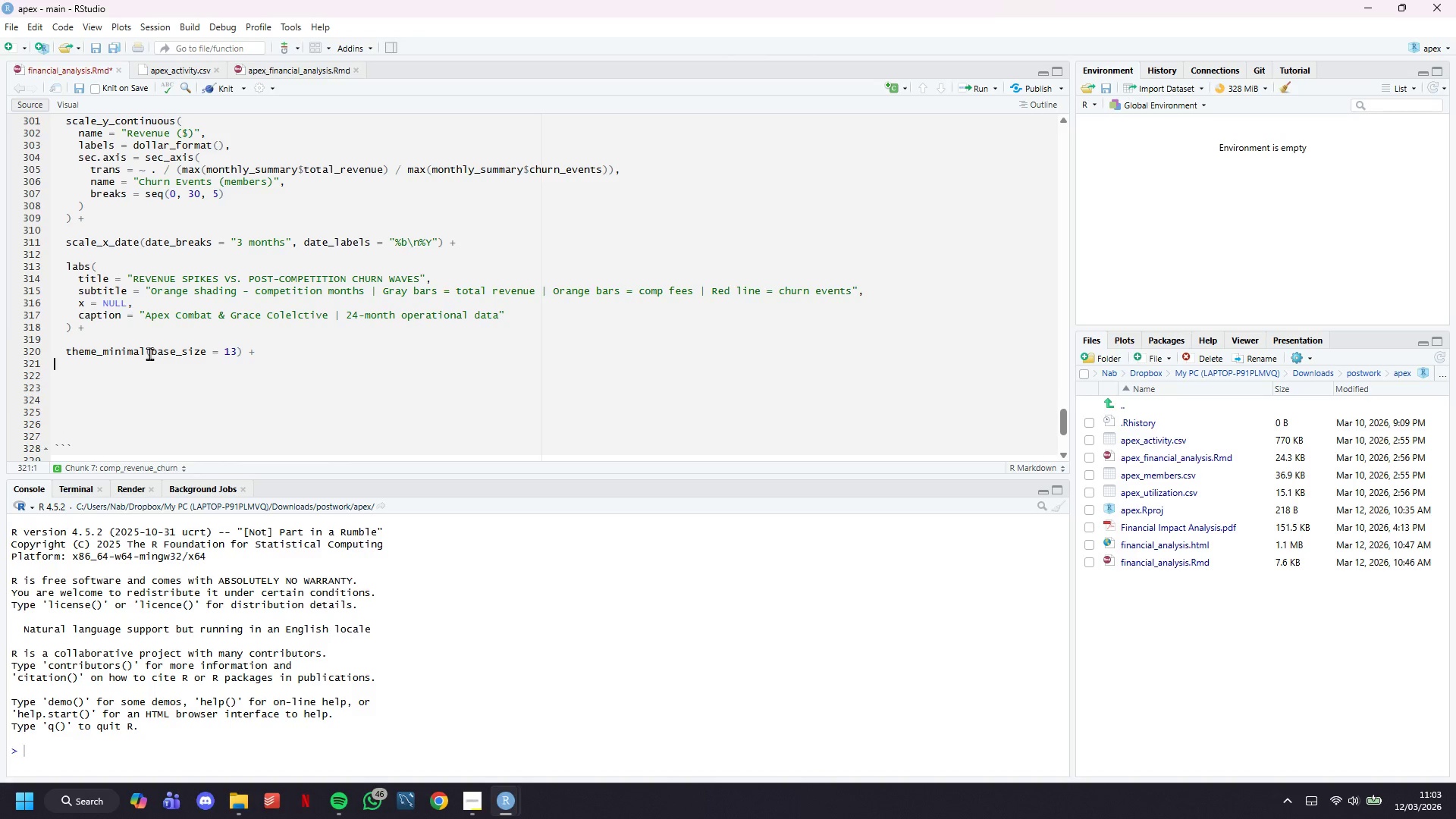 
key(Backspace)
 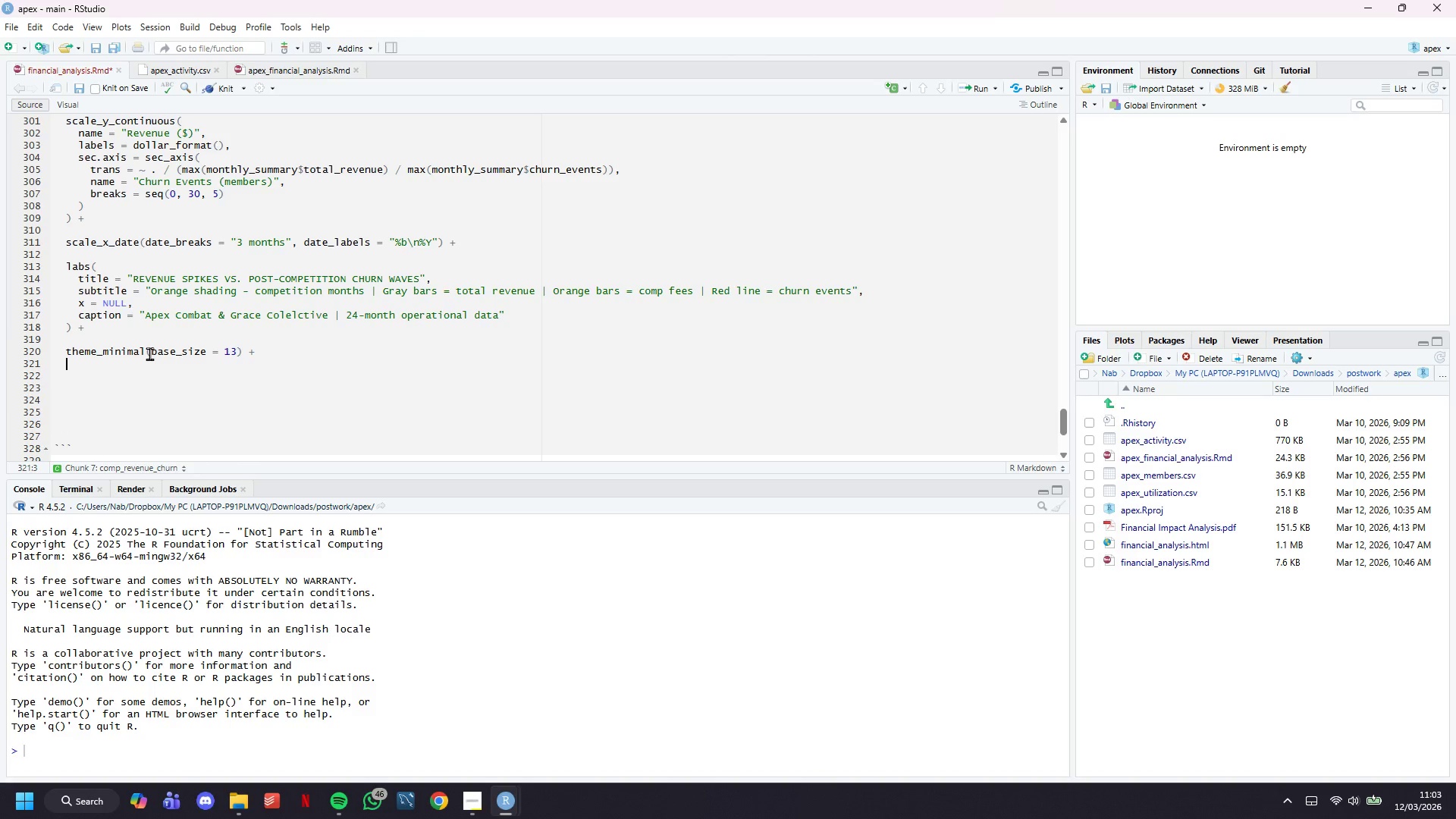 
key(Enter)
 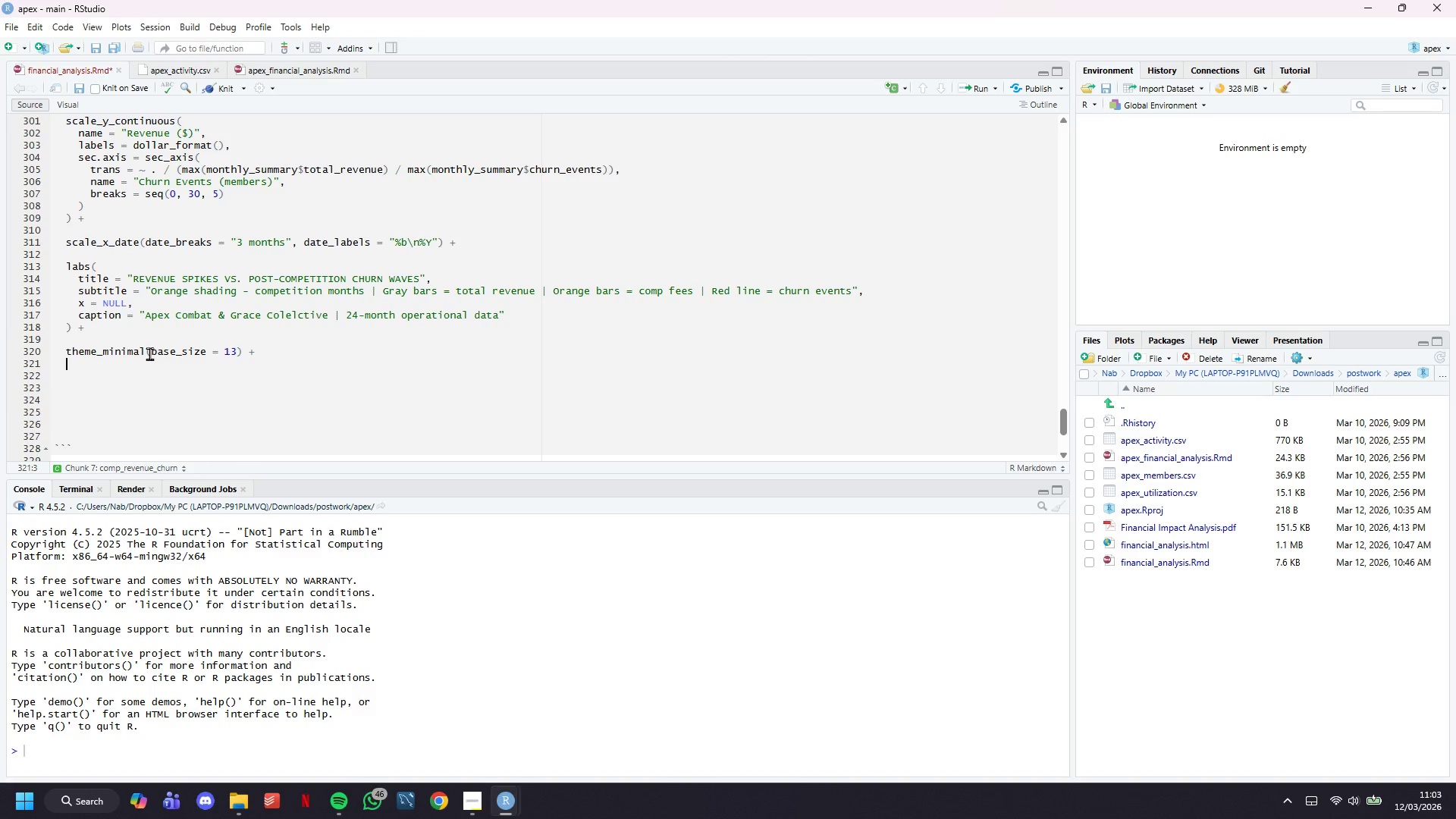 
type(theme()
 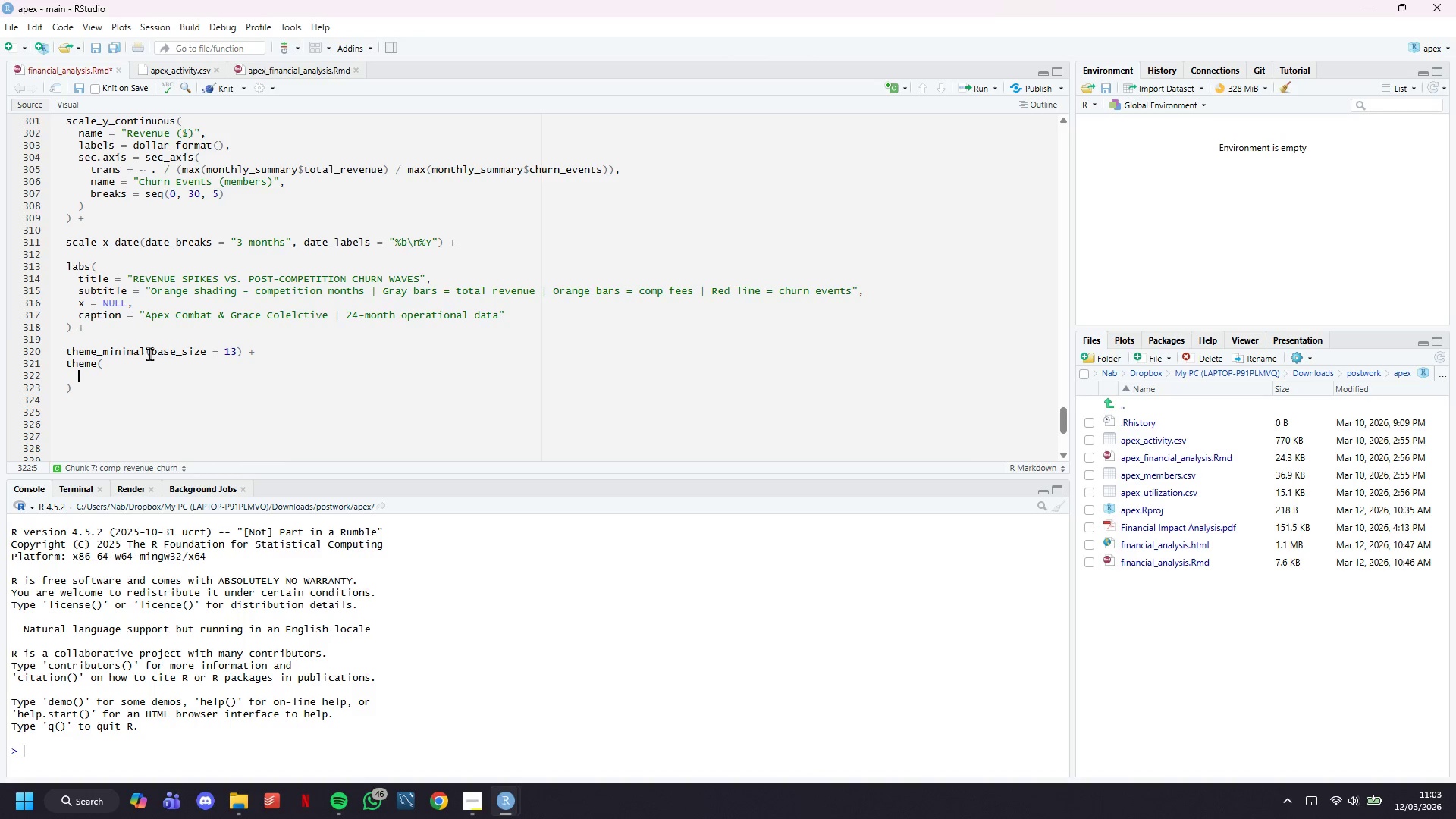 
 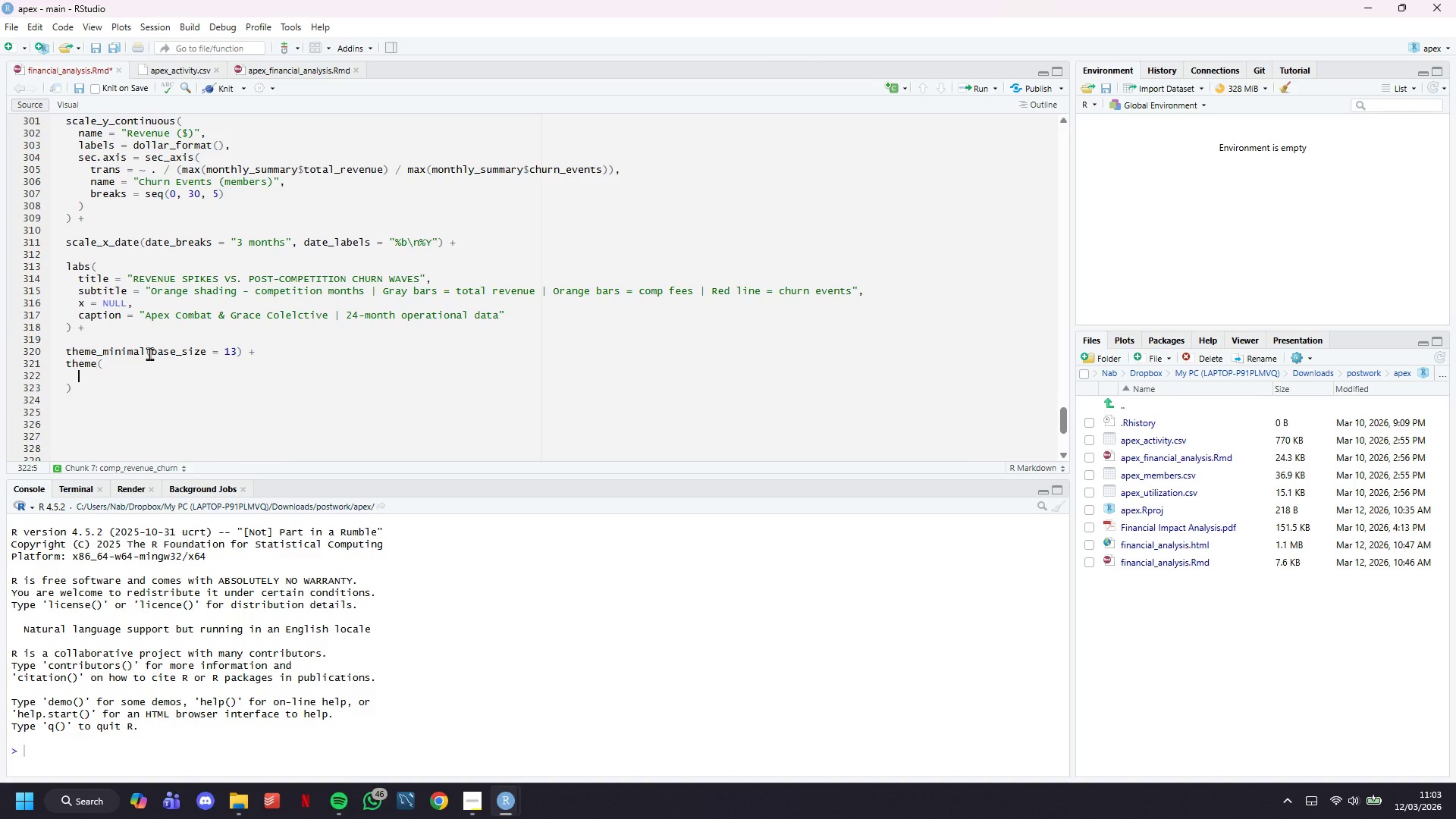 
key(Enter)
 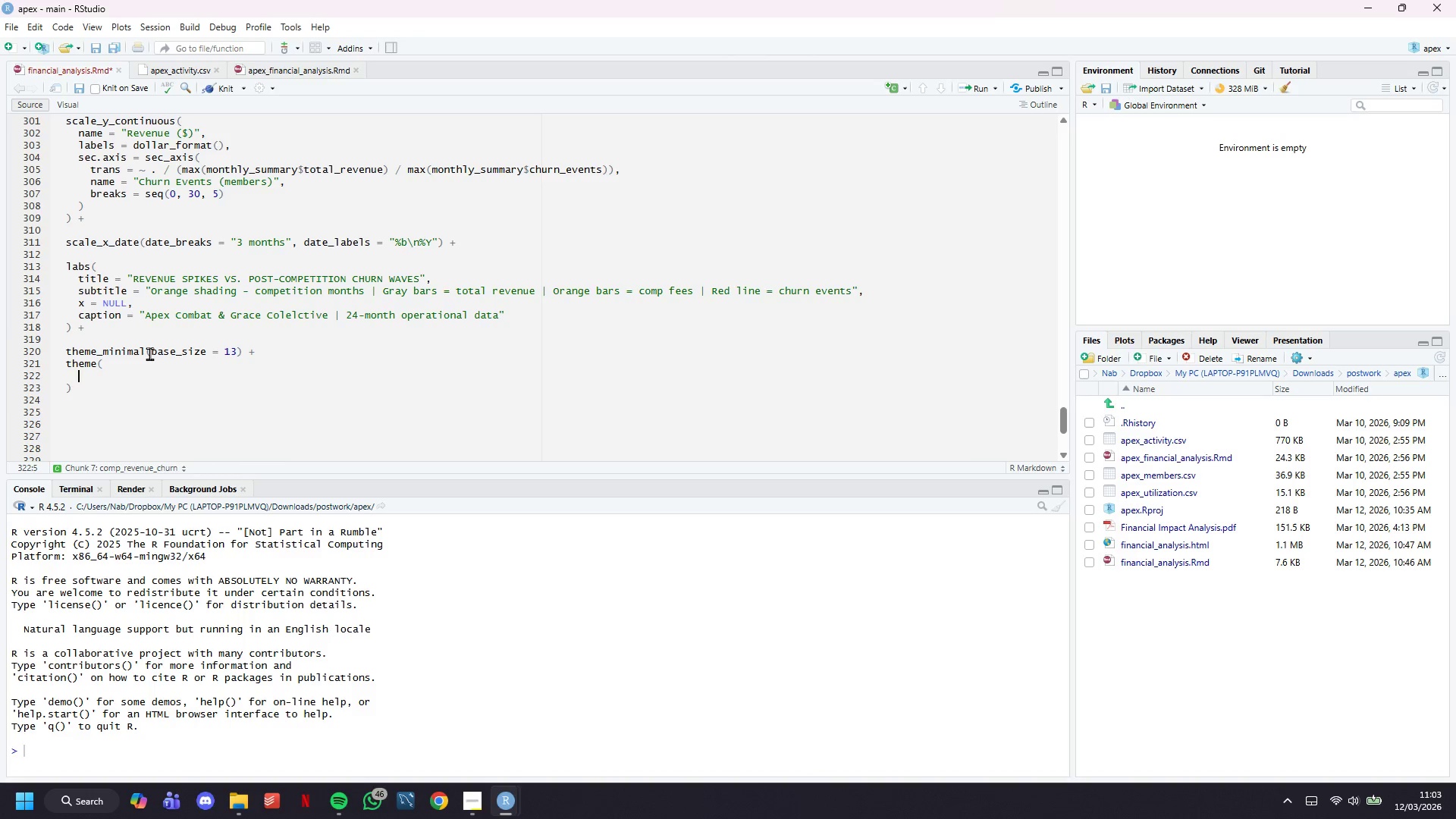 
key(Enter)
 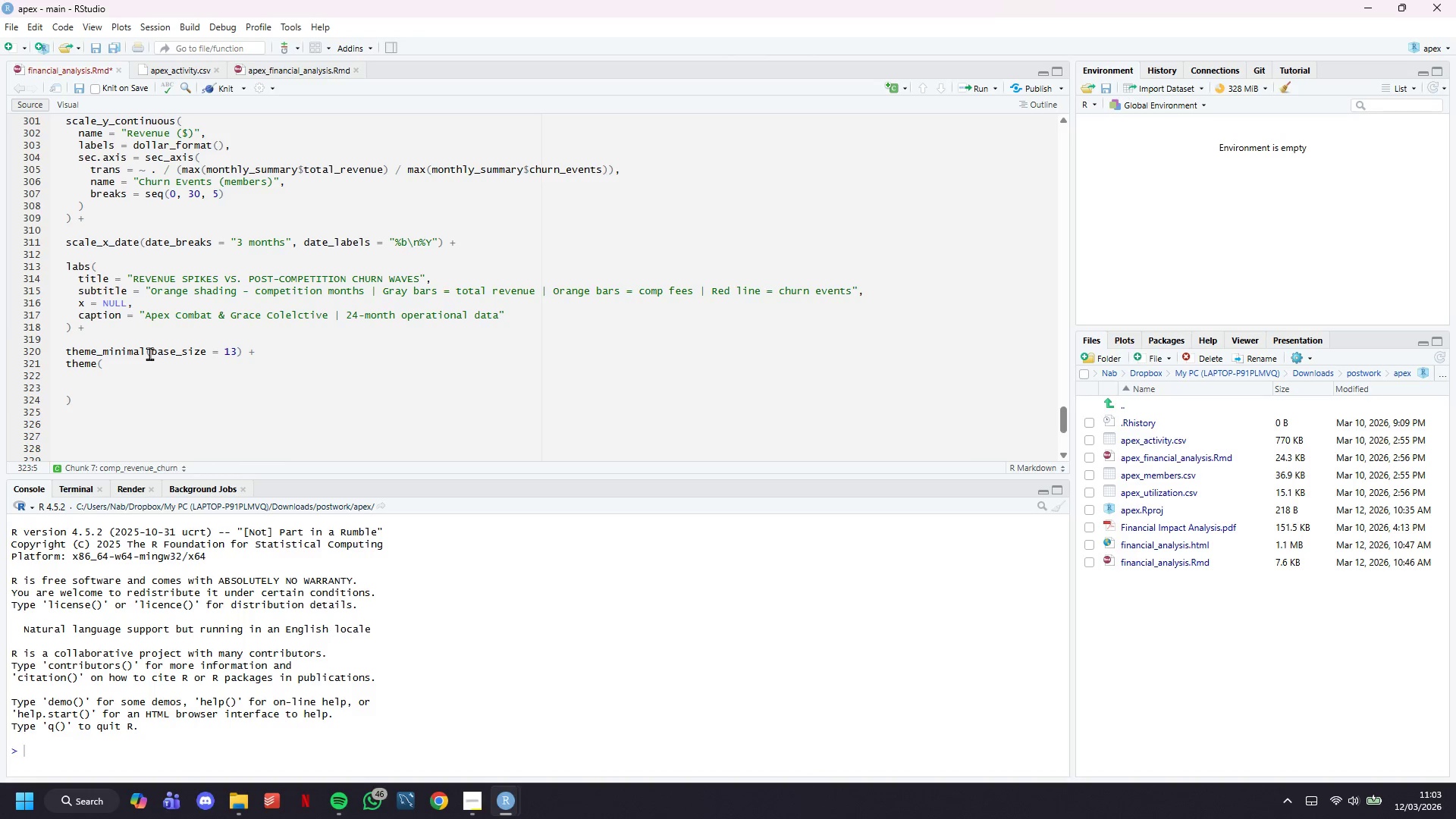 
key(ArrowUp)
 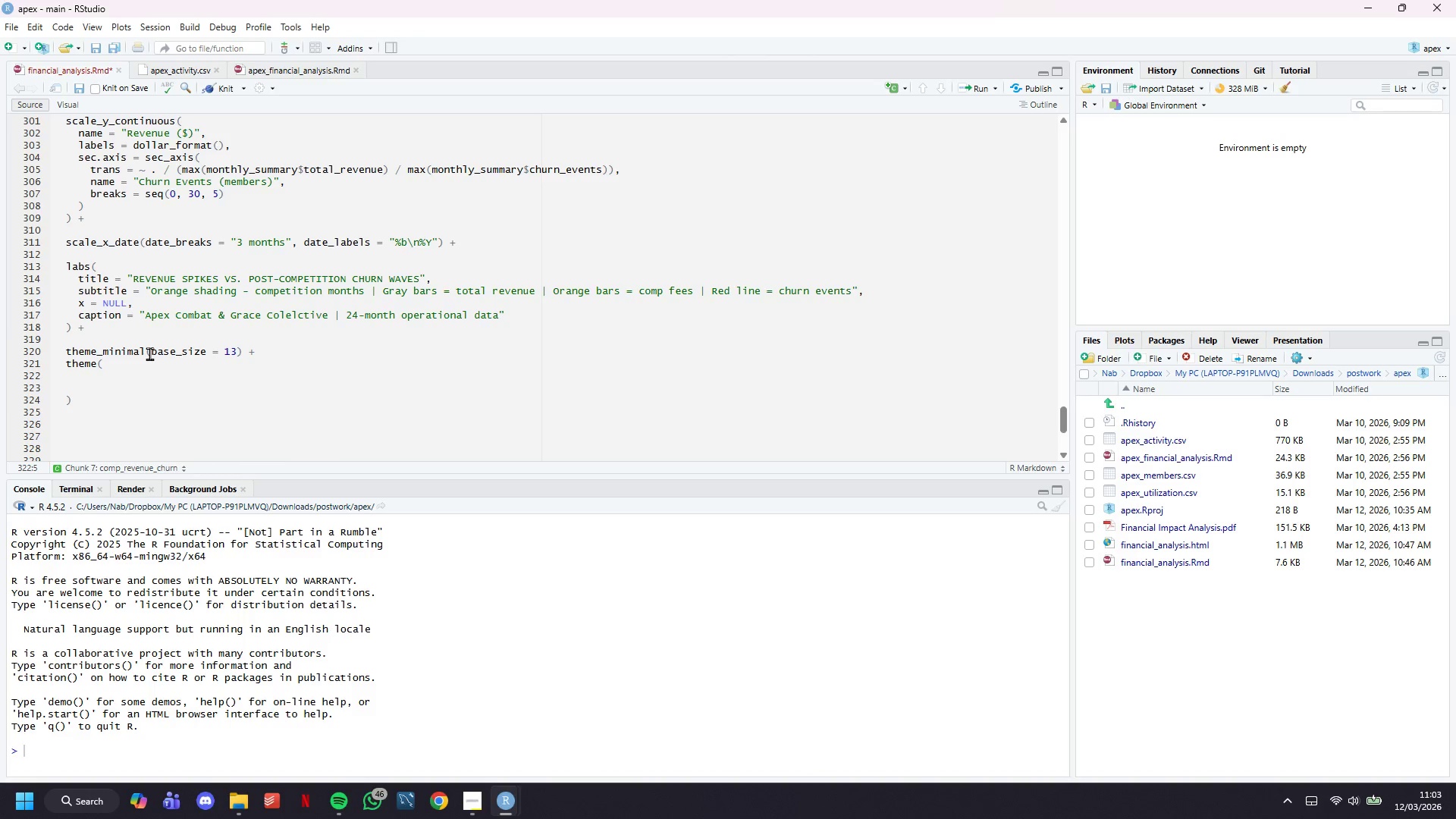 
type(plot.)
key(Tab)
type(element_rect(fill = "white)
 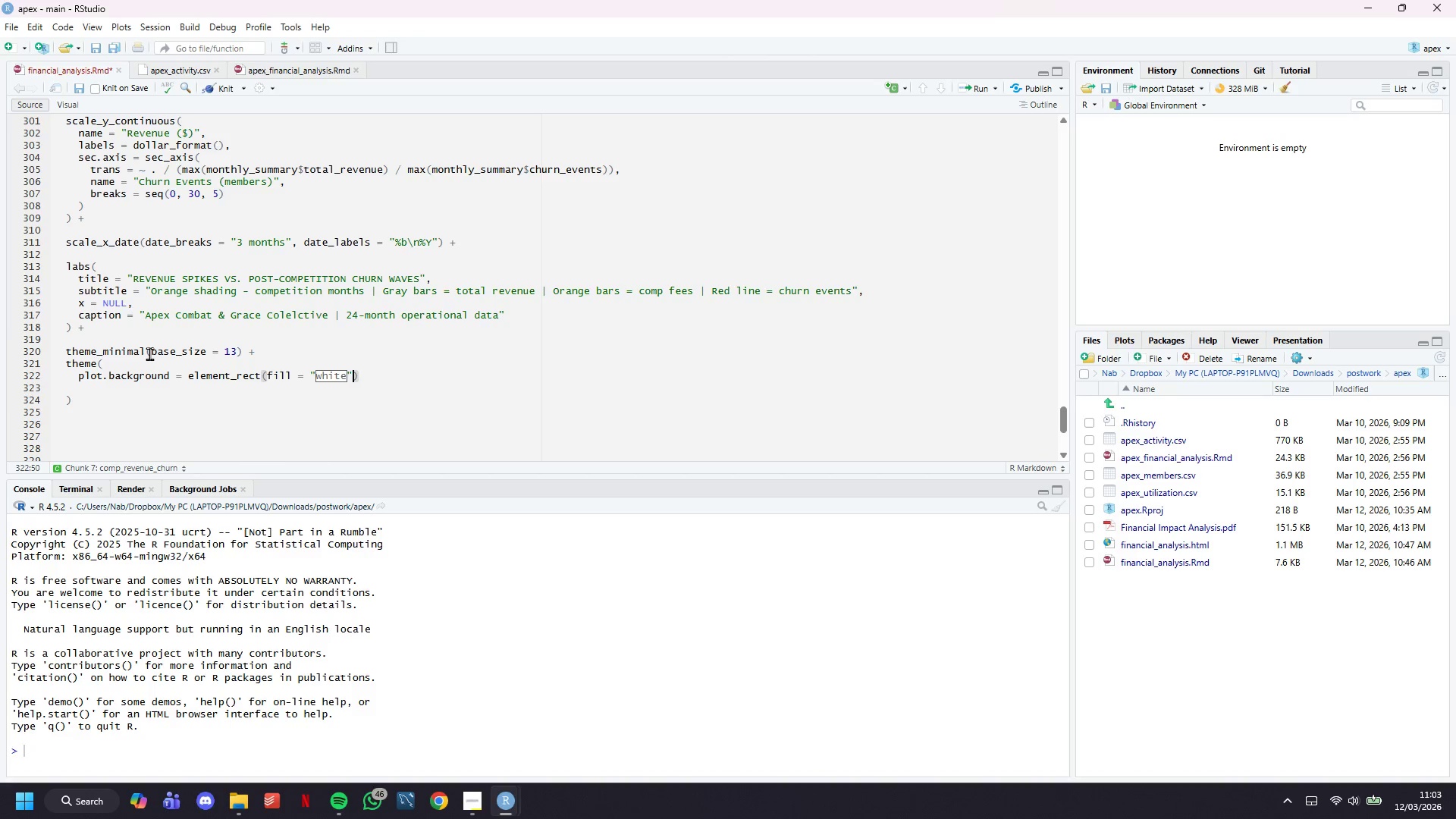 
 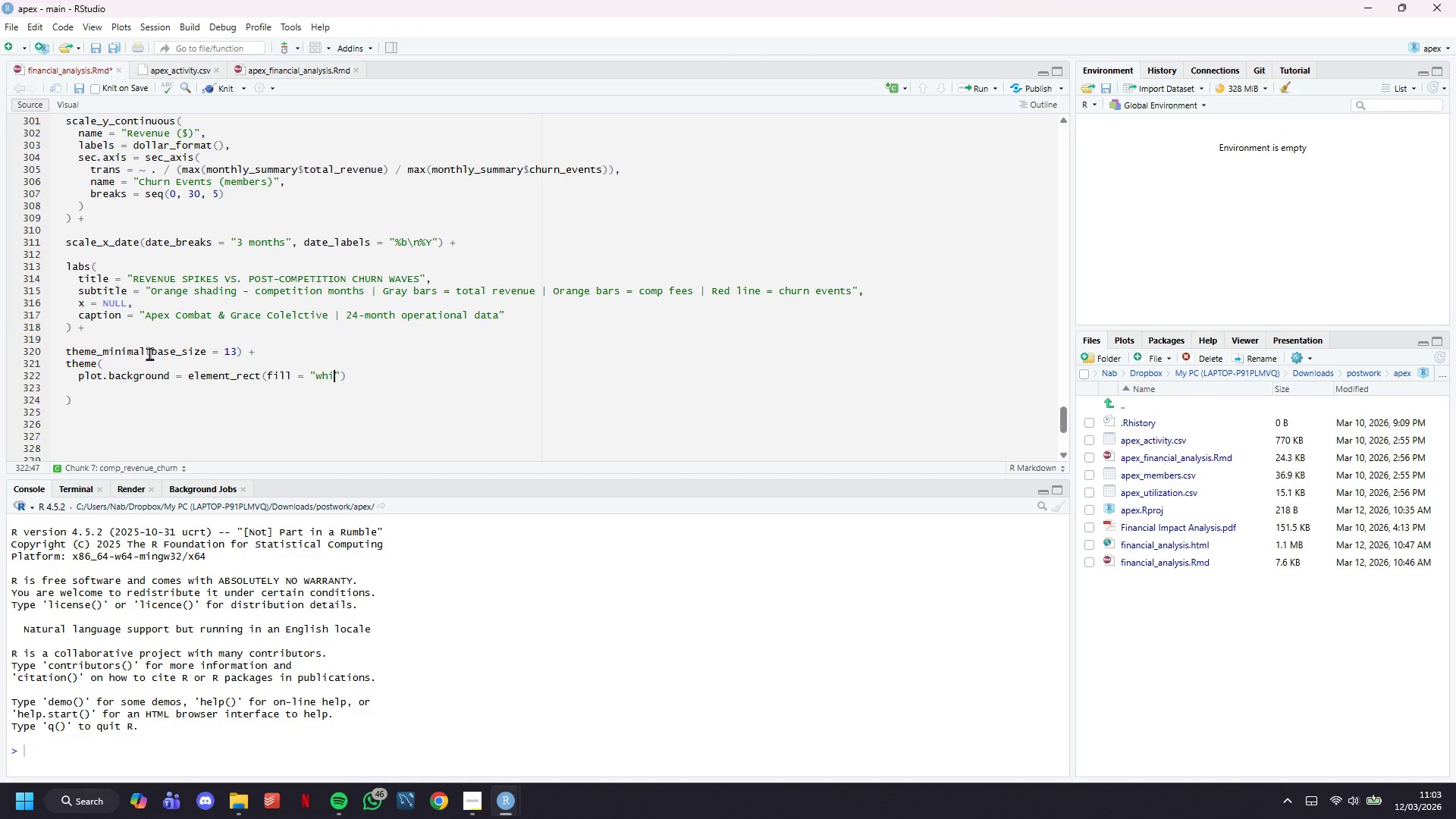 
key(ArrowRight)
 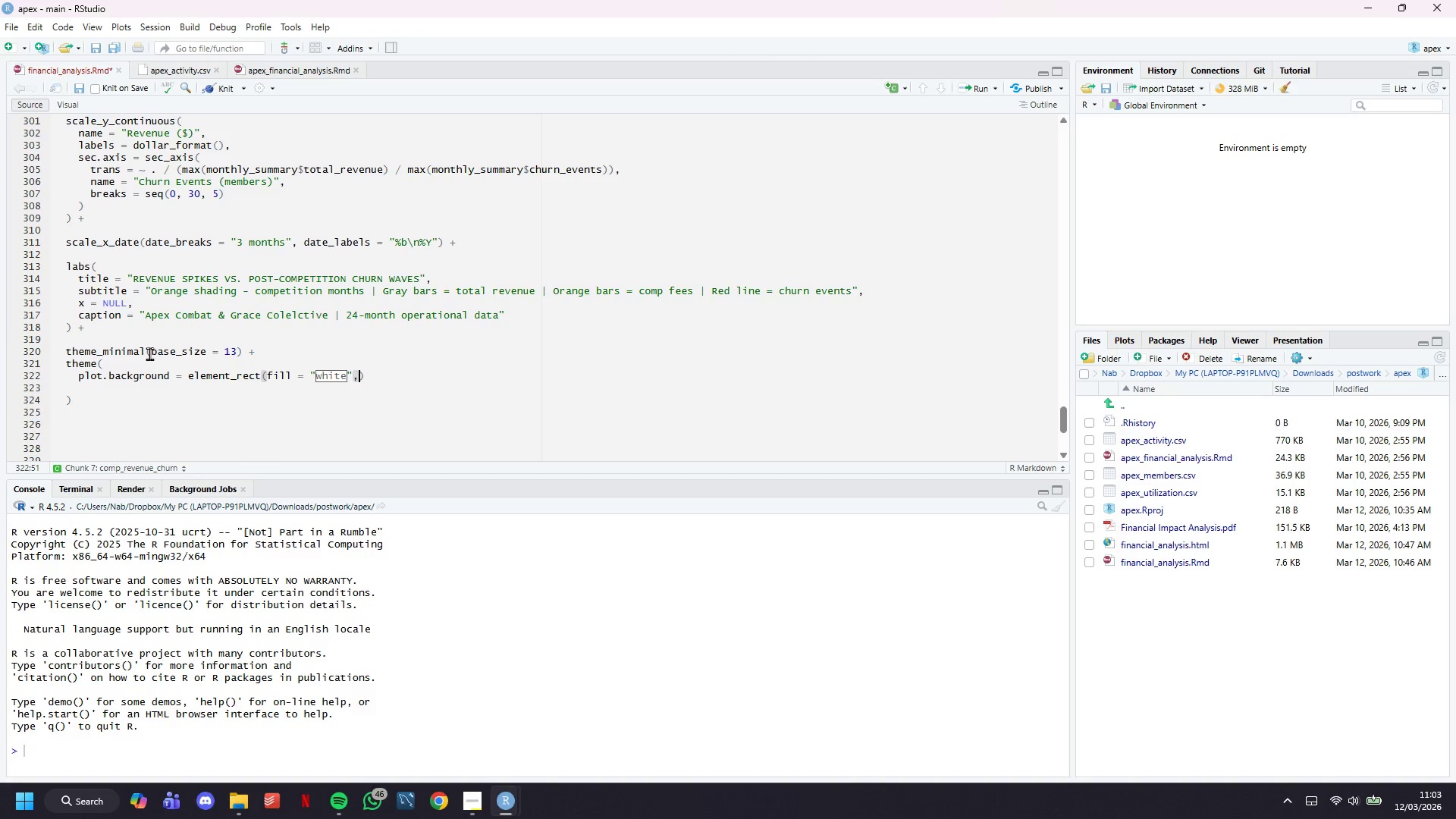 
type(, color = NA)
 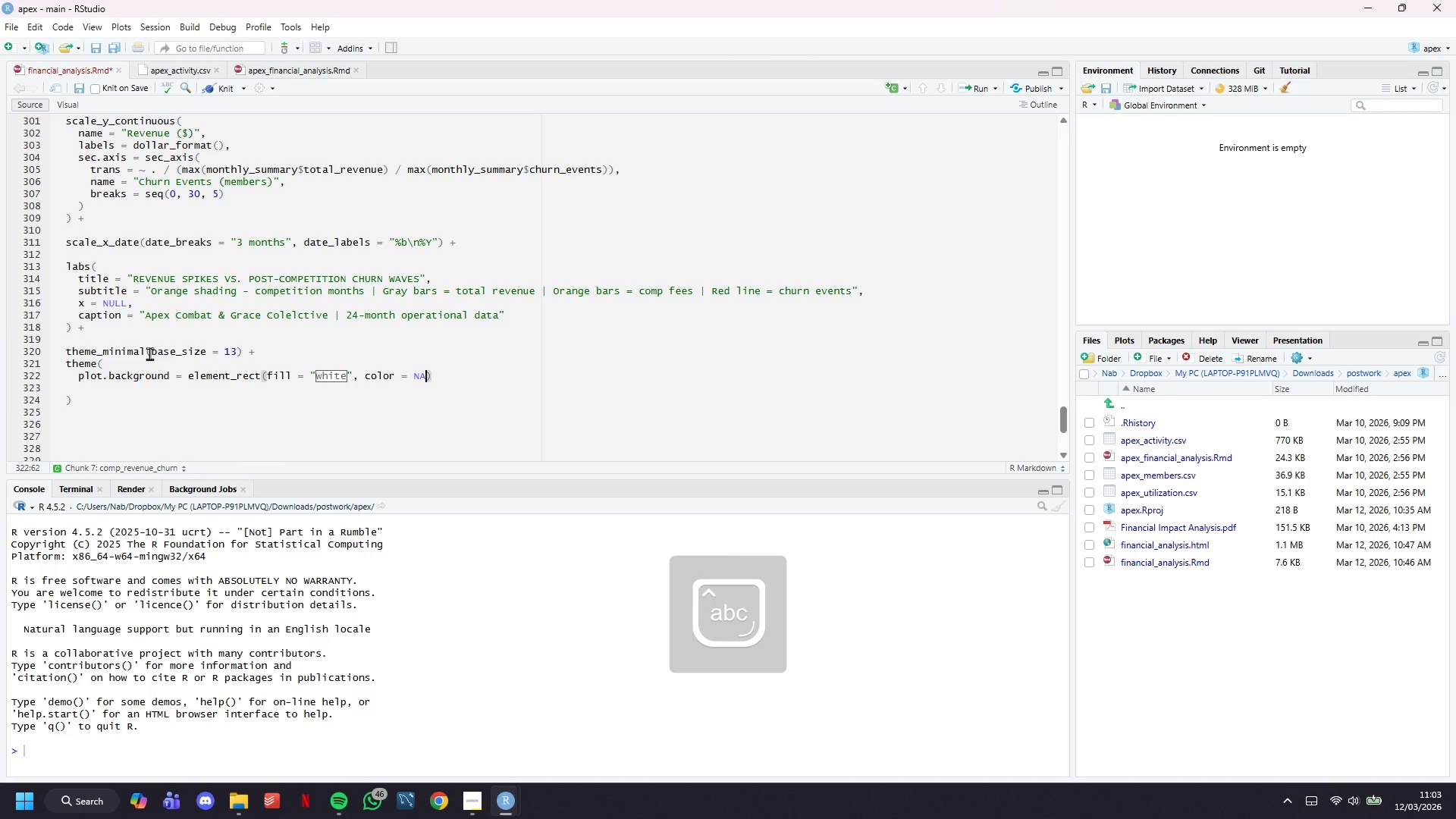 
key(ArrowRight)
 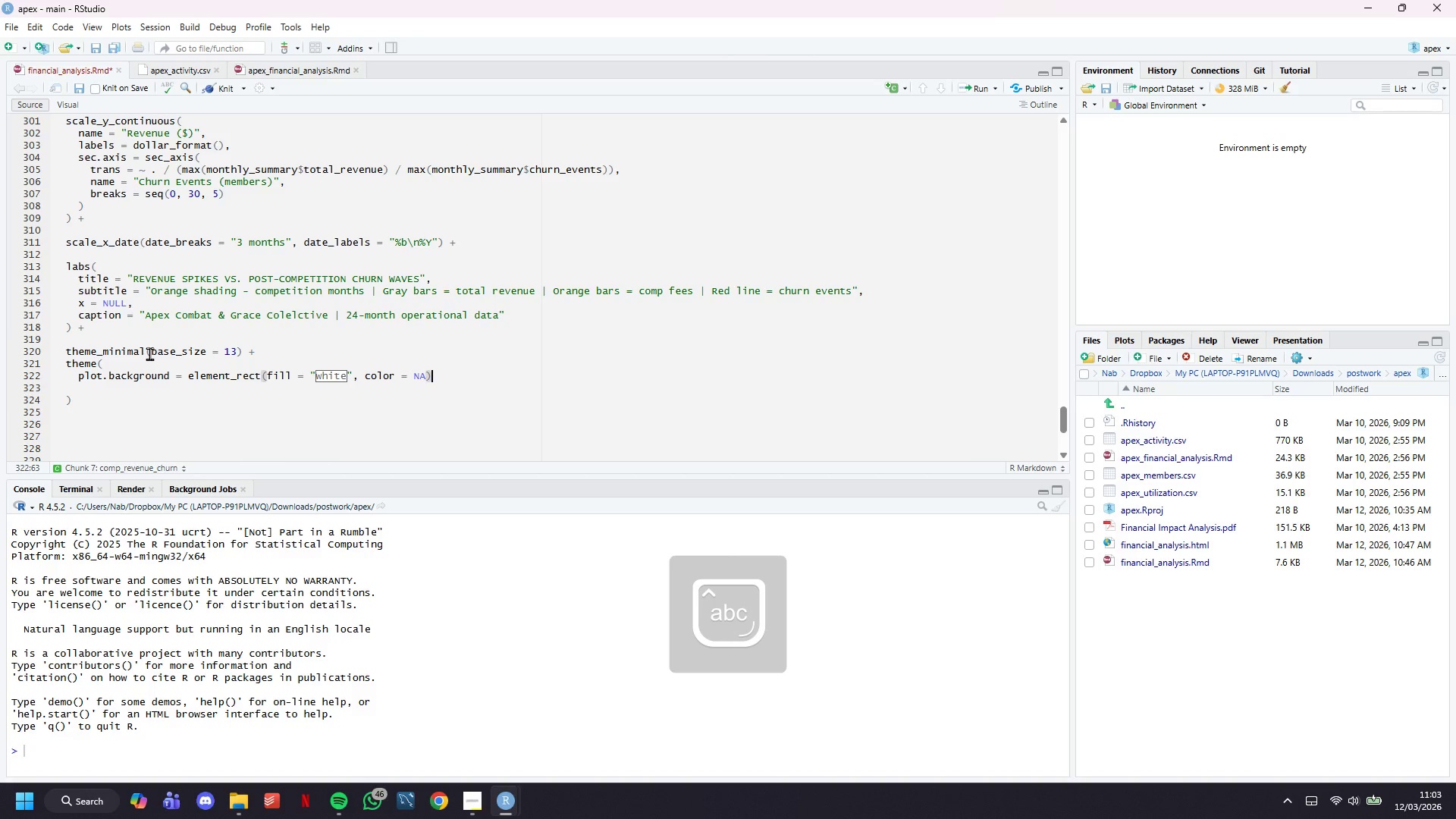 
key(Comma)
 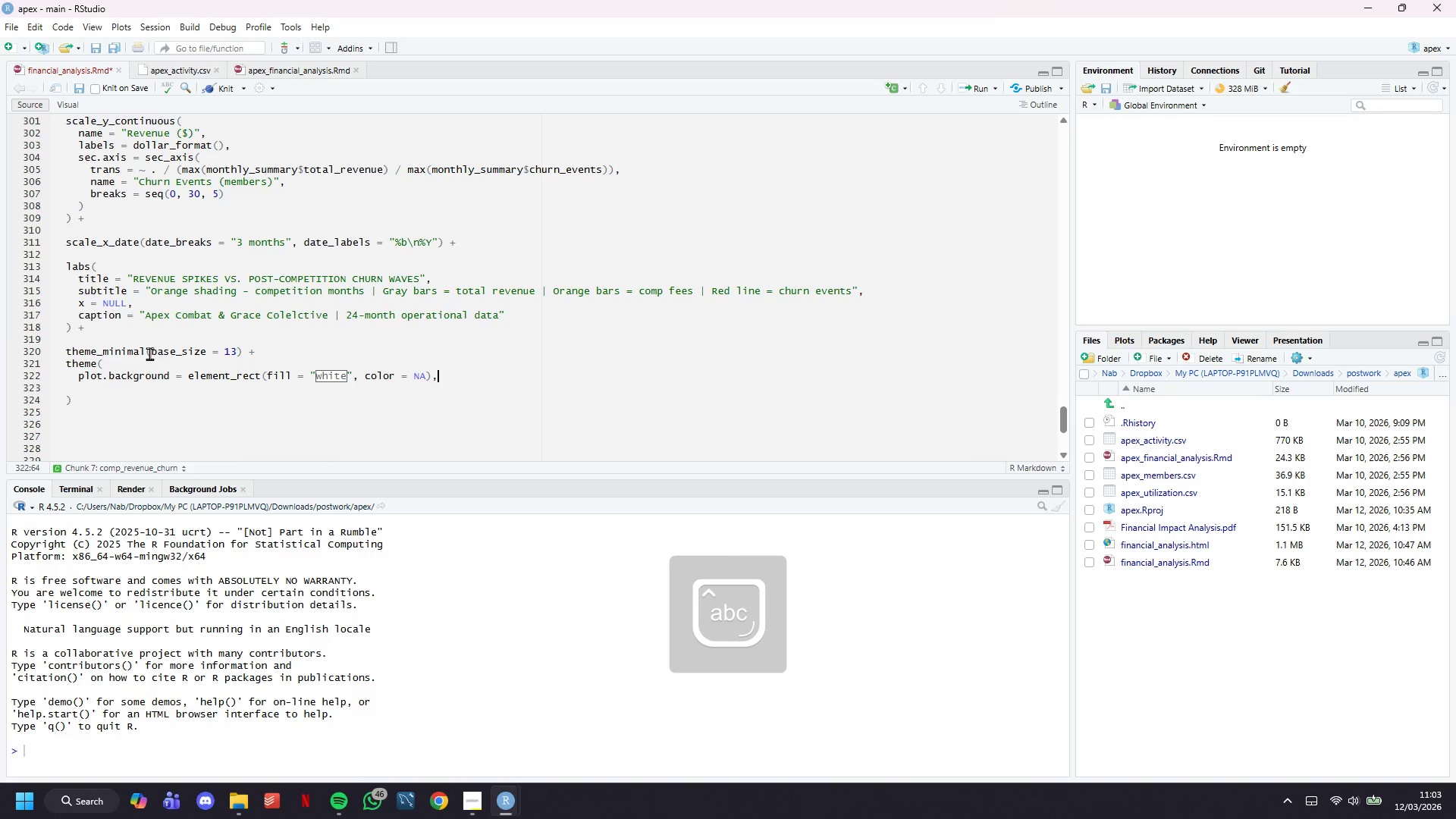 
key(Enter)
 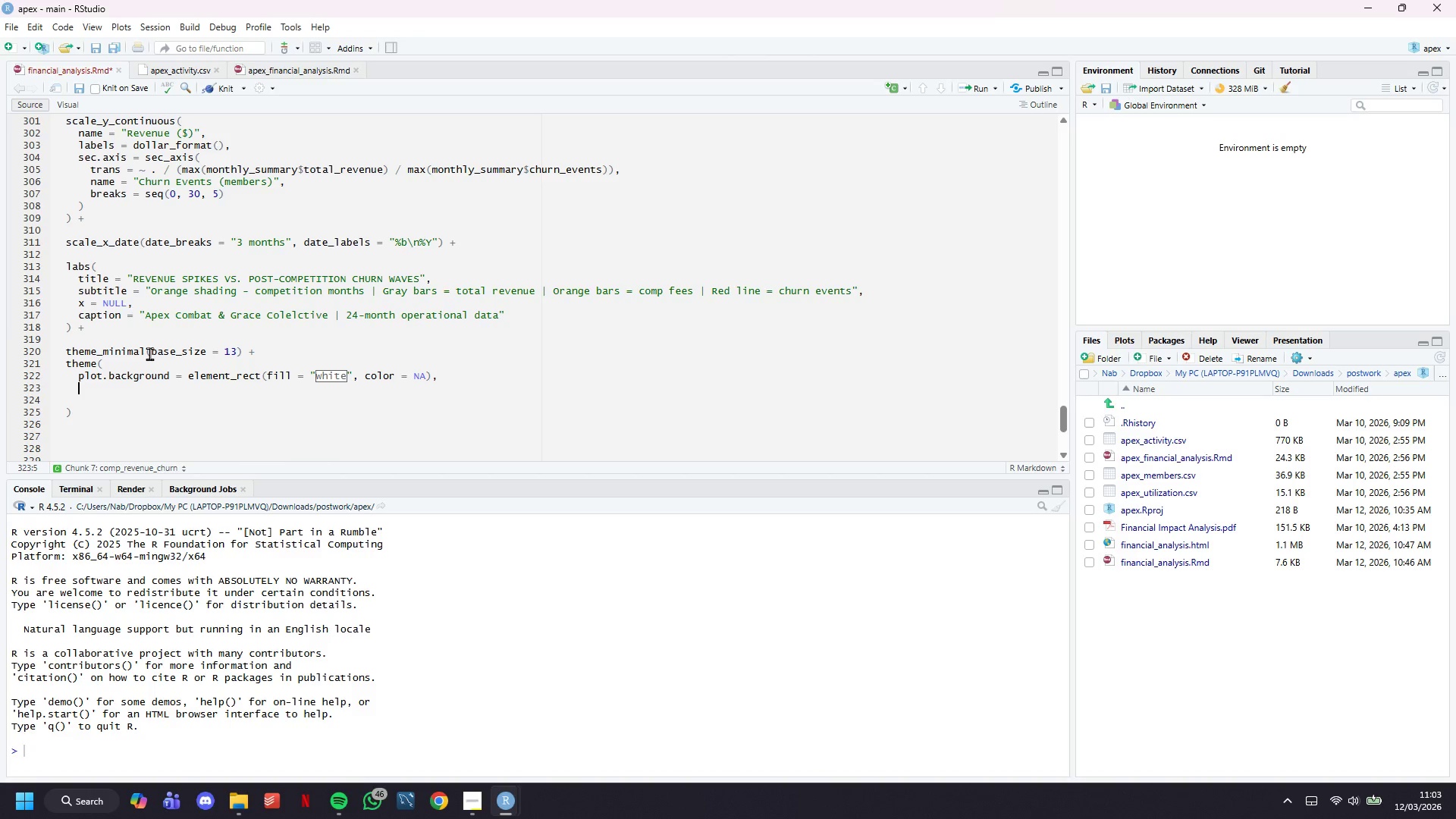 
wait(8.19)
 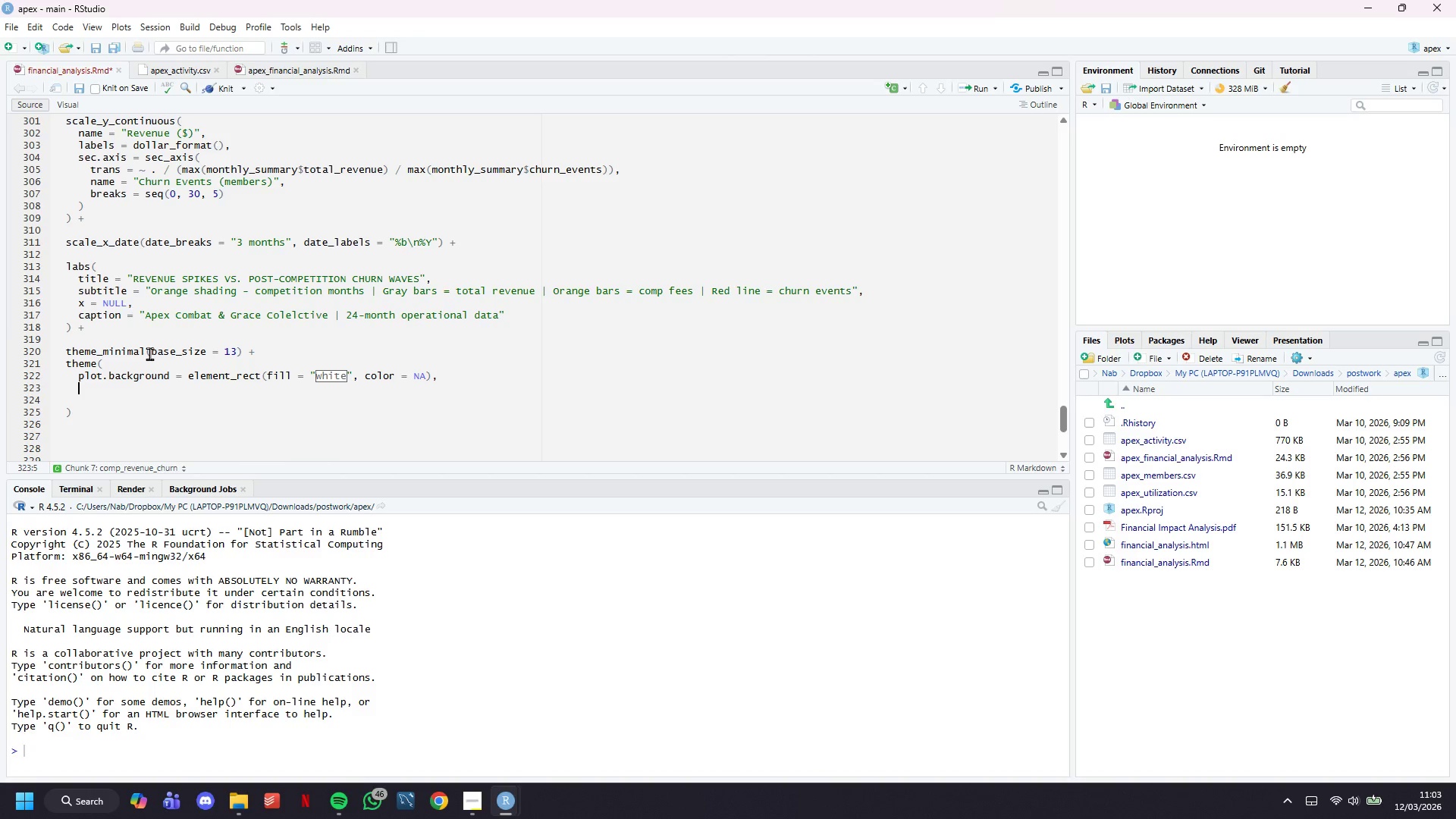 
type(pabel)
key(Backspace)
key(Backspace)
key(Backspace)
type(nel.backgroudn)
key(Backspace)
key(Backspace)
type(nd = element_rect(fill = APEX_CREAM, color = NA)
 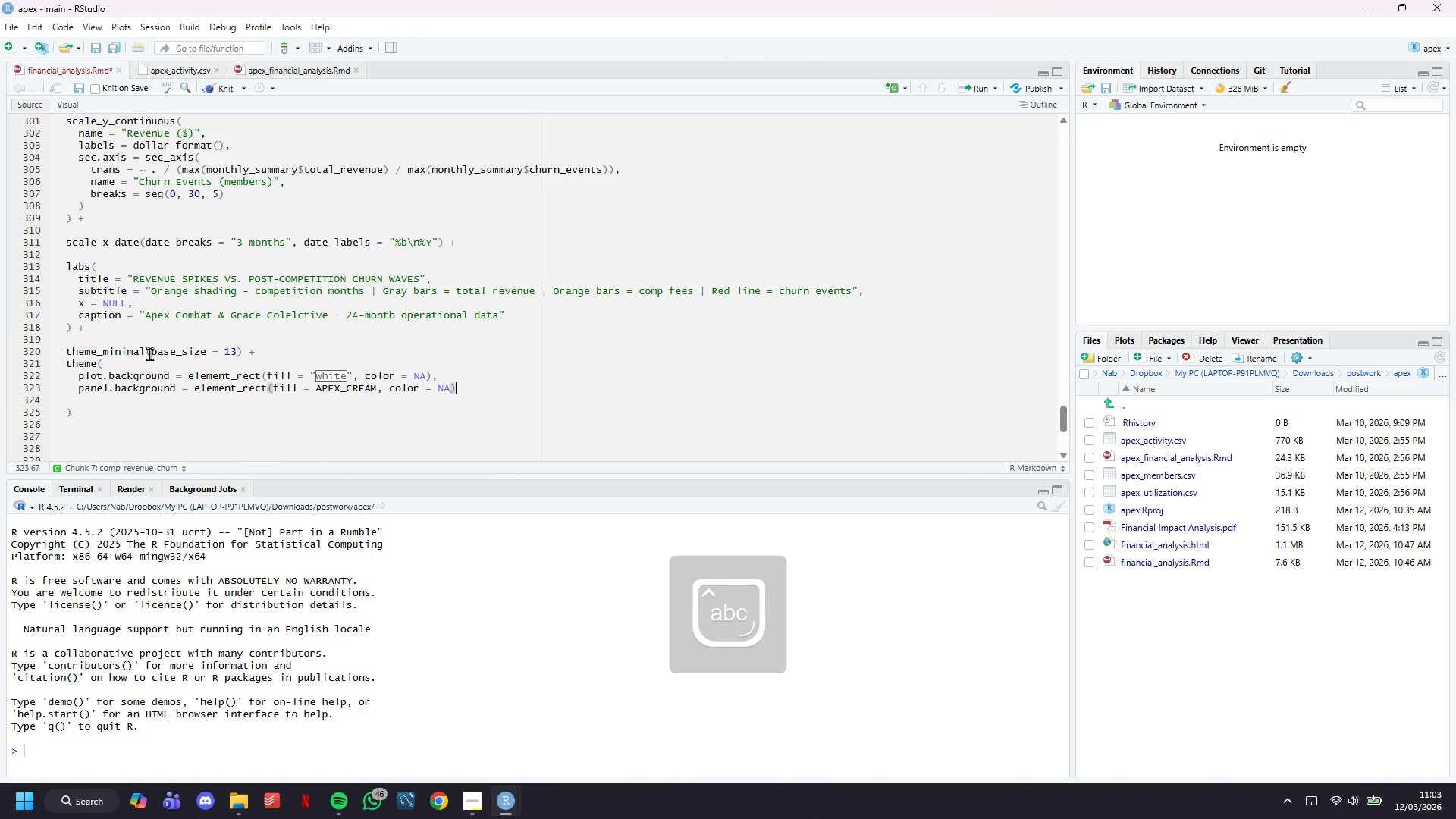 
 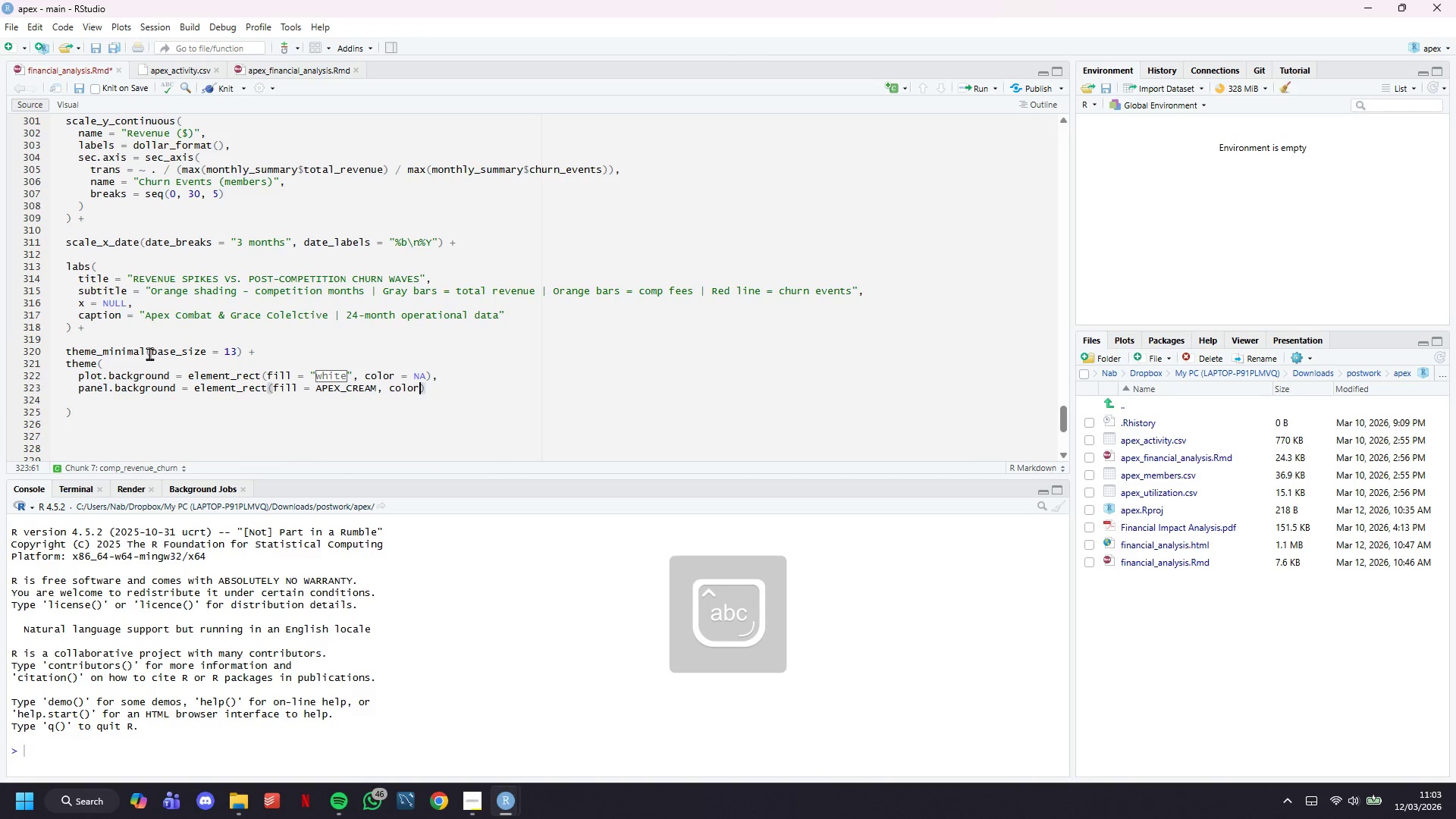 
key(ArrowRight)
 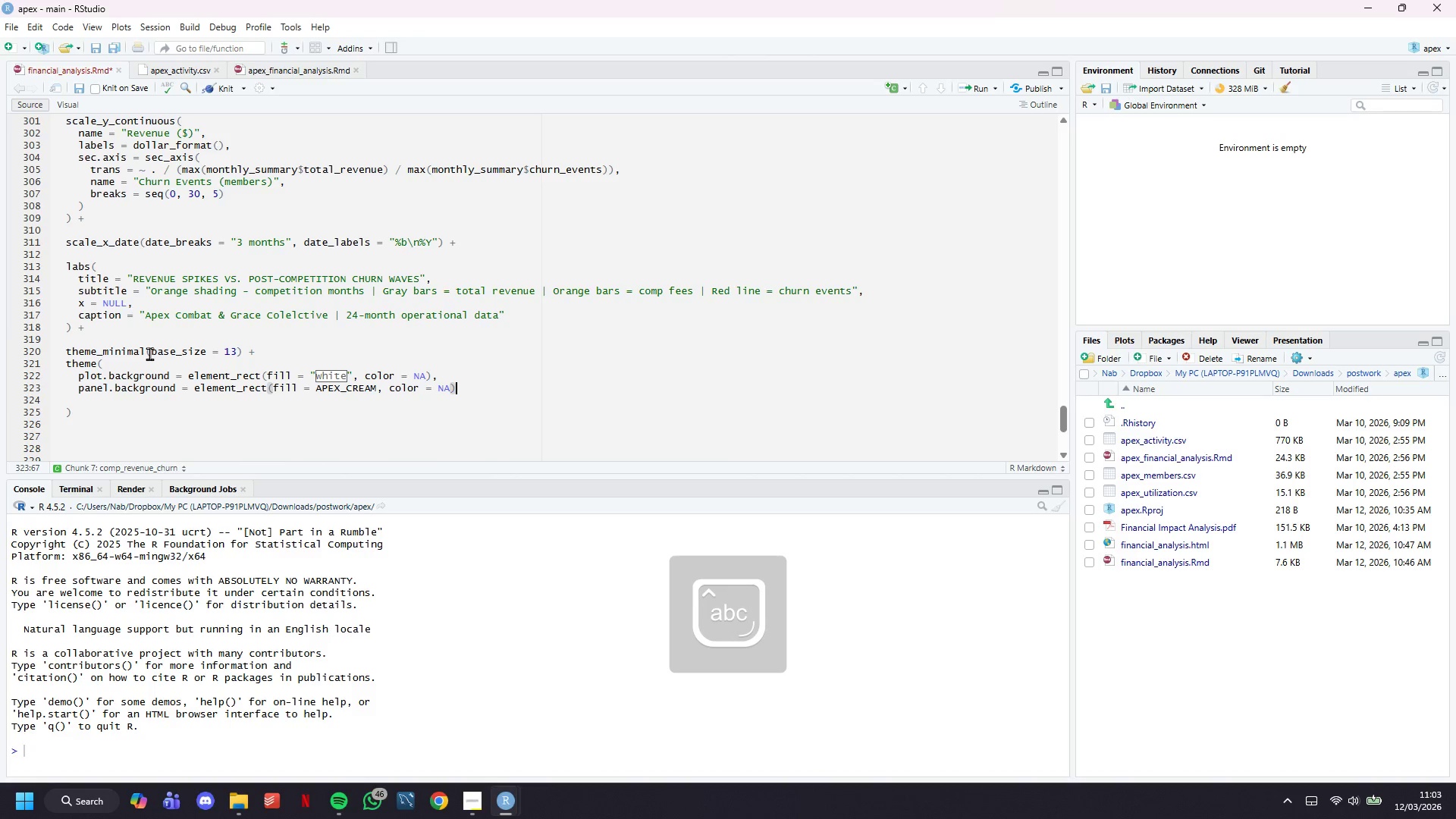 
key(Period)
 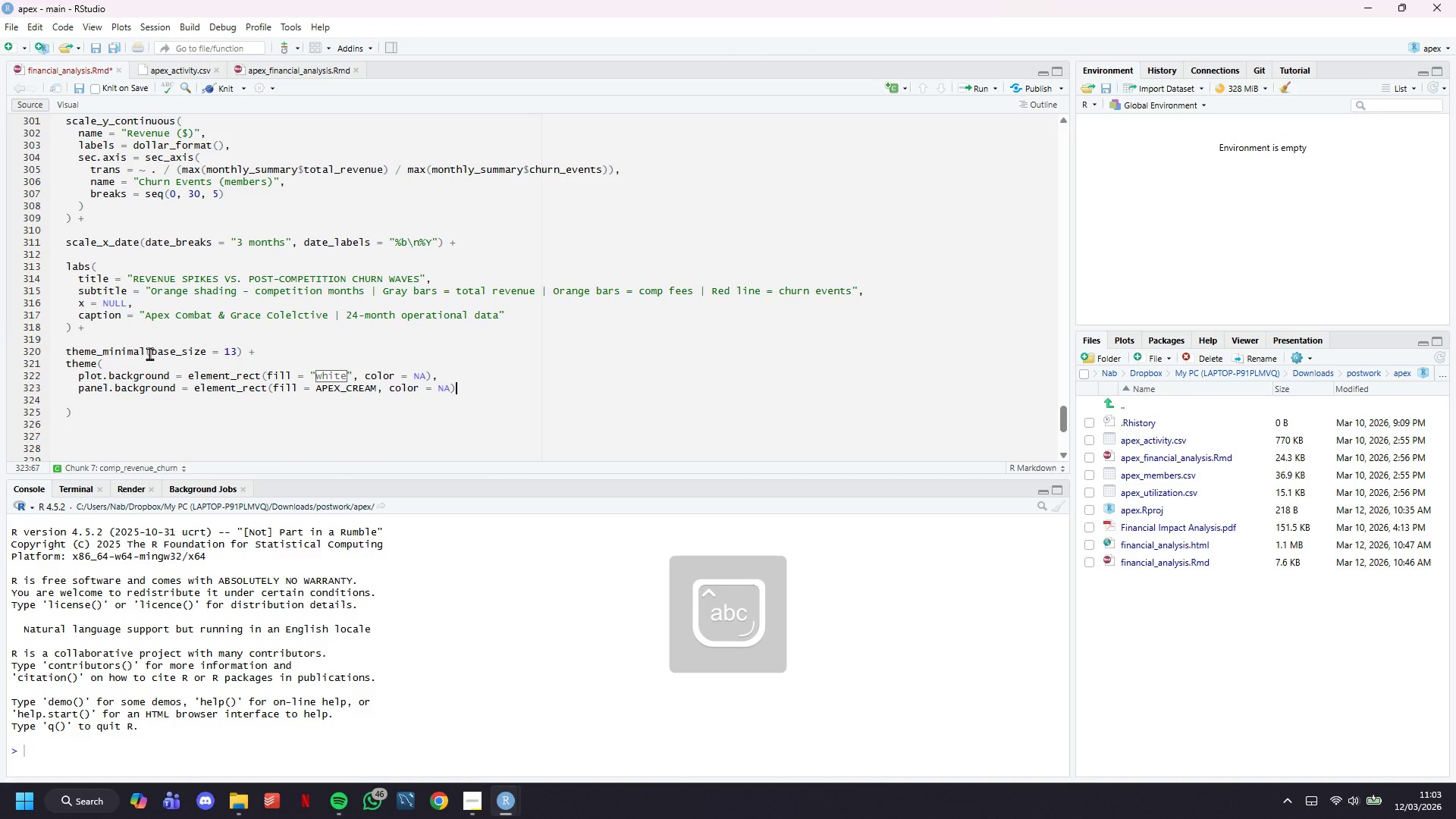 
key(Backspace)
 